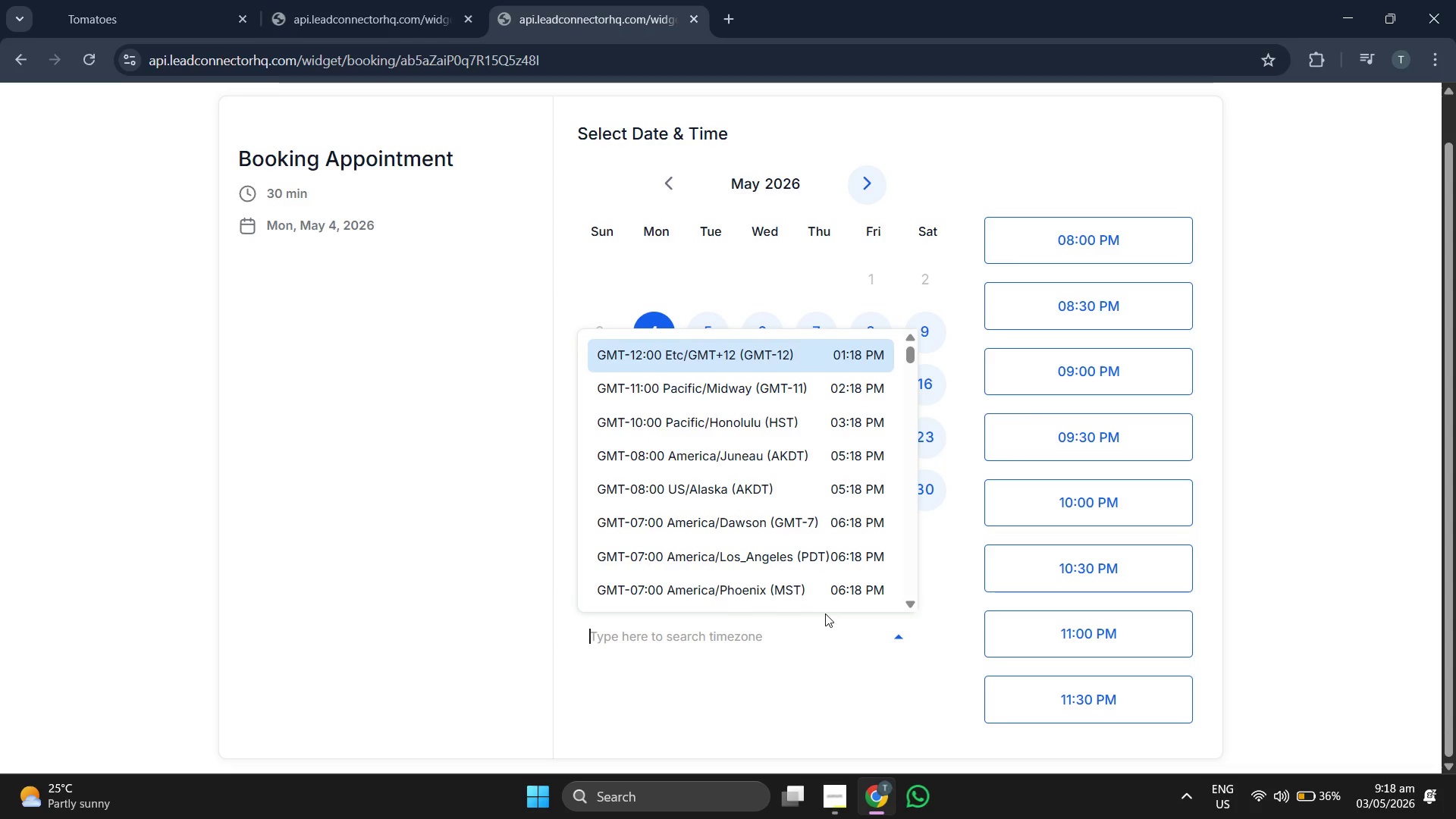 
scroll: coordinate [817, 438], scroll_direction: down, amount: 5.0
 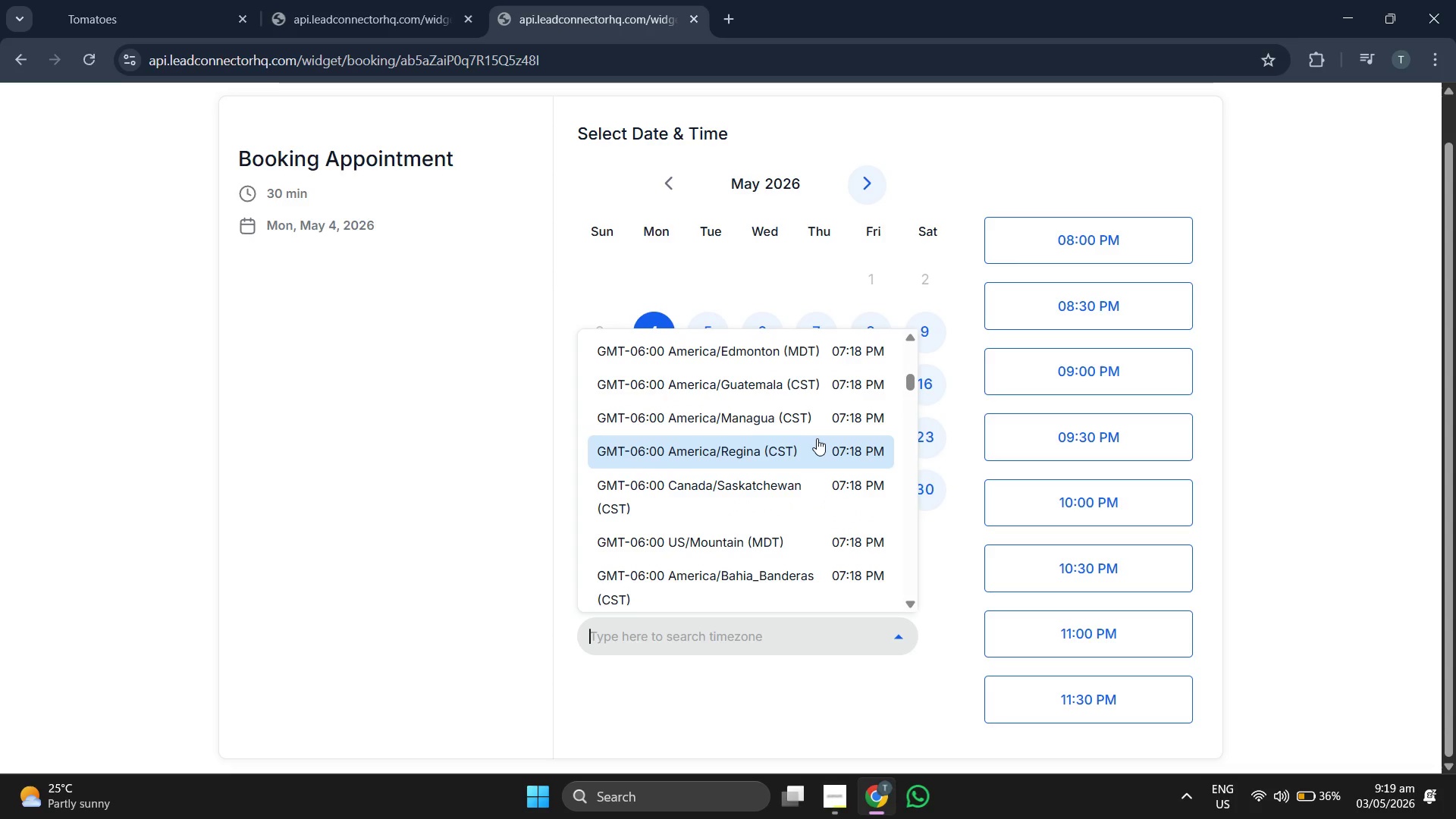 
scroll: coordinate [817, 438], scroll_direction: down, amount: 5.0
 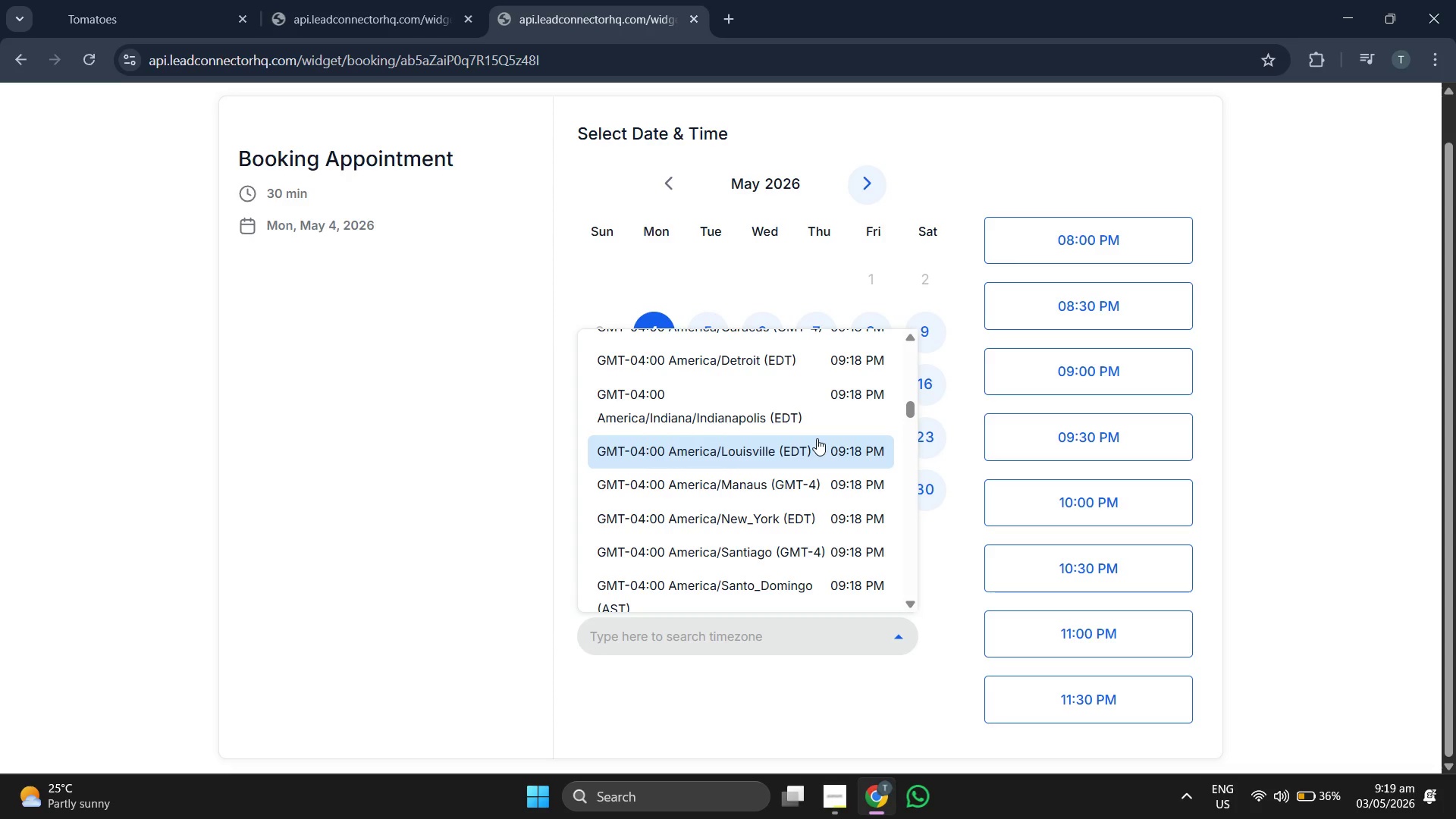 
scroll: coordinate [817, 438], scroll_direction: down, amount: 1.0
 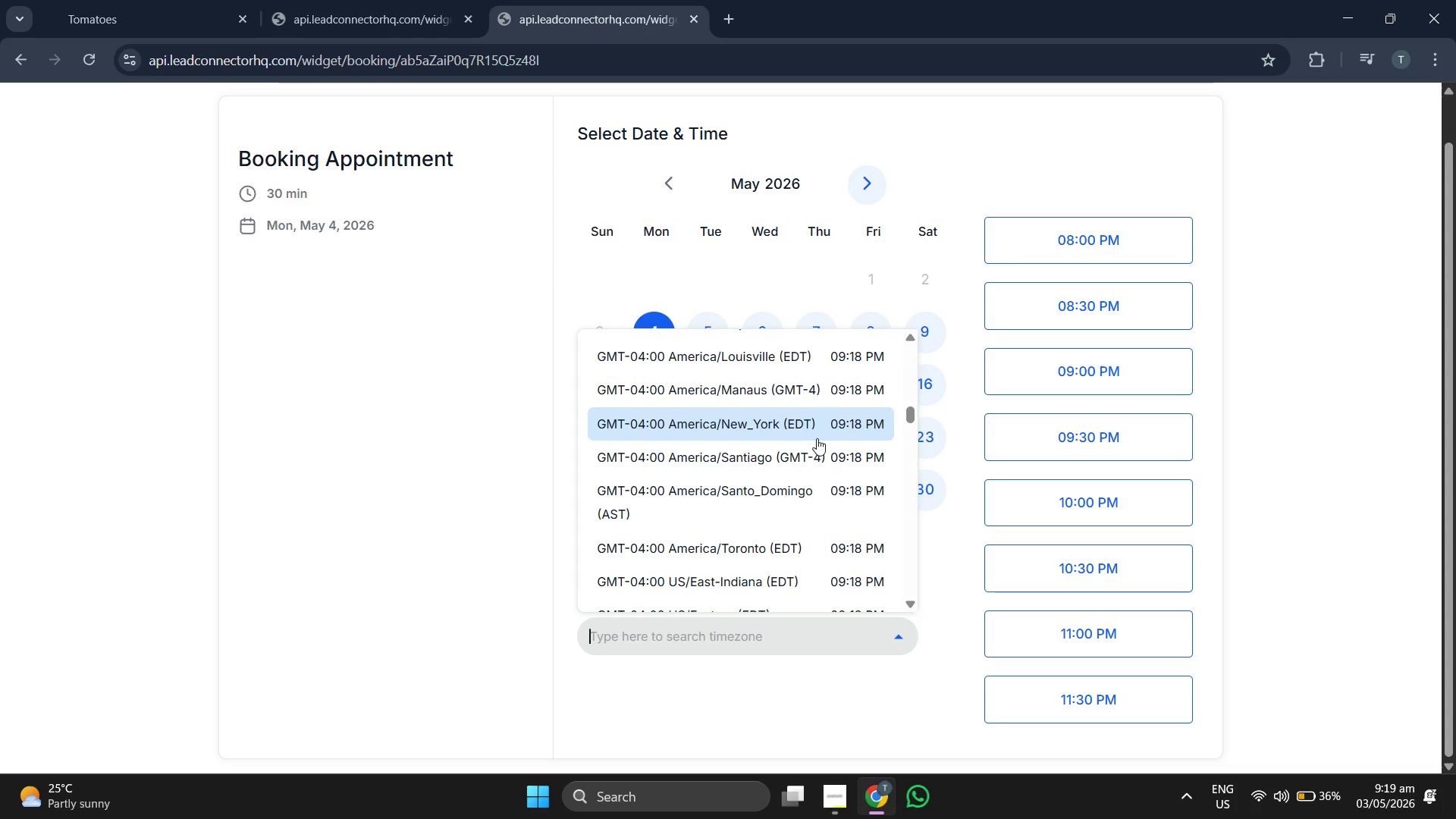 
wait(6.23)
 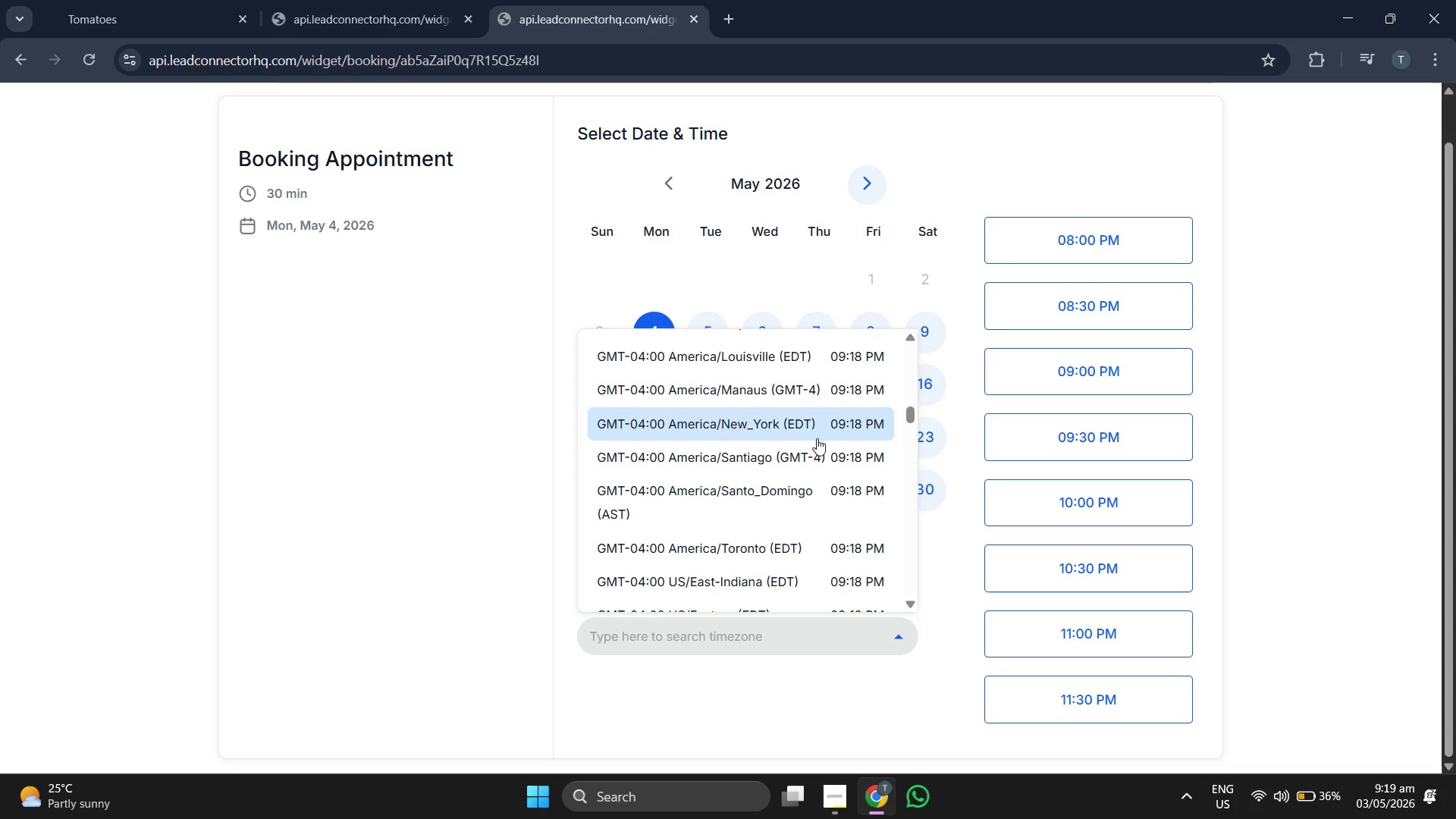 
scroll: coordinate [817, 438], scroll_direction: down, amount: 5.0
 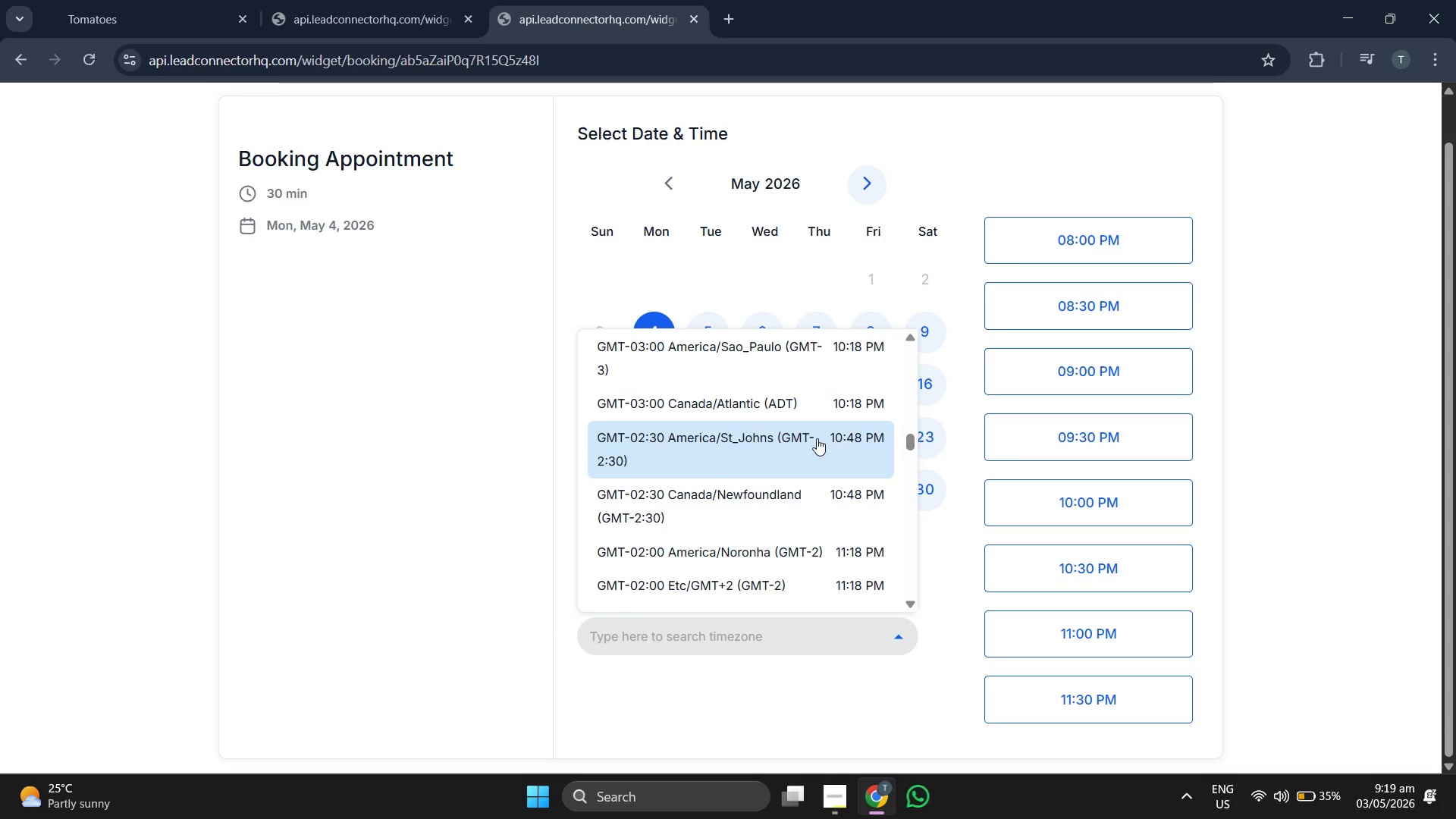 
scroll: coordinate [817, 438], scroll_direction: down, amount: 5.0
 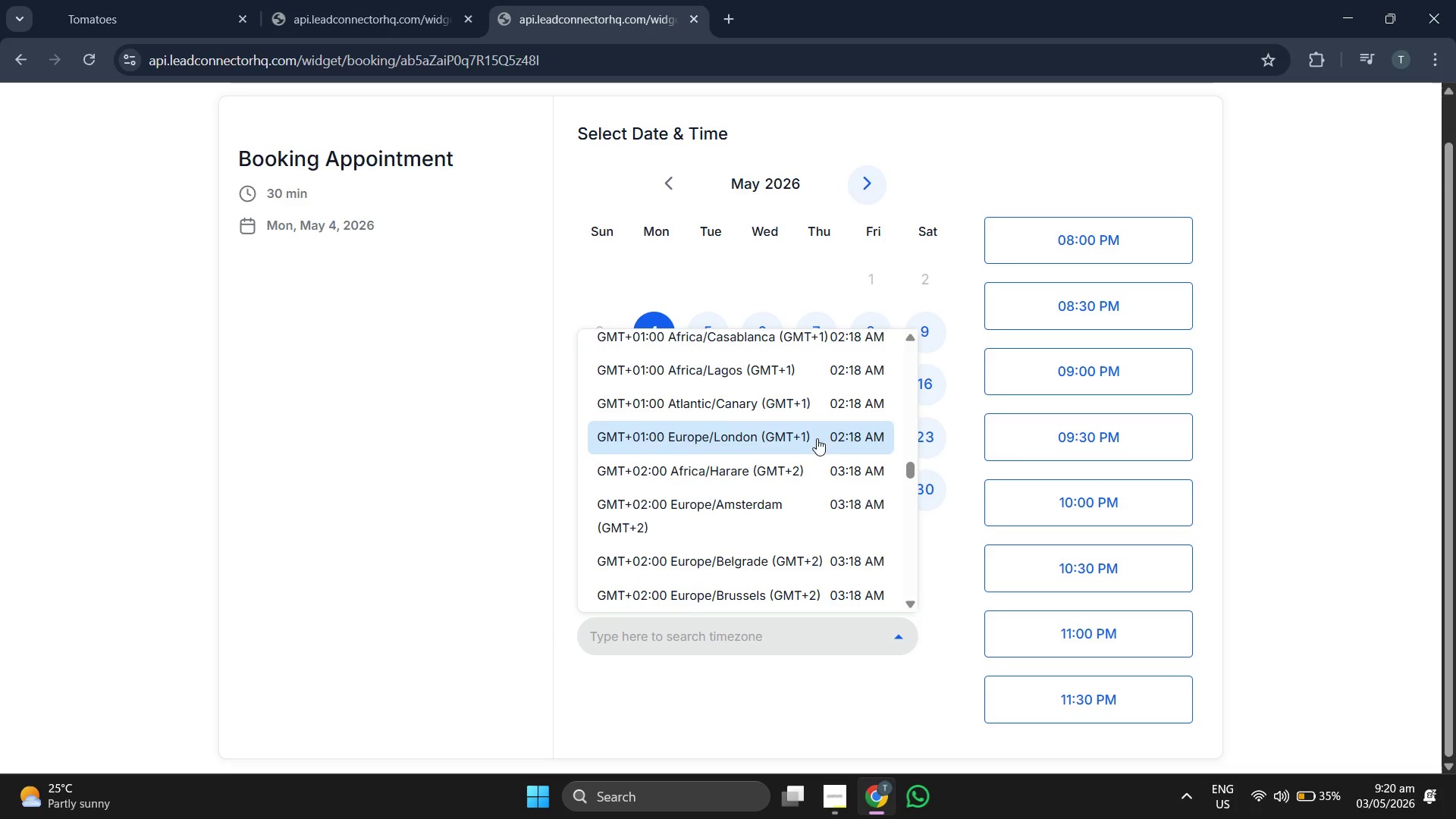 
scroll: coordinate [817, 438], scroll_direction: down, amount: 5.0
 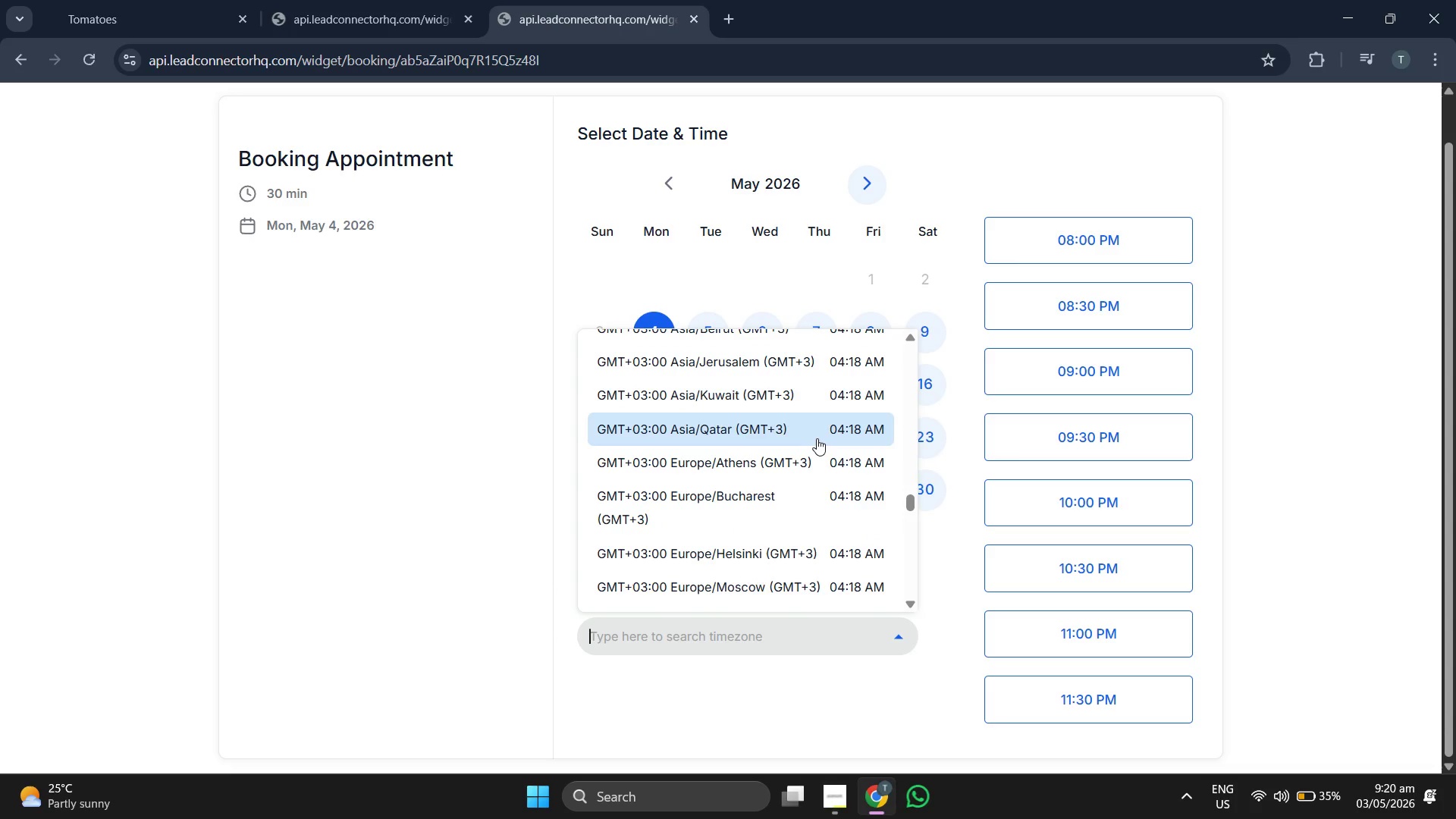 
scroll: coordinate [817, 438], scroll_direction: down, amount: 5.0
 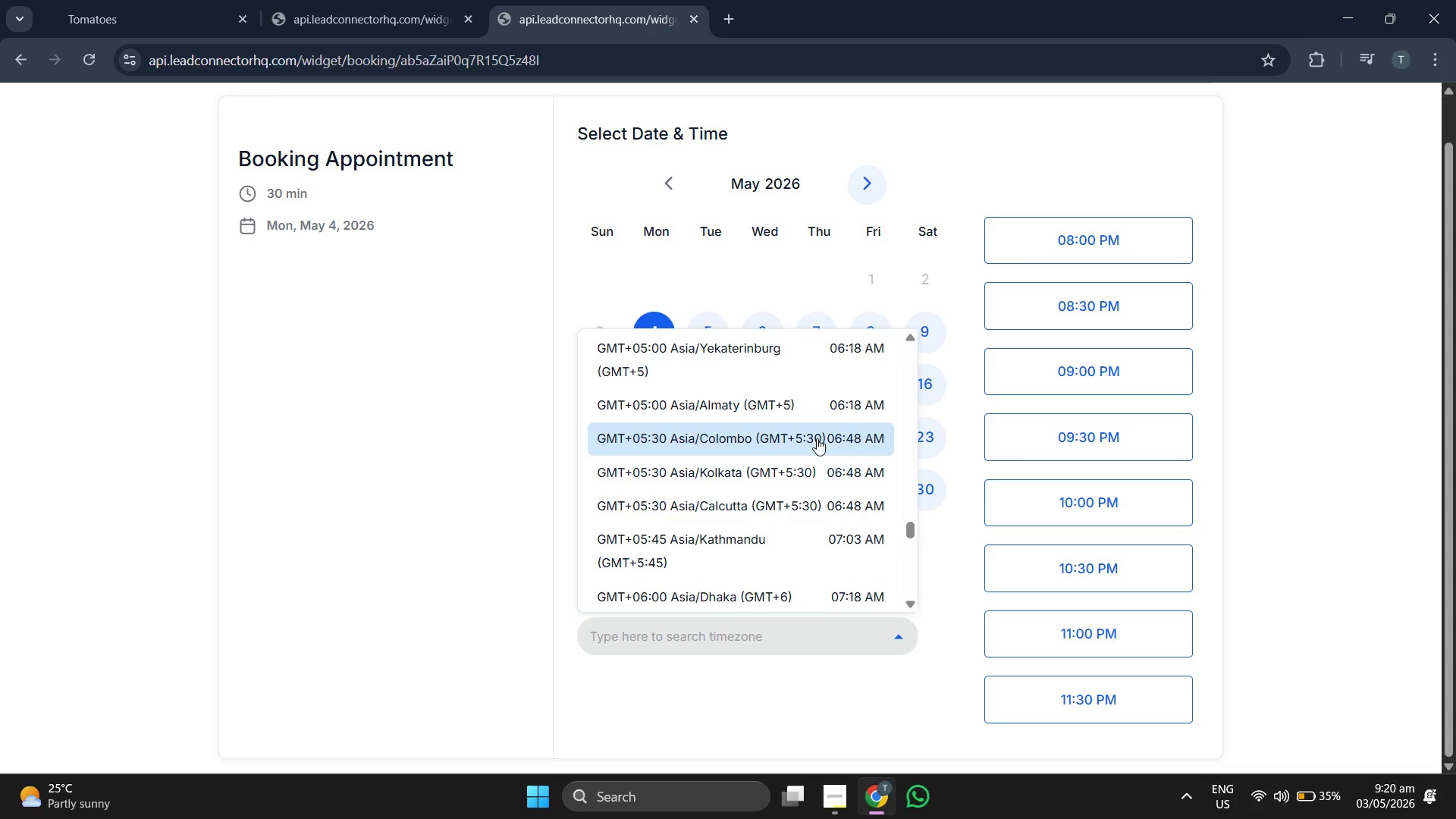 
scroll: coordinate [821, 450], scroll_direction: down, amount: 3.0
 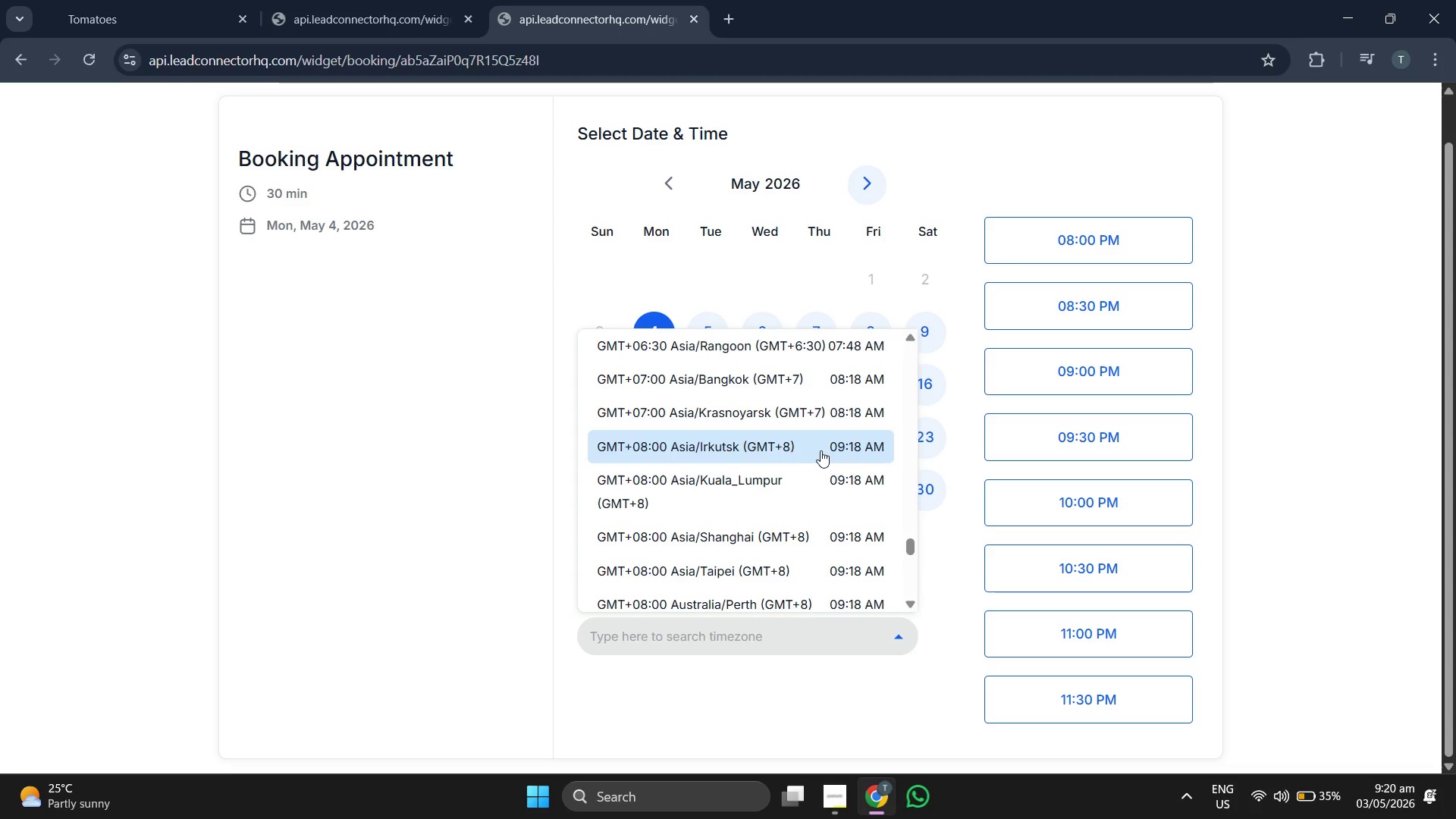 
scroll: coordinate [821, 450], scroll_direction: up, amount: 3.0
 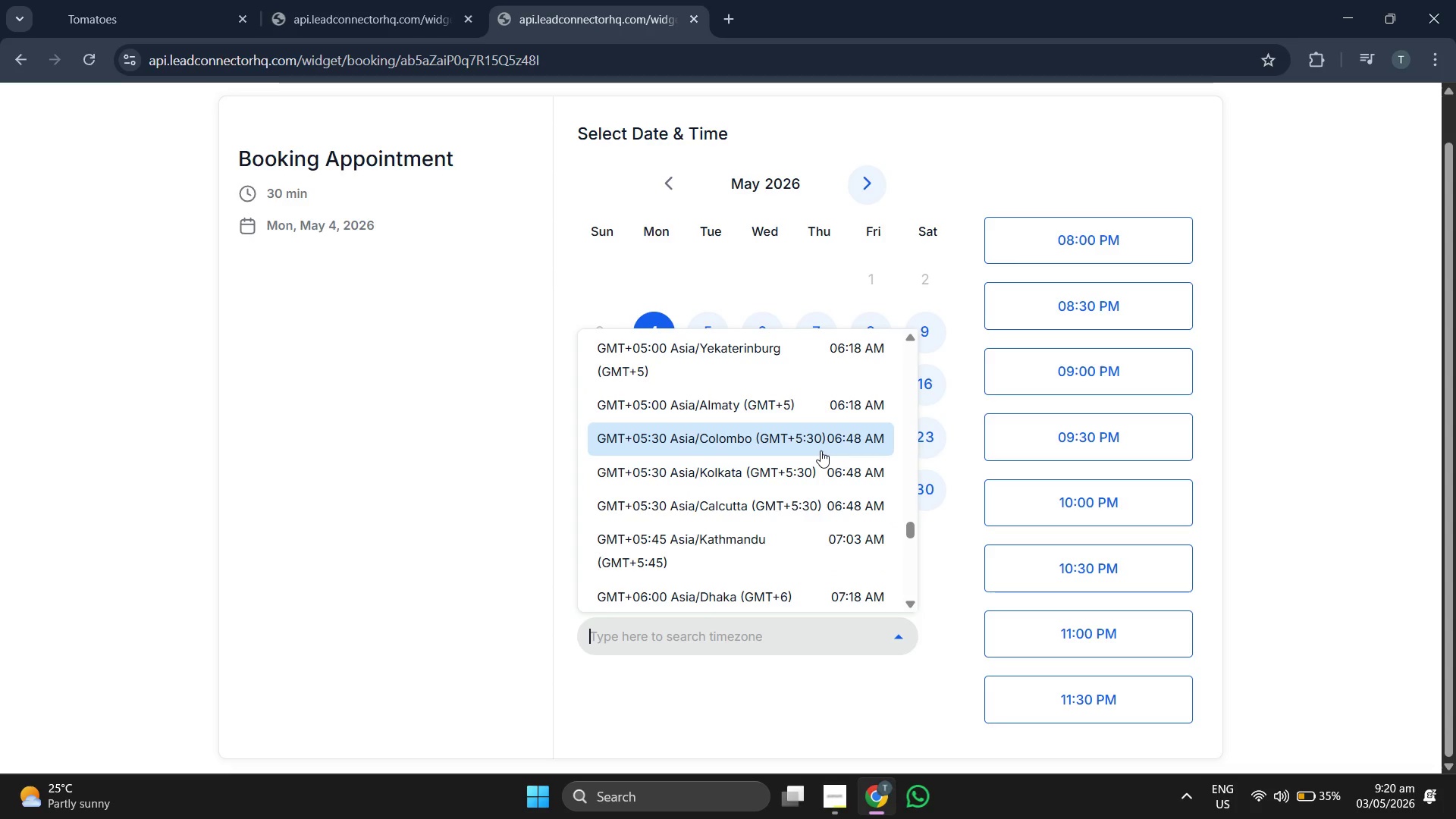 
scroll: coordinate [821, 450], scroll_direction: down, amount: 8.0
 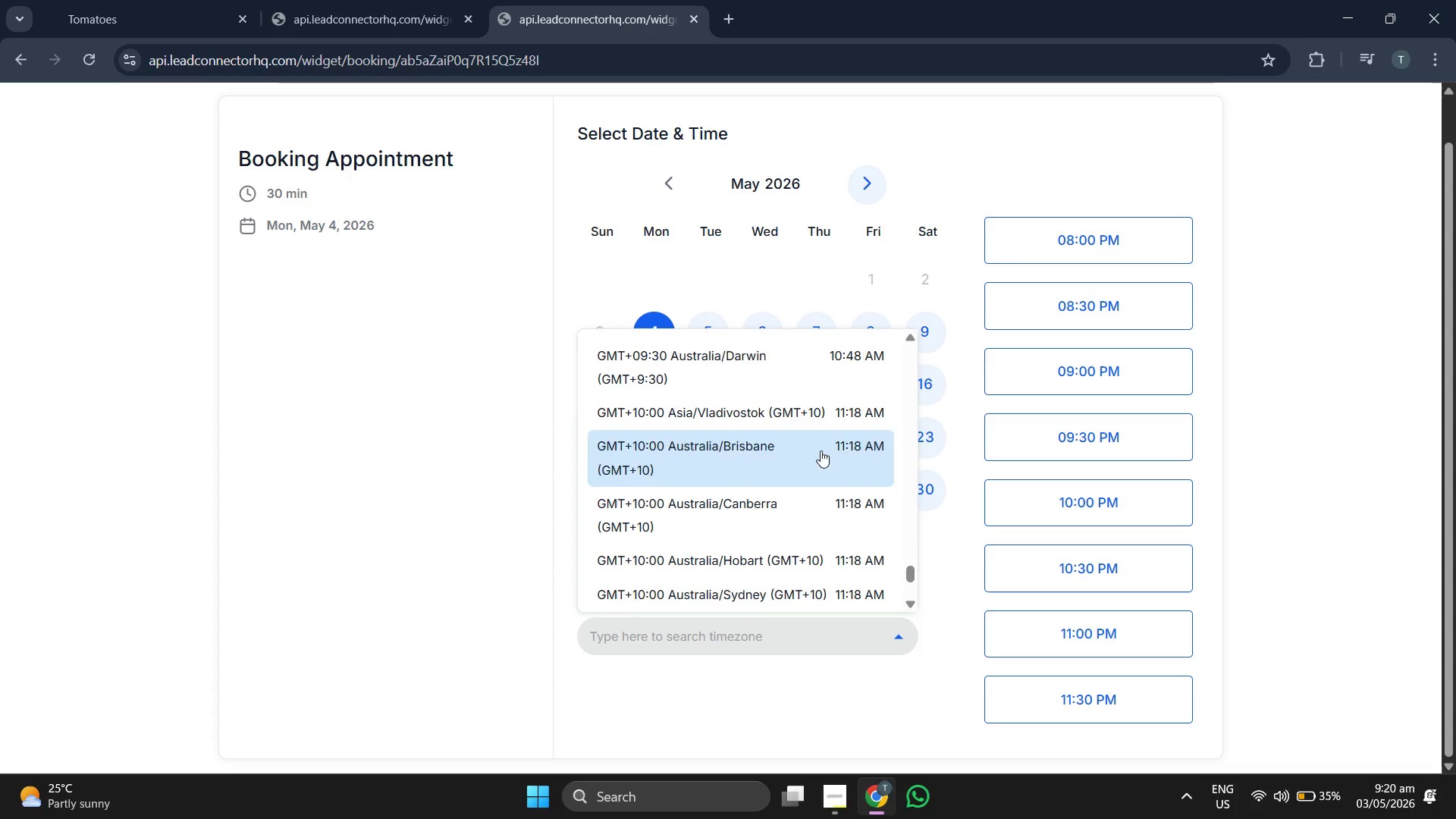 
scroll: coordinate [821, 450], scroll_direction: up, amount: 2.0
 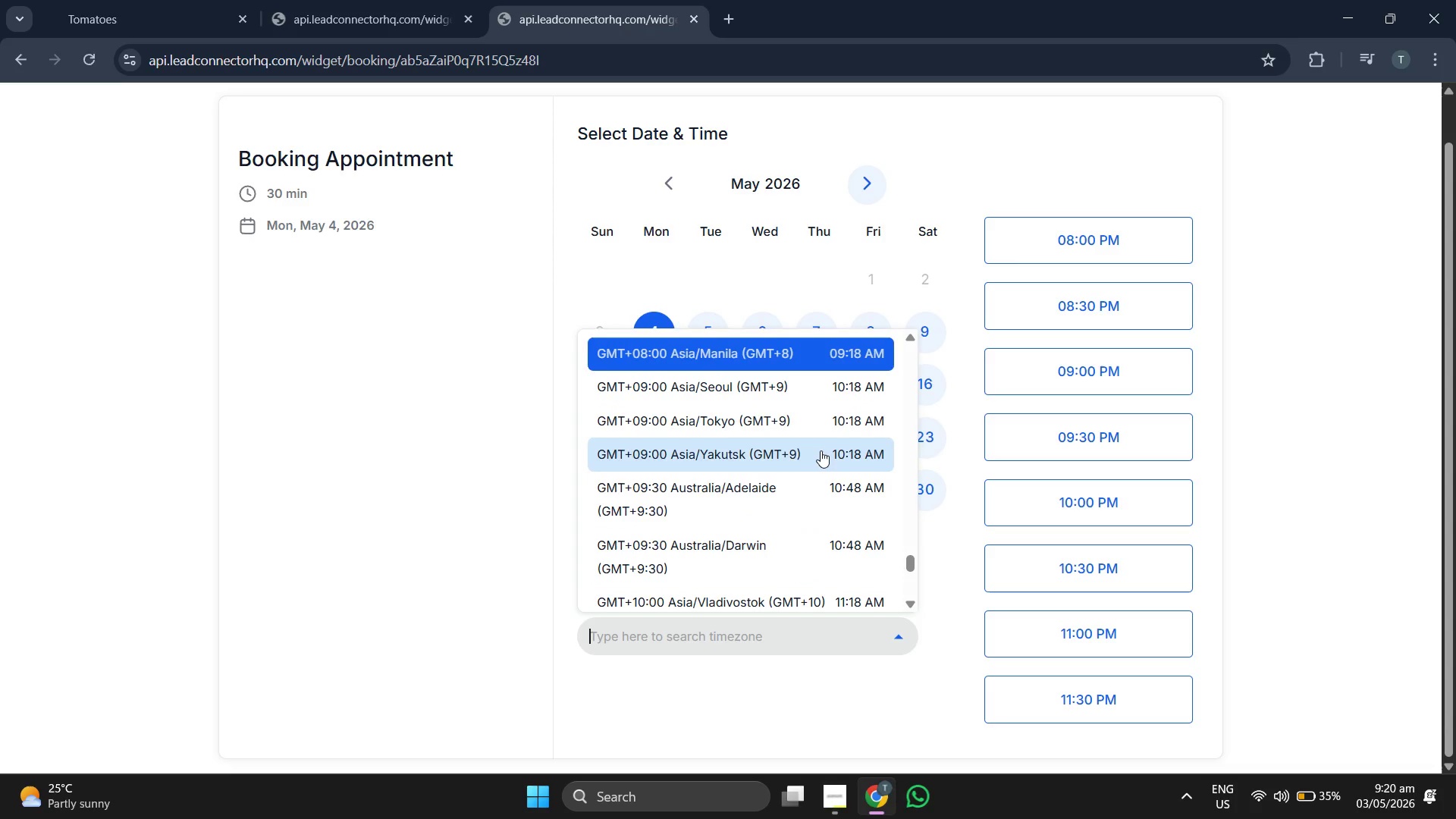 
scroll: coordinate [821, 450], scroll_direction: down, amount: 6.0
 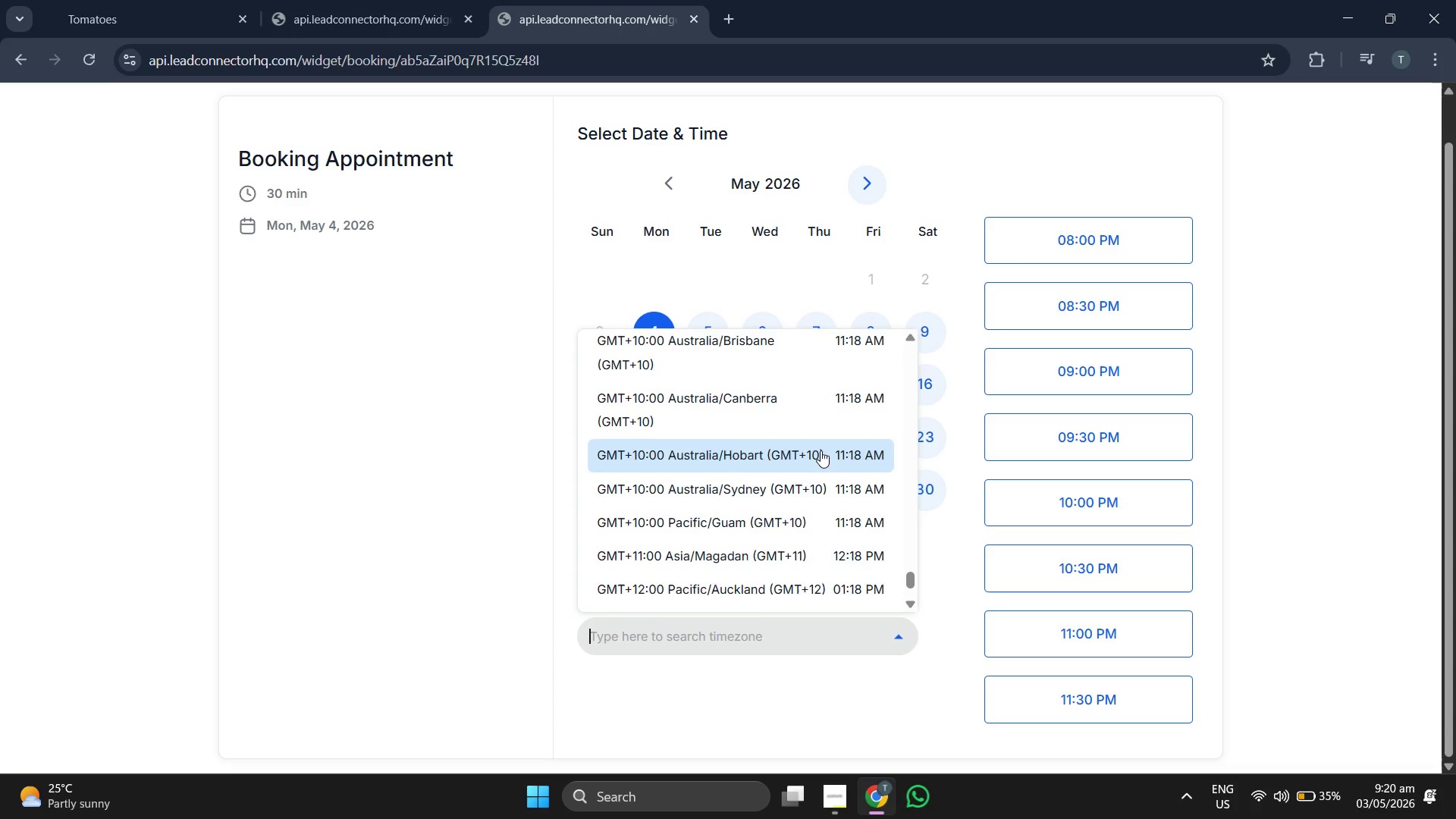 
scroll: coordinate [717, 487], scroll_direction: up, amount: 5.0
 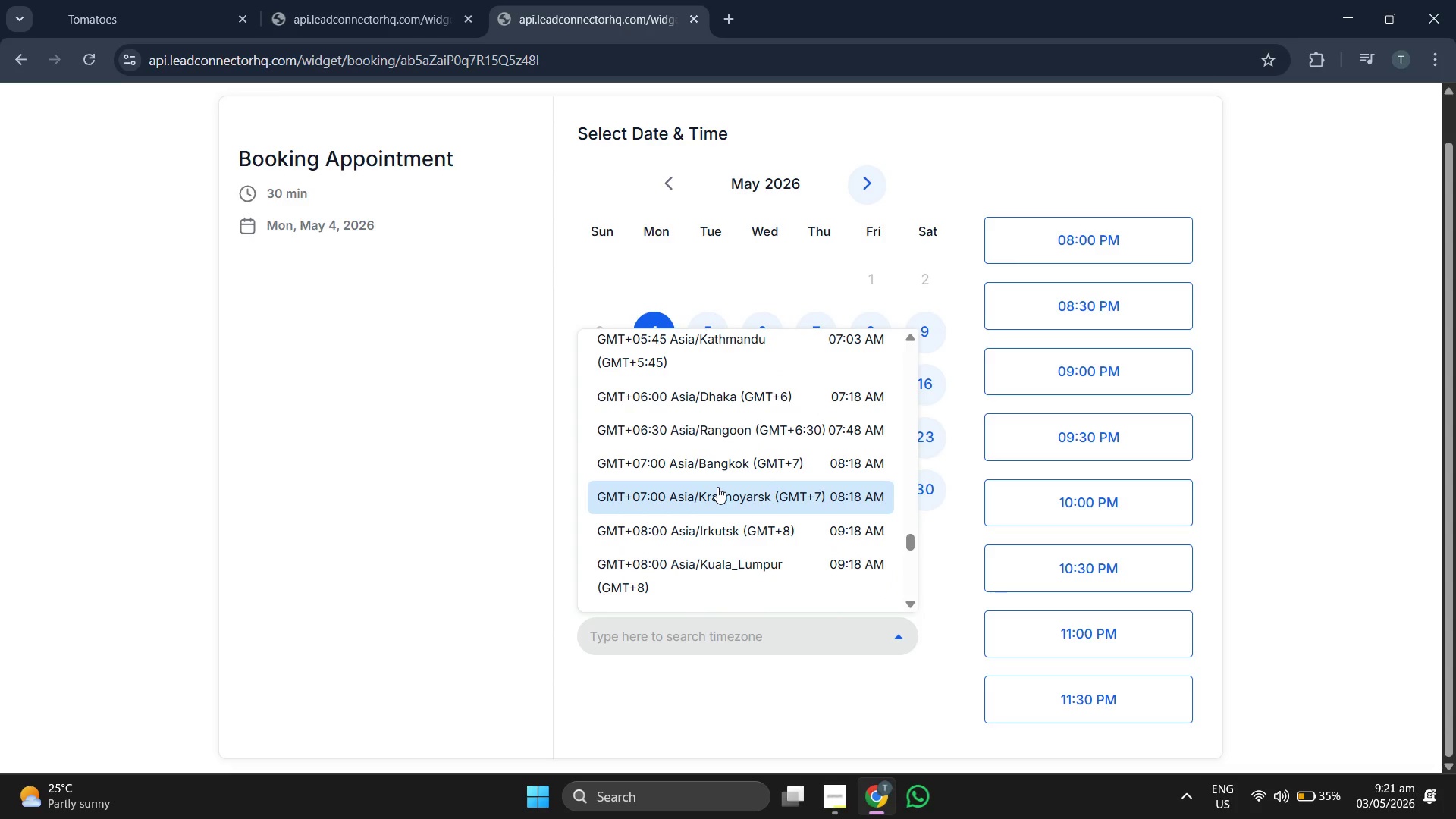 
type(new)
 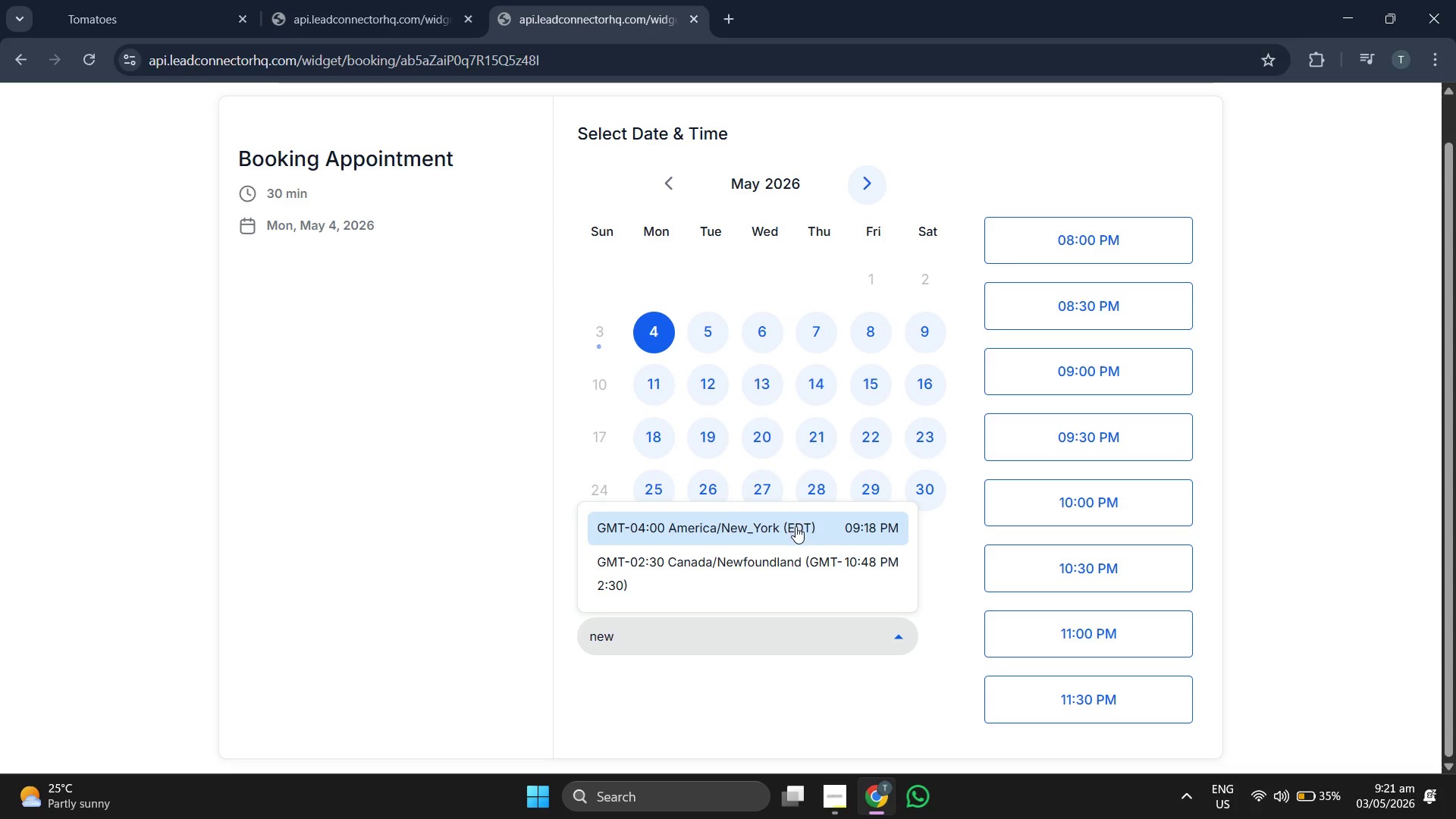 
left_click([795, 526])
 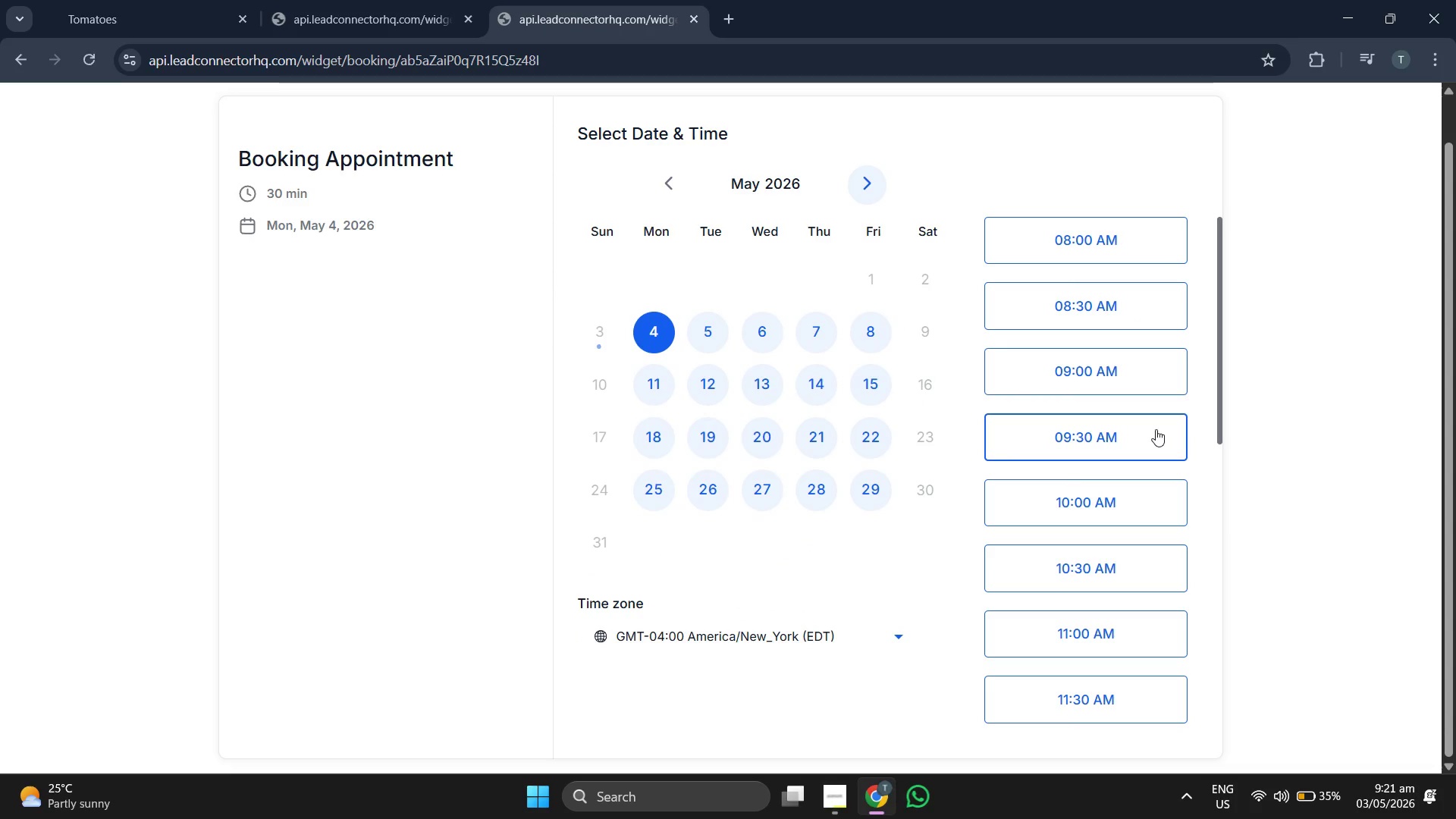 
scroll: coordinate [1156, 429], scroll_direction: down, amount: 5.0
 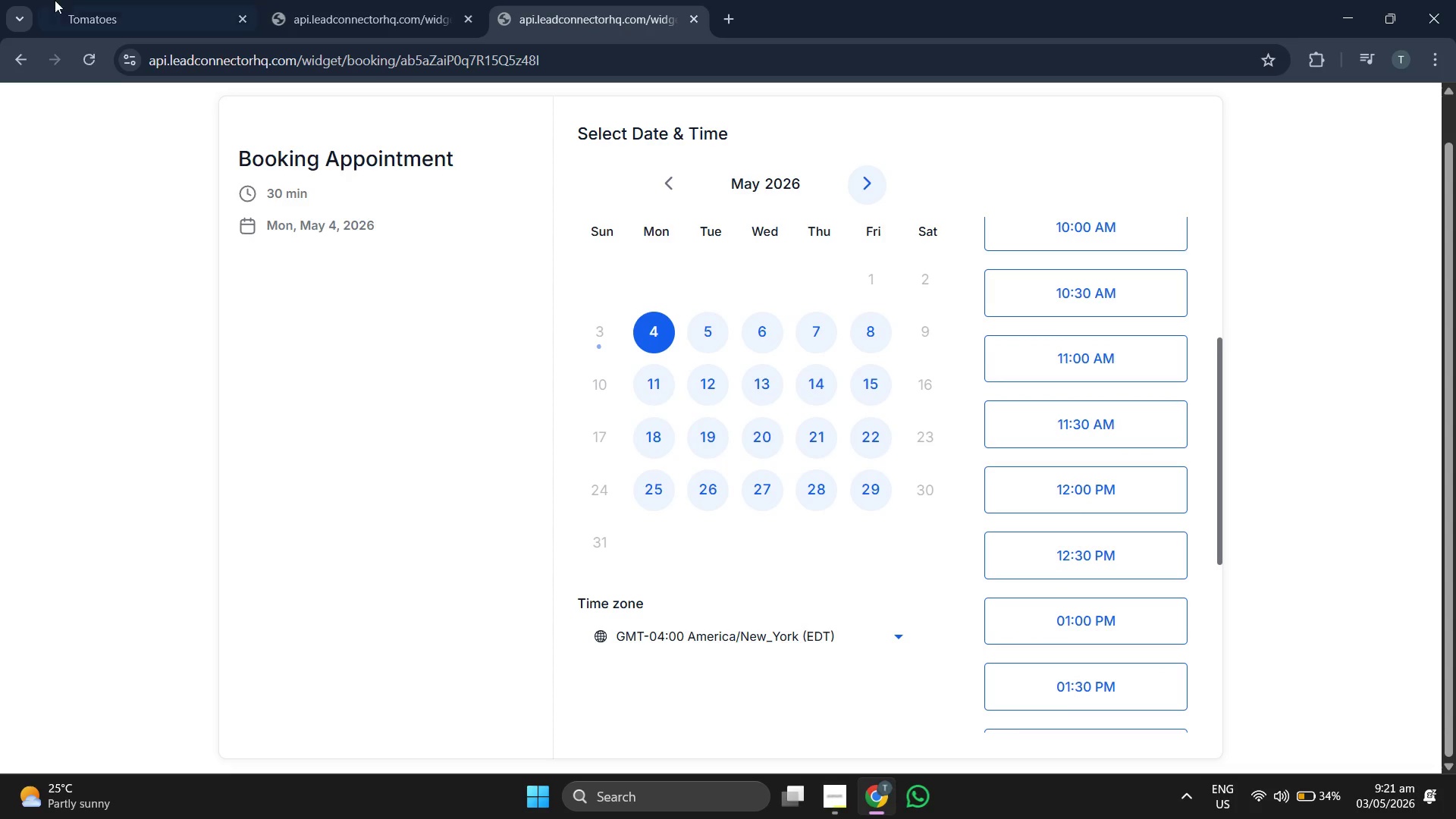 
left_click([75, 0])
 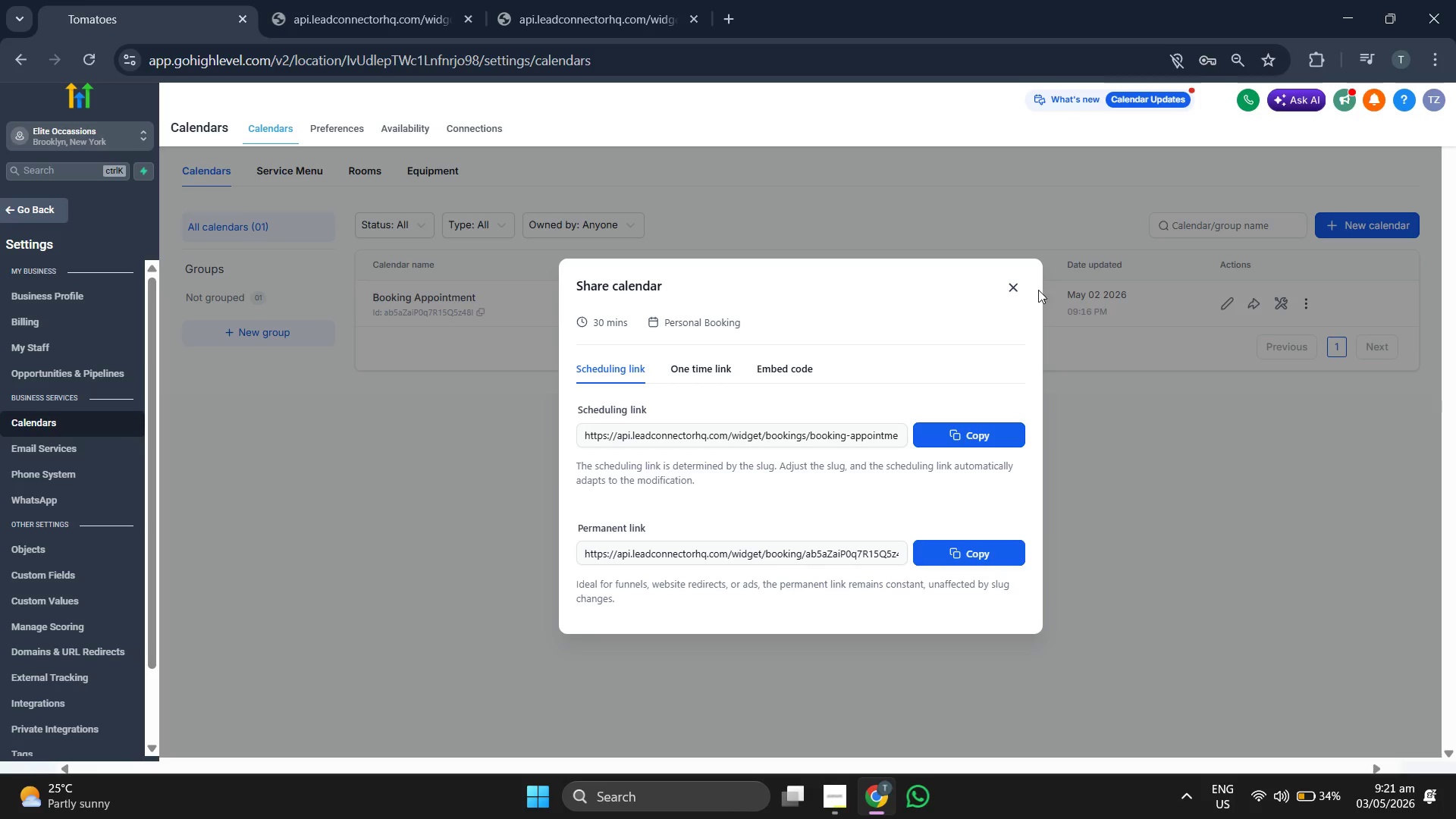 
left_click([1018, 287])
 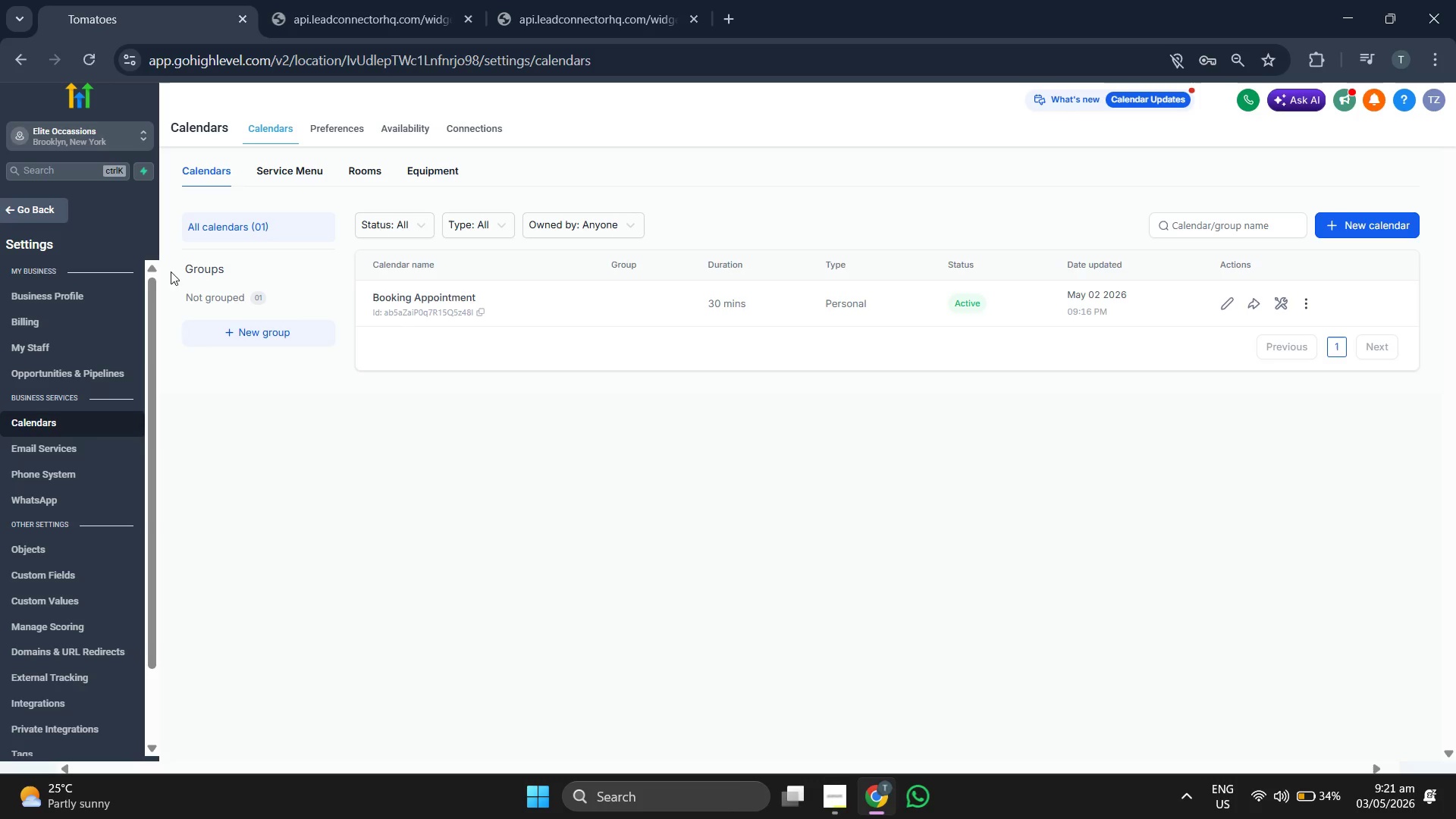 
left_click([15, 217])
 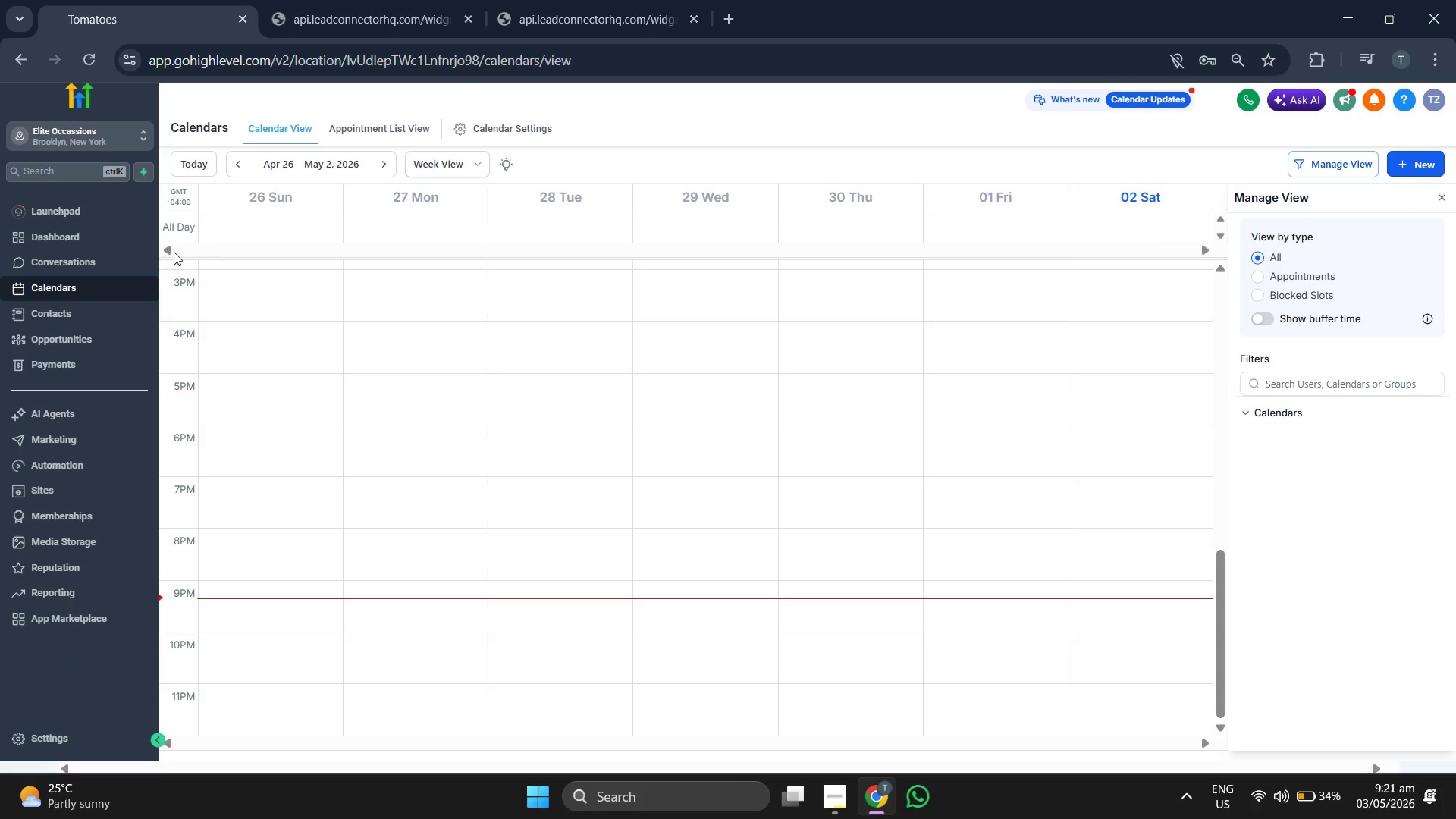 
left_click([80, 243])
 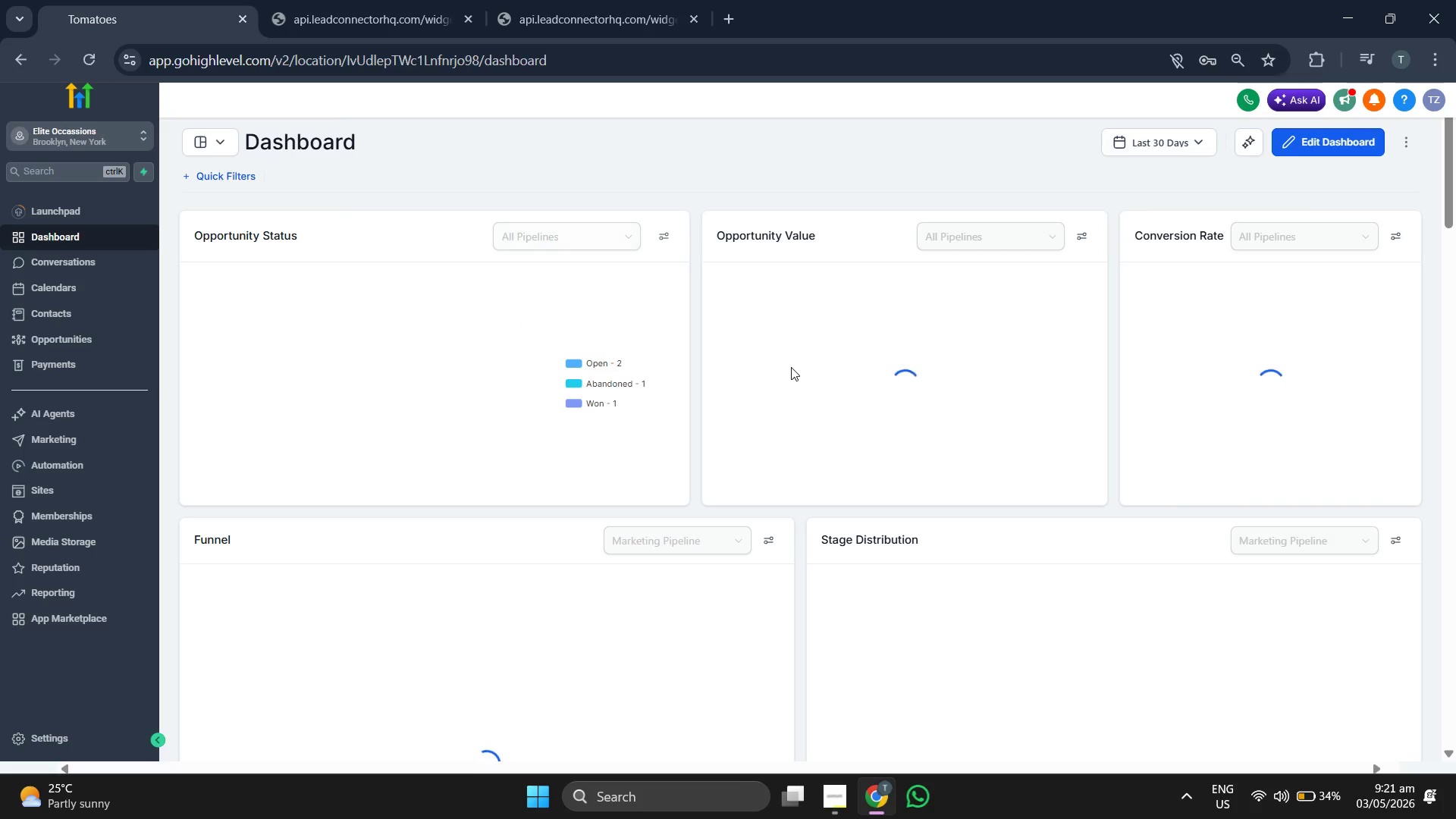 
wait(7.38)
 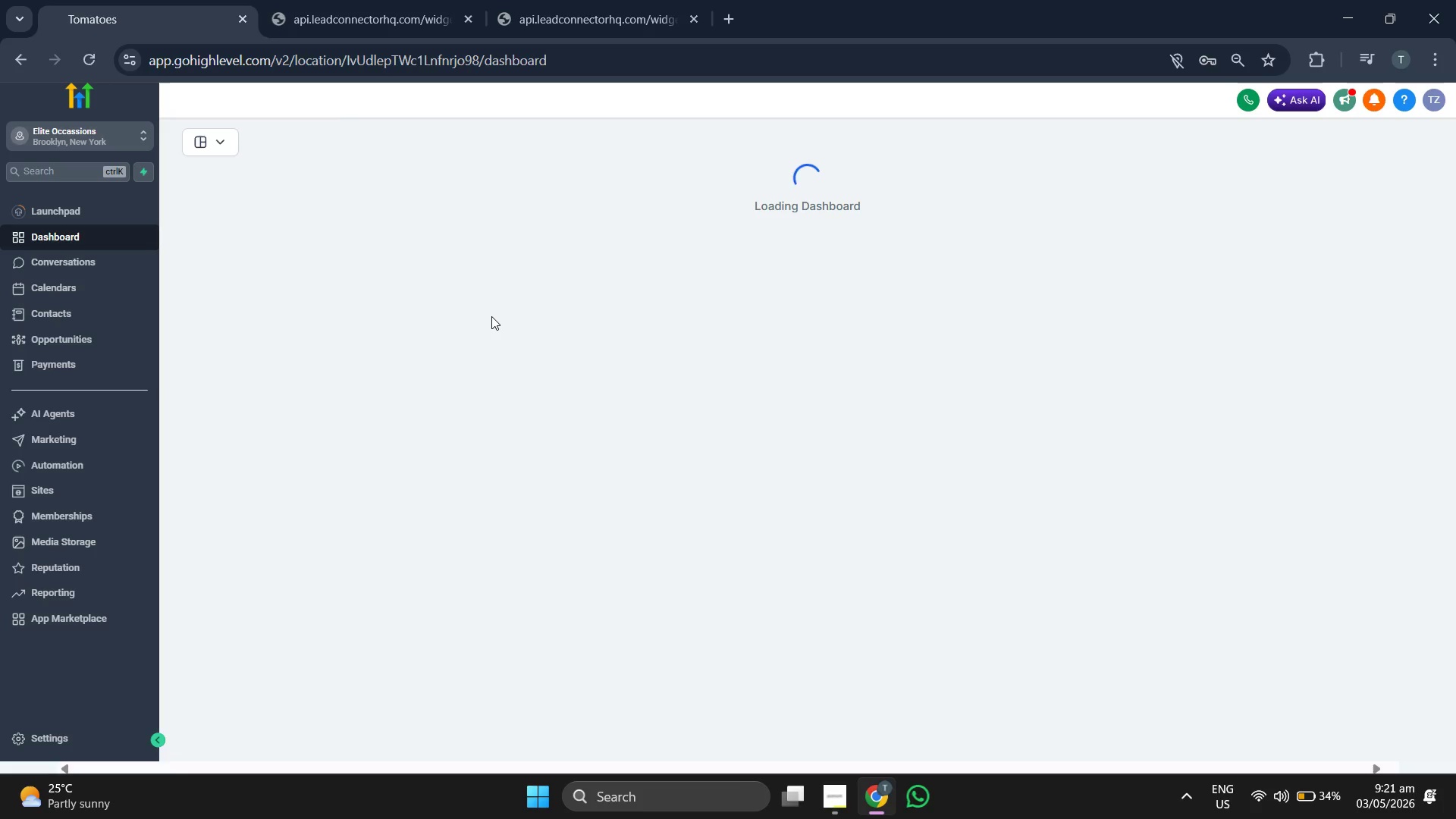 
scroll: coordinate [703, 344], scroll_direction: down, amount: 2.0
 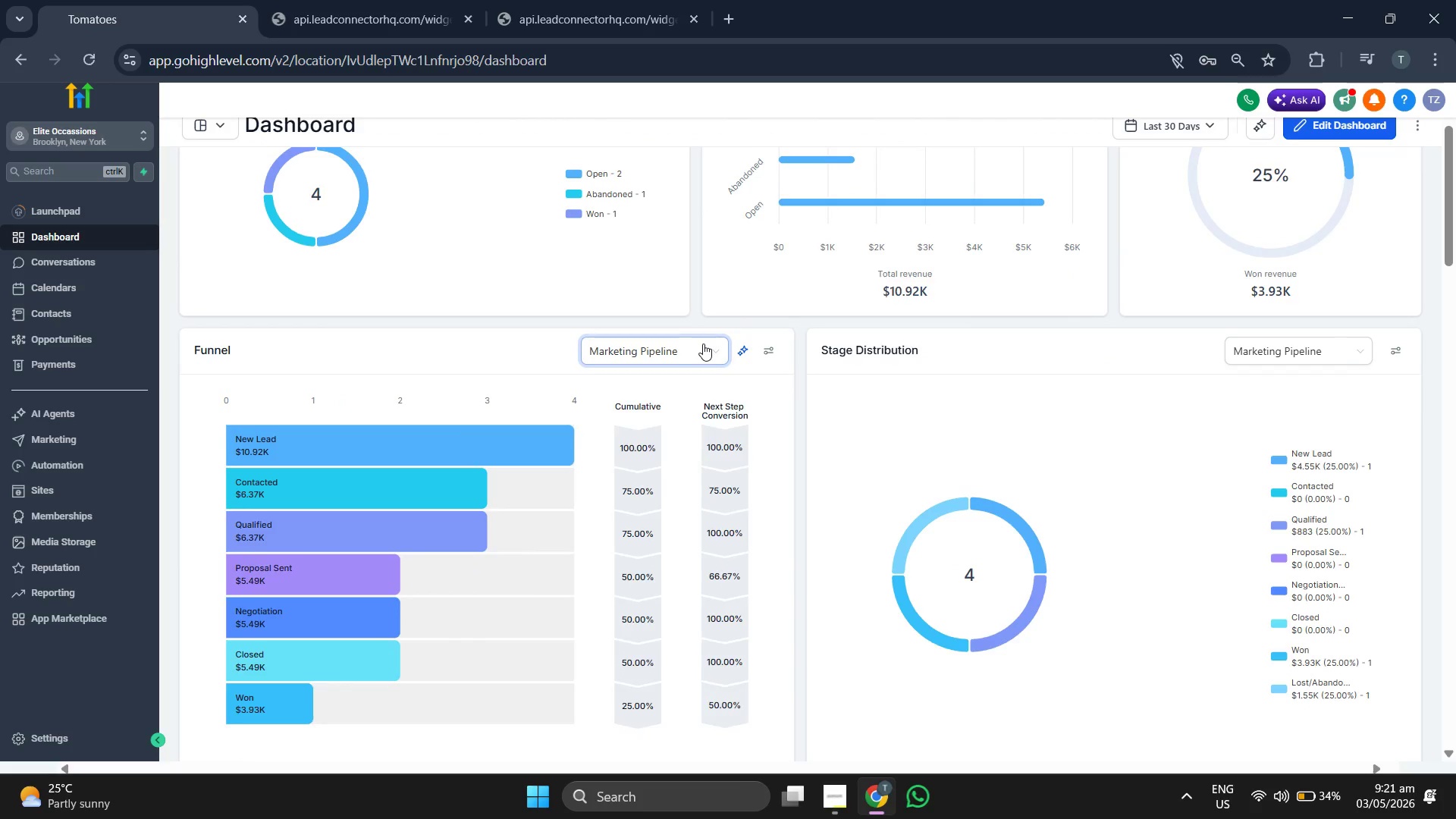 
scroll: coordinate [703, 344], scroll_direction: up, amount: 2.0
 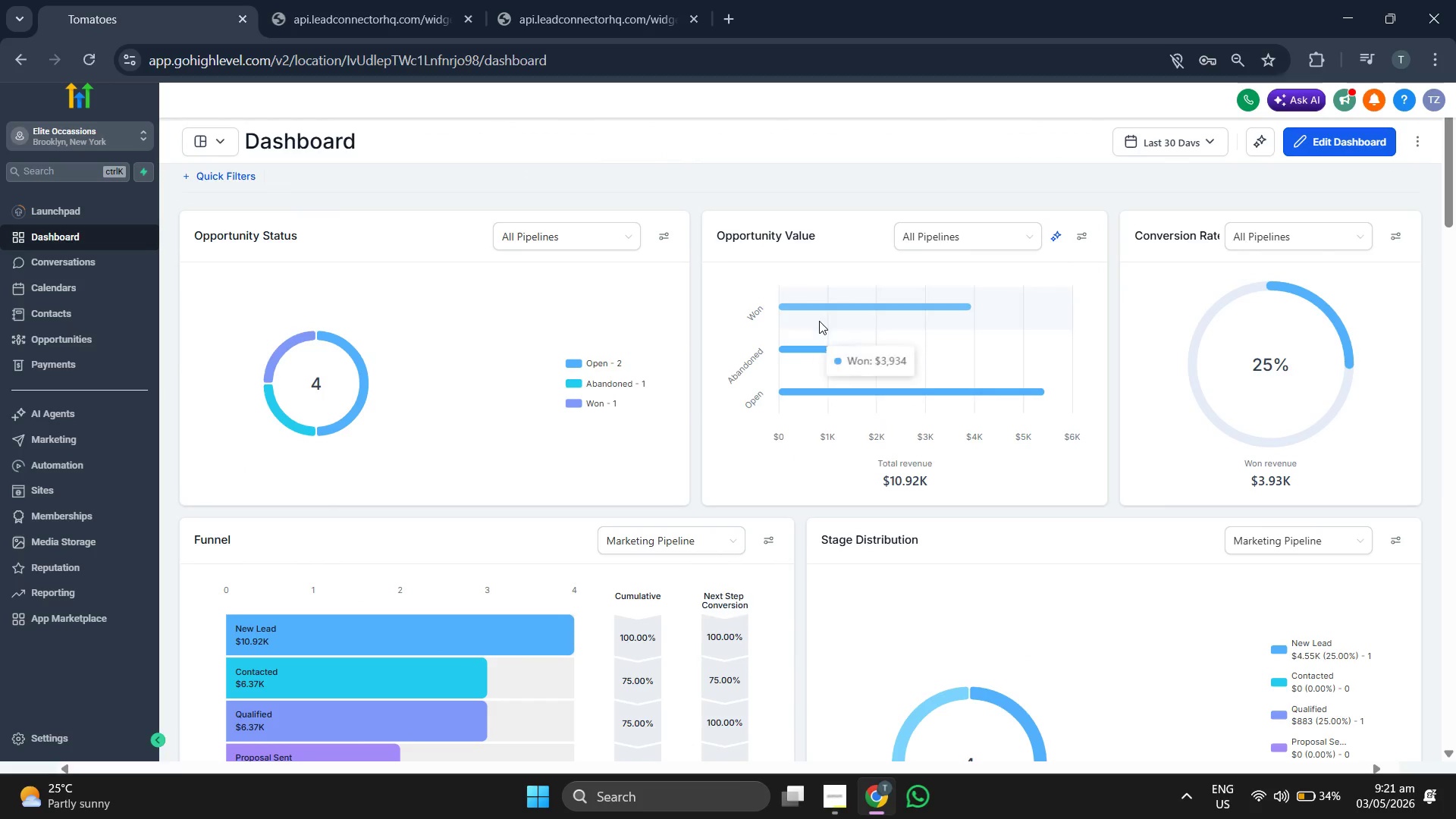 
scroll: coordinate [784, 443], scroll_direction: down, amount: 5.0
 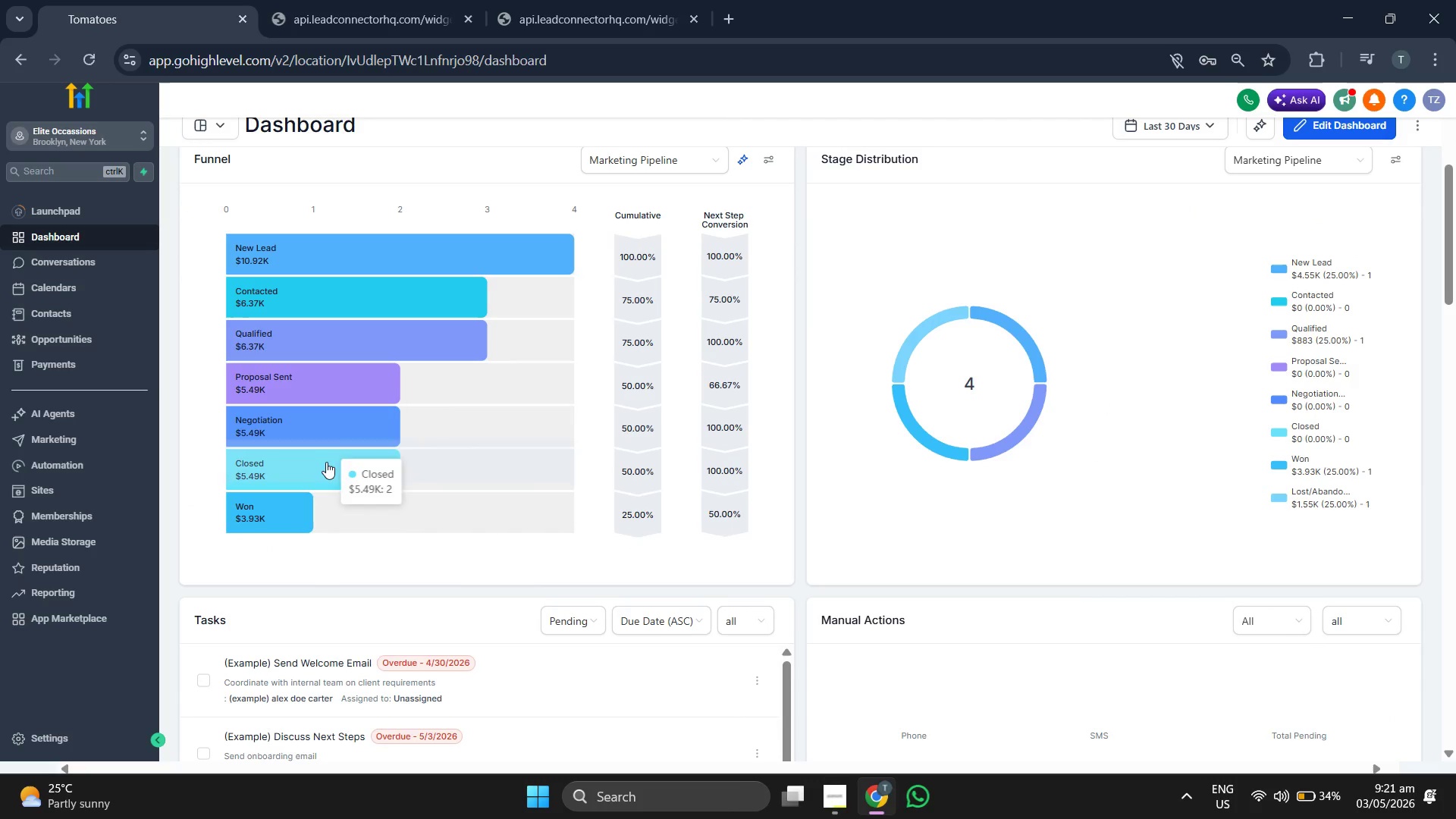 
wait(5.03)
 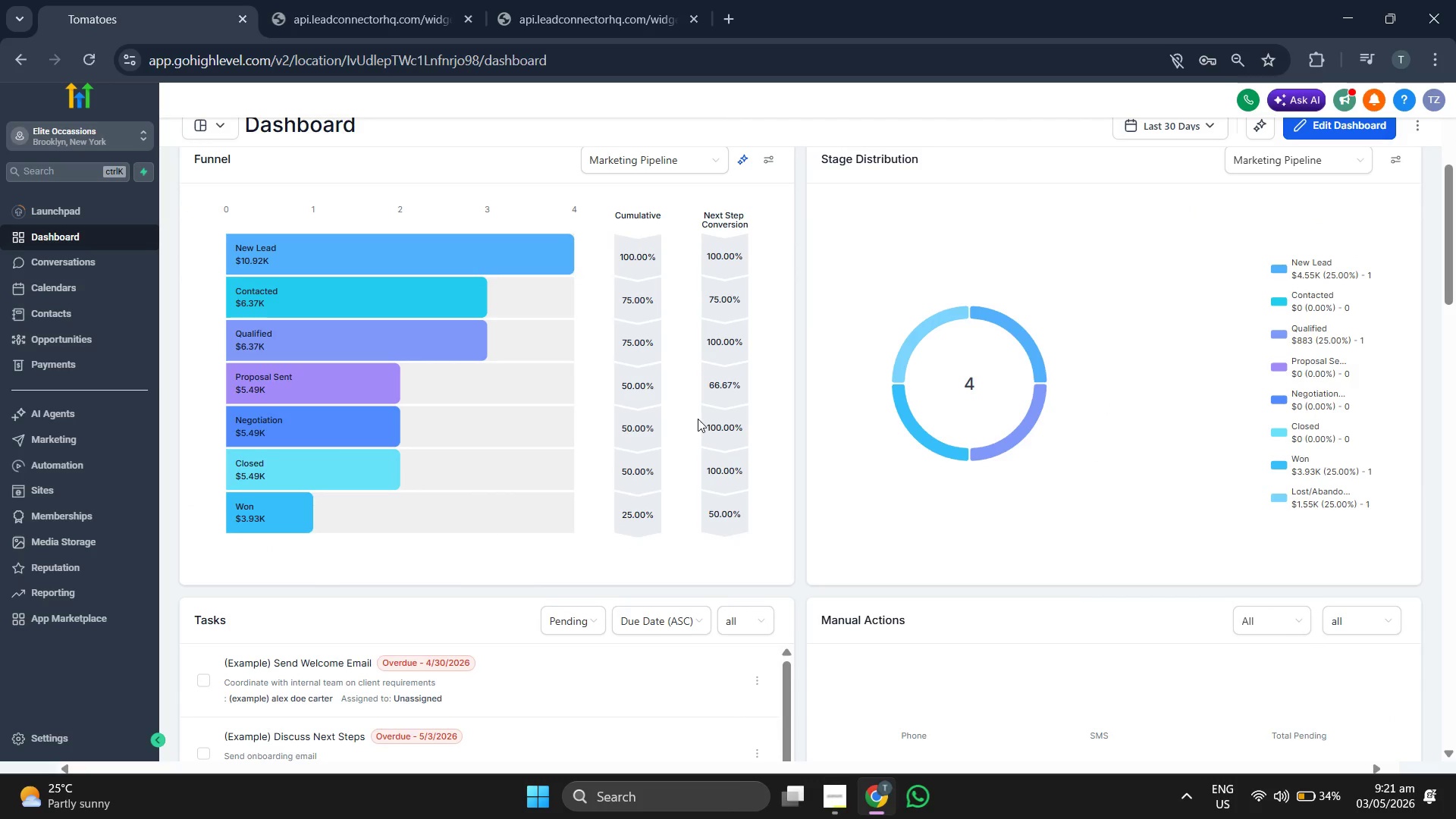 
scroll: coordinate [809, 429], scroll_direction: down, amount: 2.0
 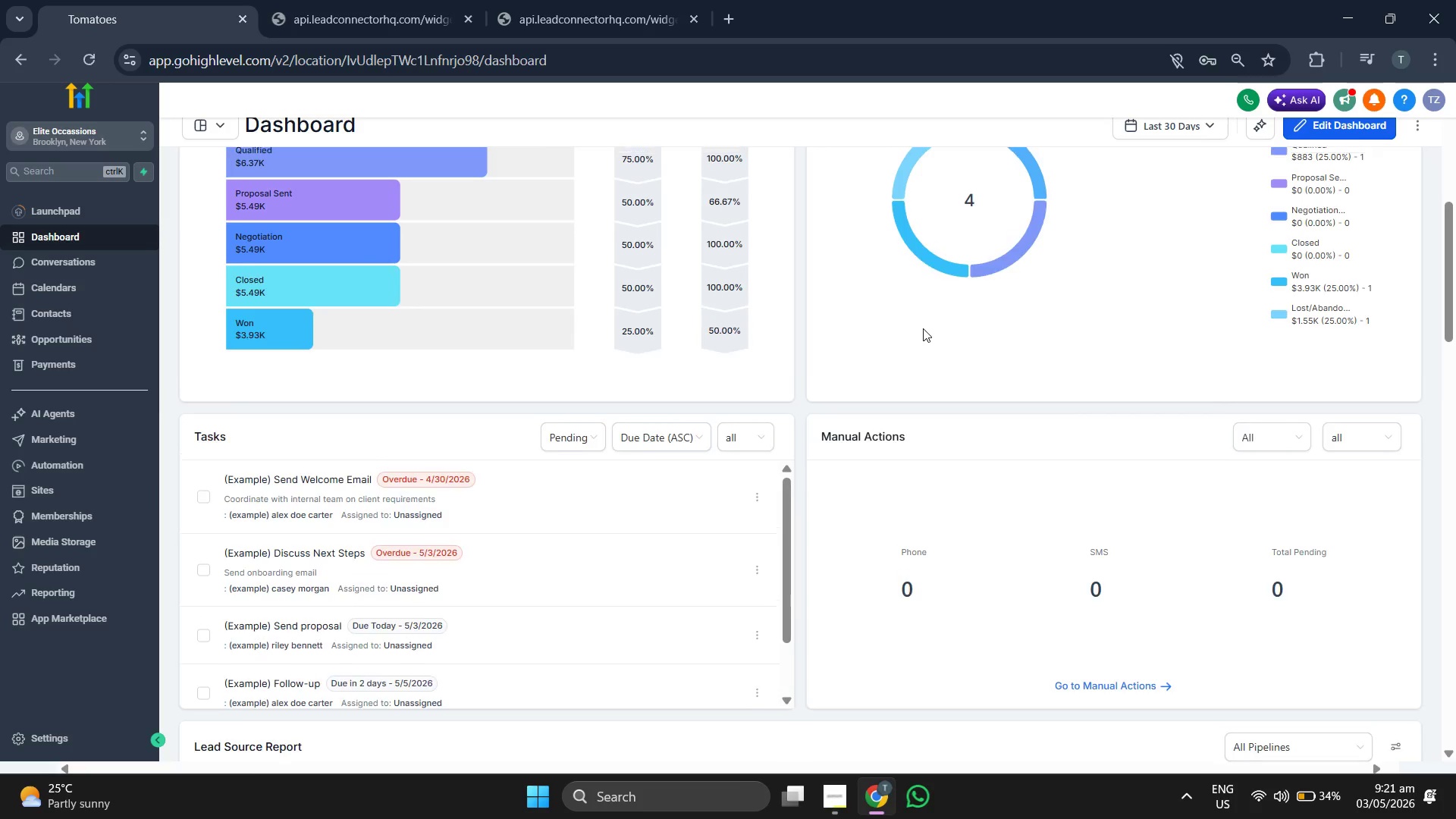 
scroll: coordinate [923, 328], scroll_direction: up, amount: 2.0
 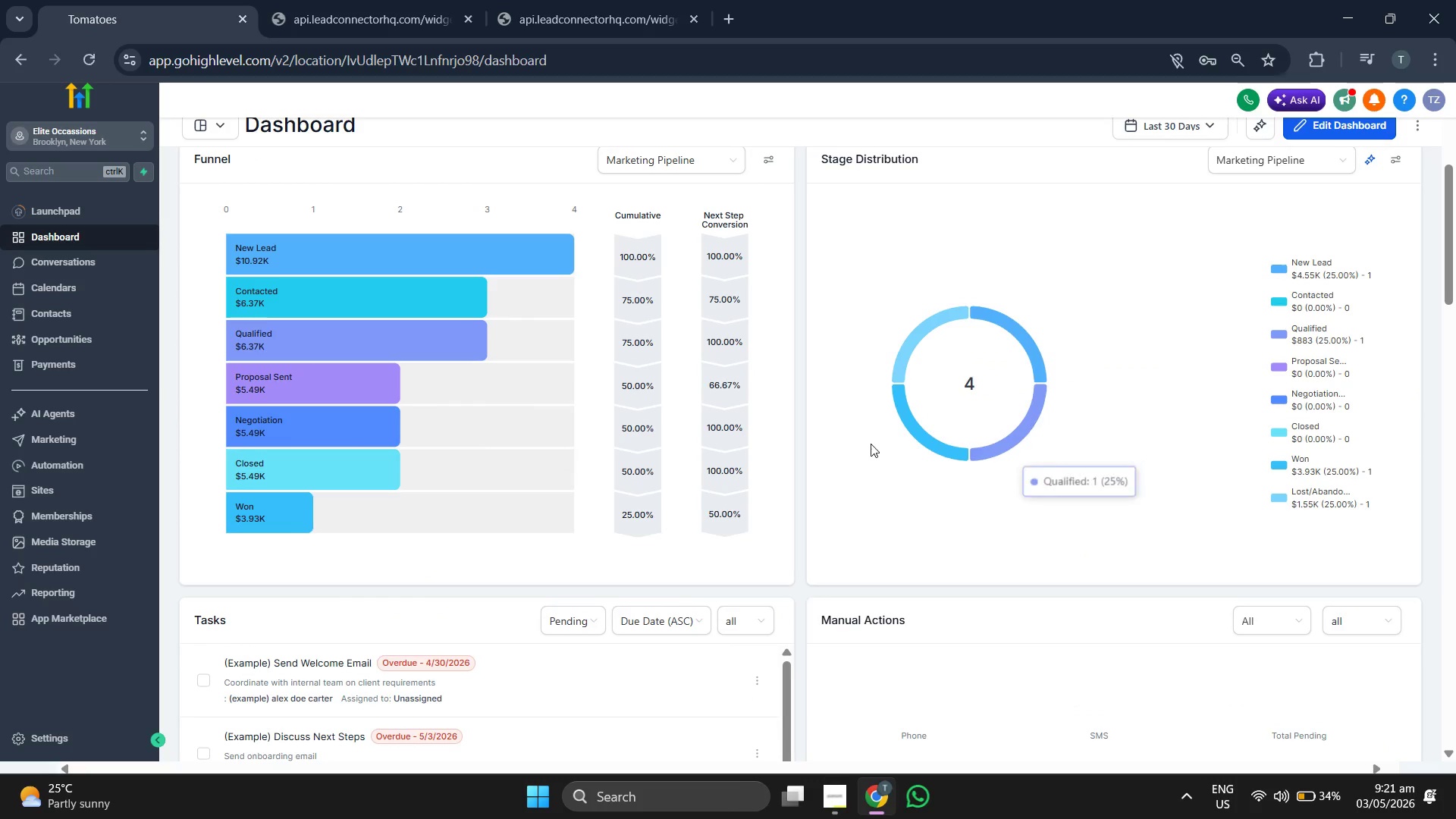 
scroll: coordinate [799, 443], scroll_direction: down, amount: 5.0
 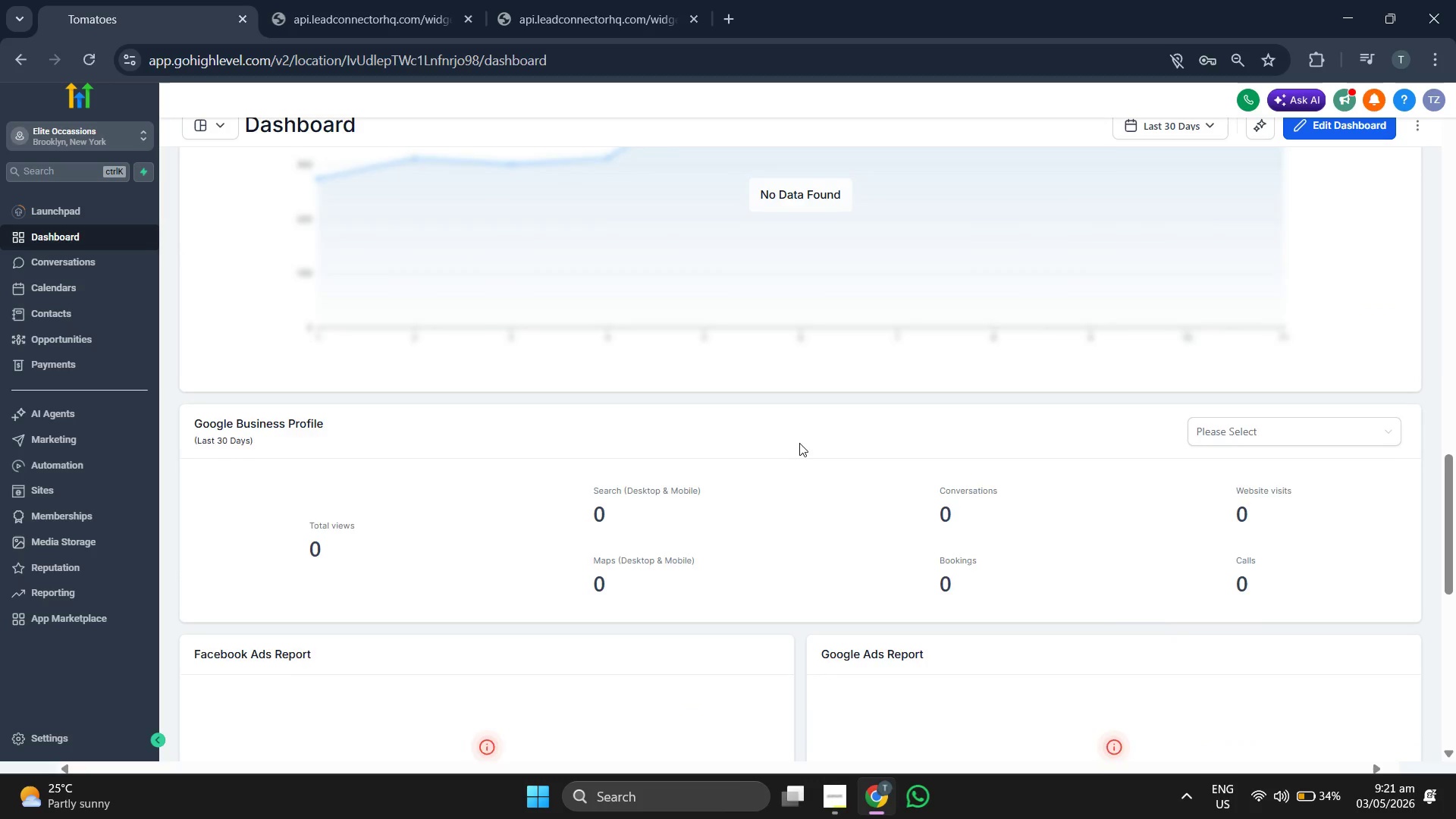 
scroll: coordinate [799, 443], scroll_direction: up, amount: 3.0
 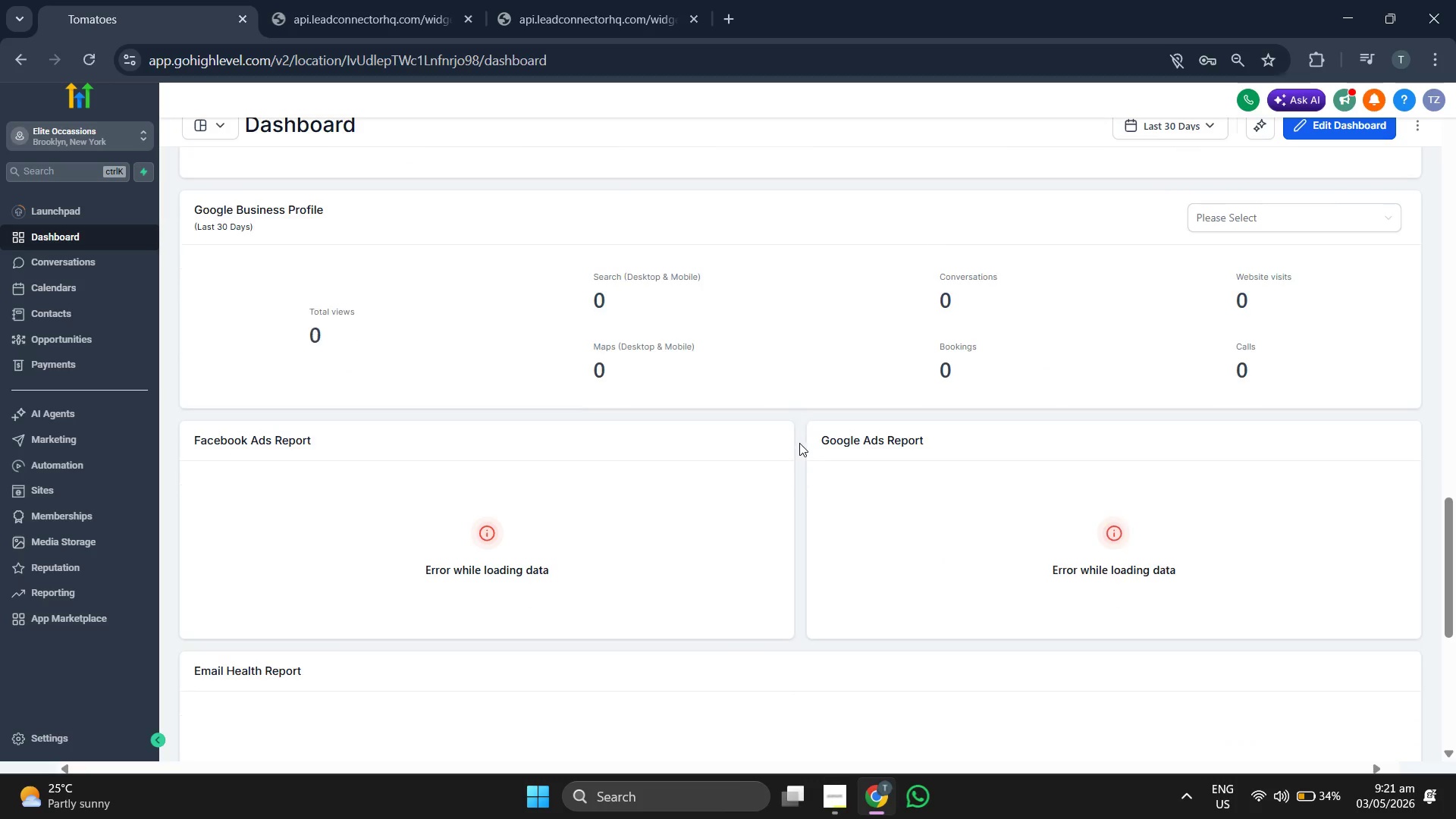 
scroll: coordinate [799, 443], scroll_direction: down, amount: 6.0
 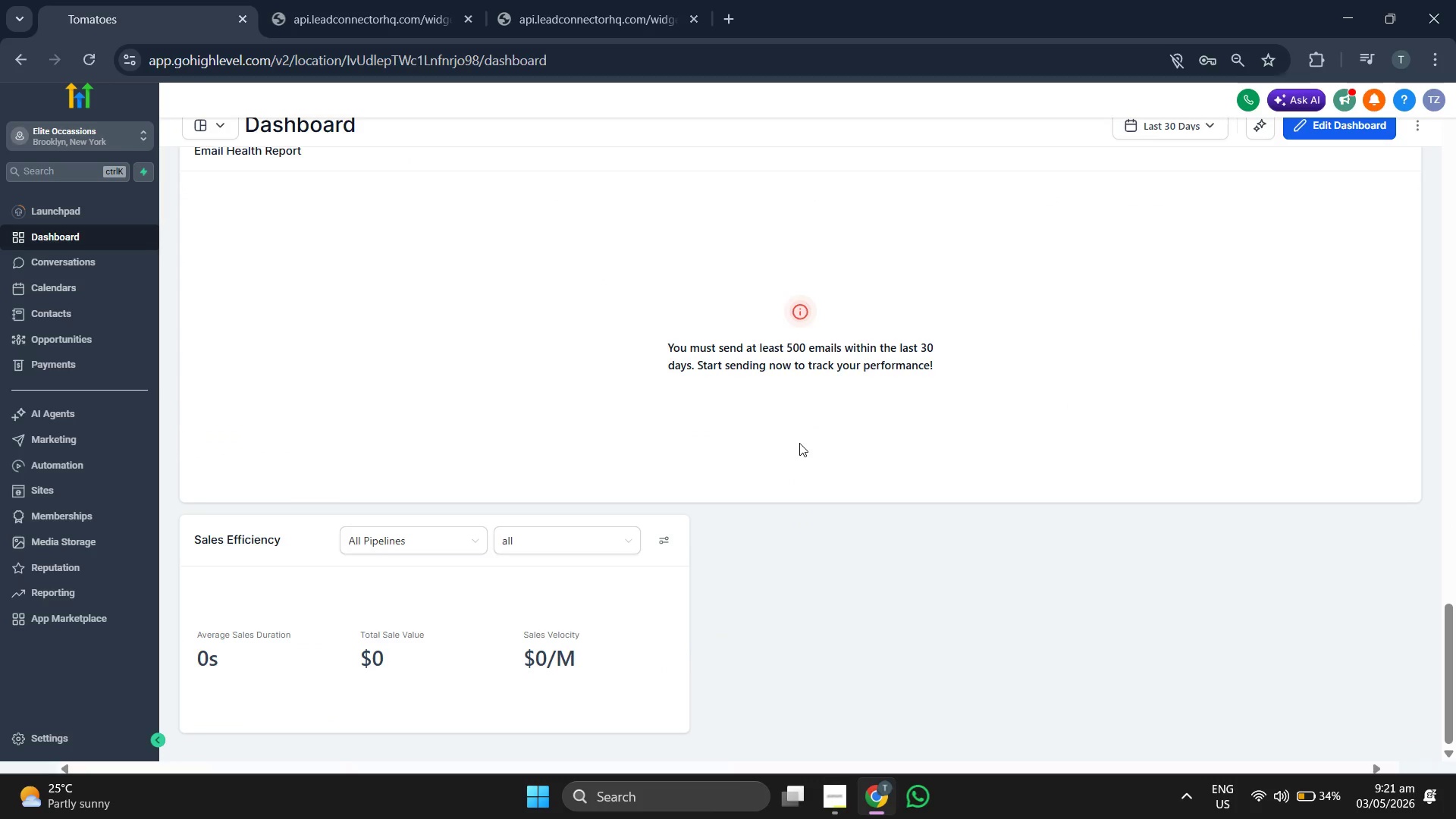 
scroll: coordinate [799, 443], scroll_direction: up, amount: 25.0
 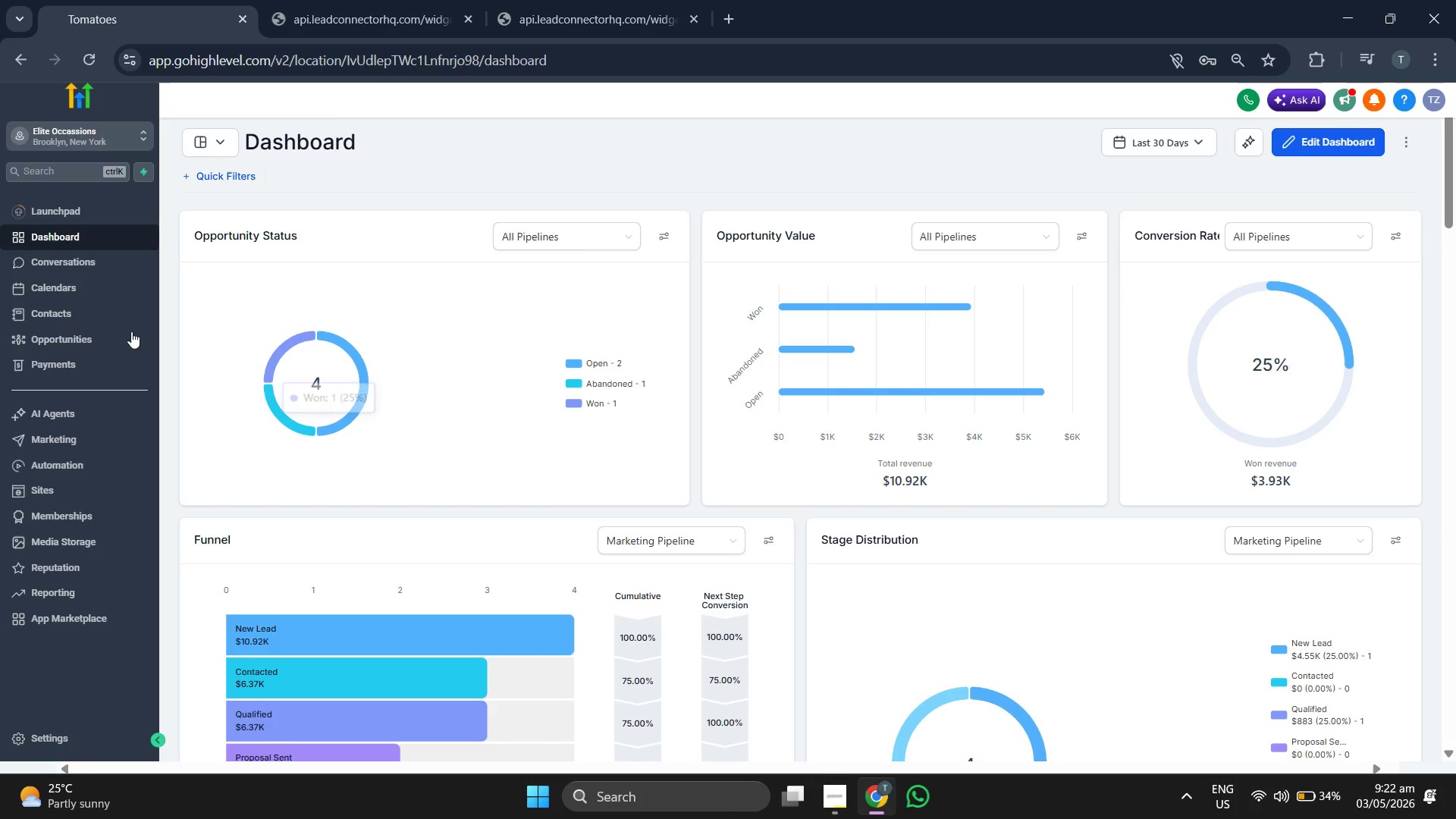 
left_click([54, 310])
 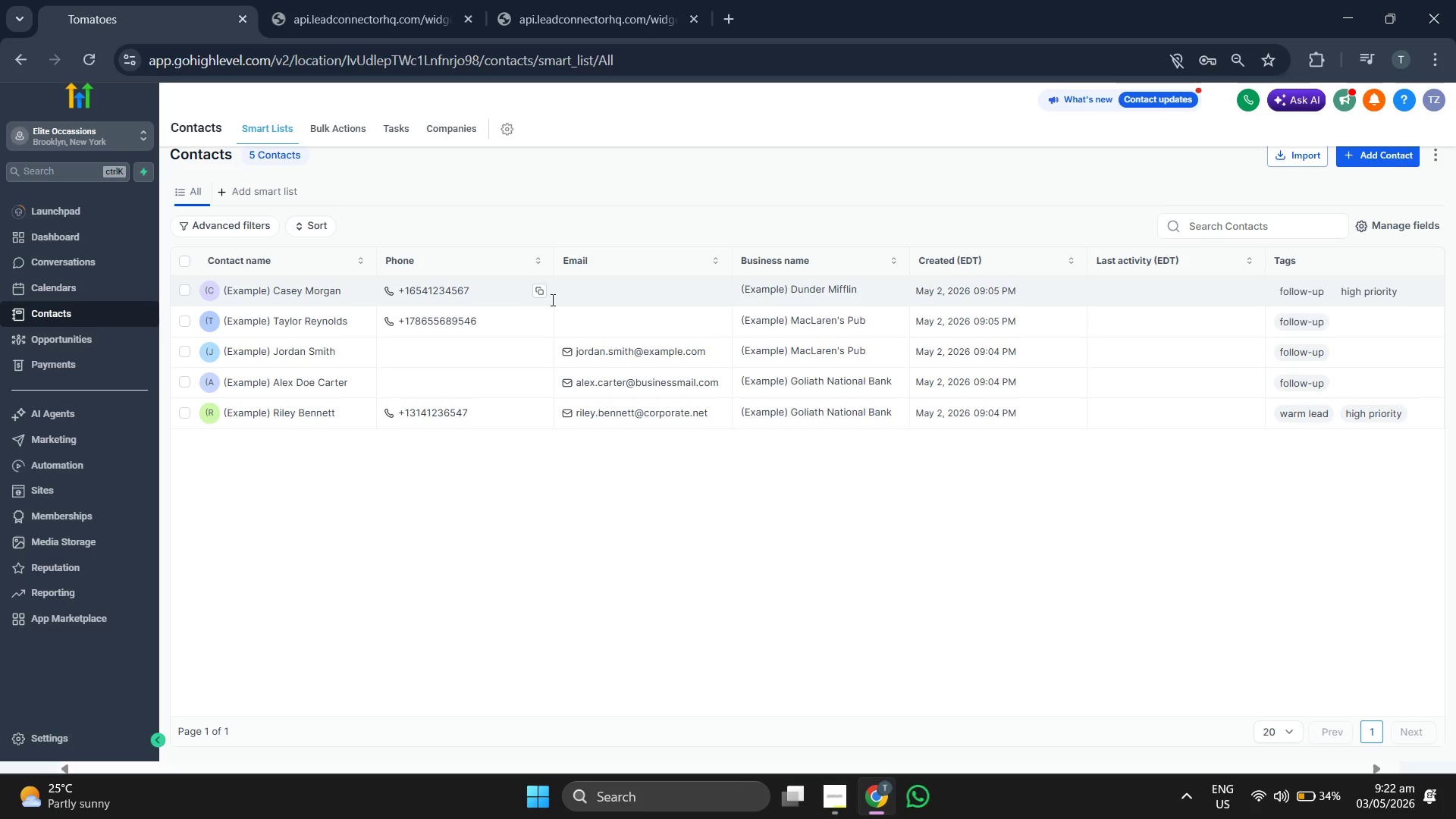 
wait(18.52)
 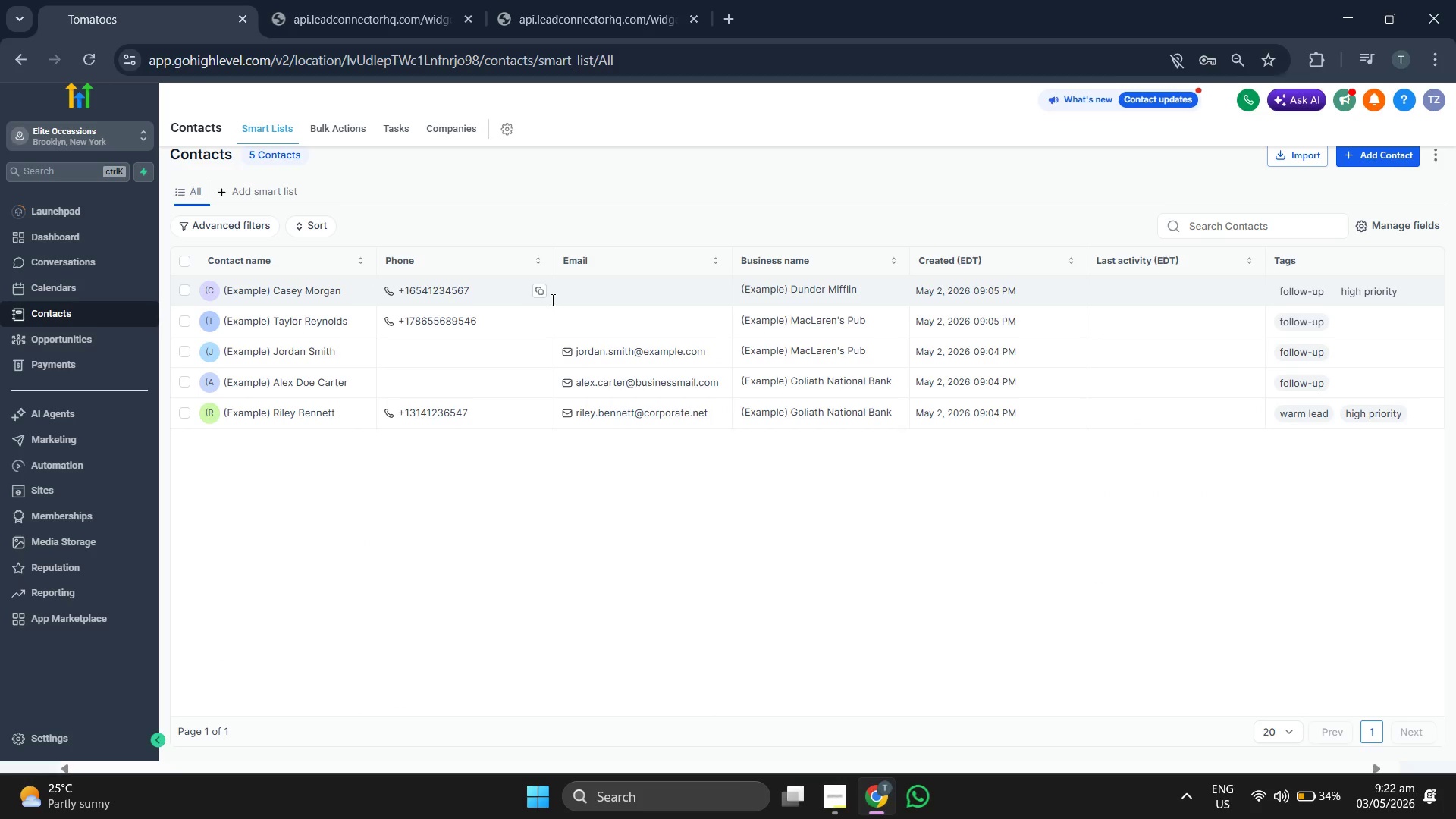 
left_click([179, 286])
 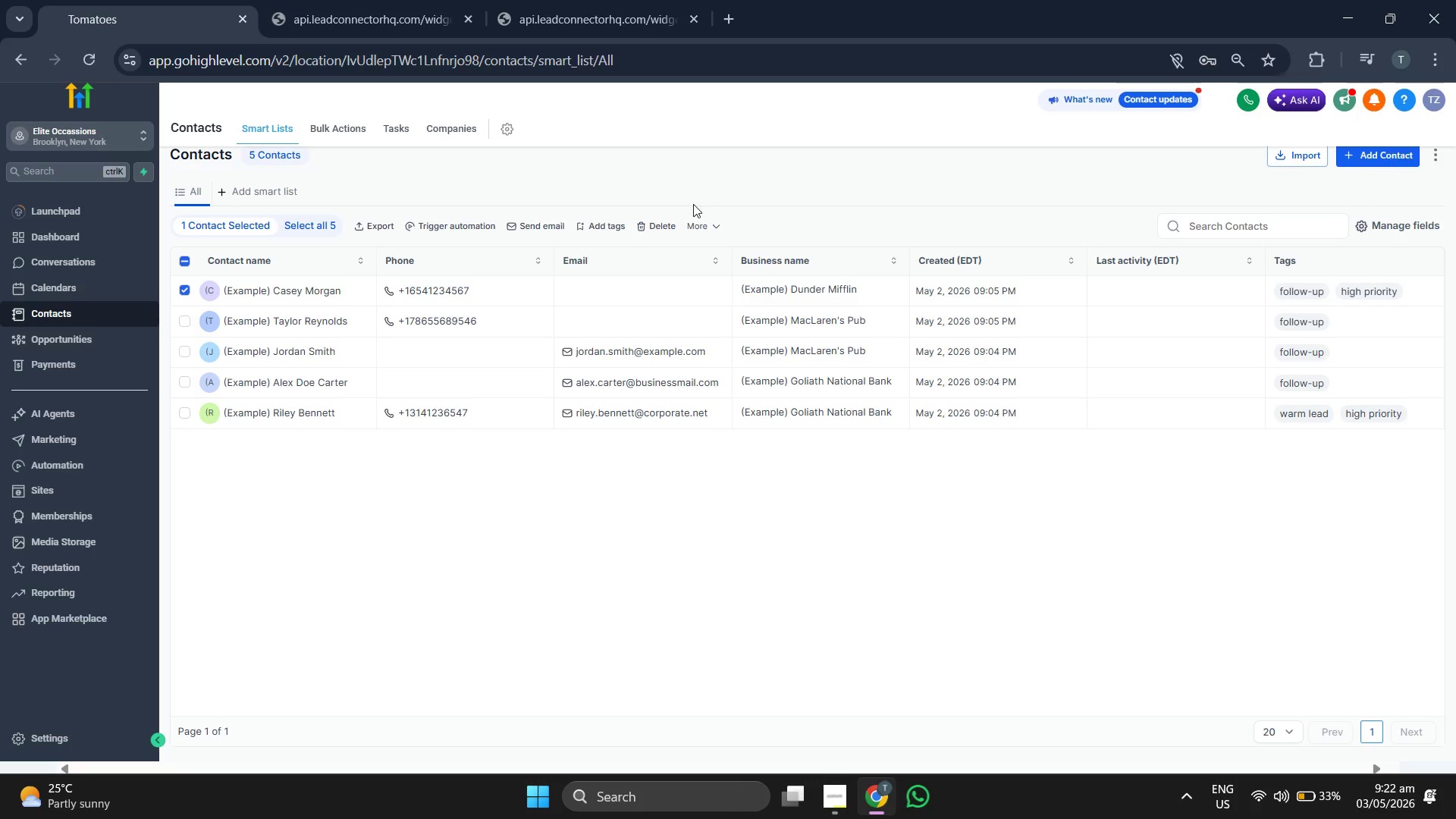 
left_click([705, 227])
 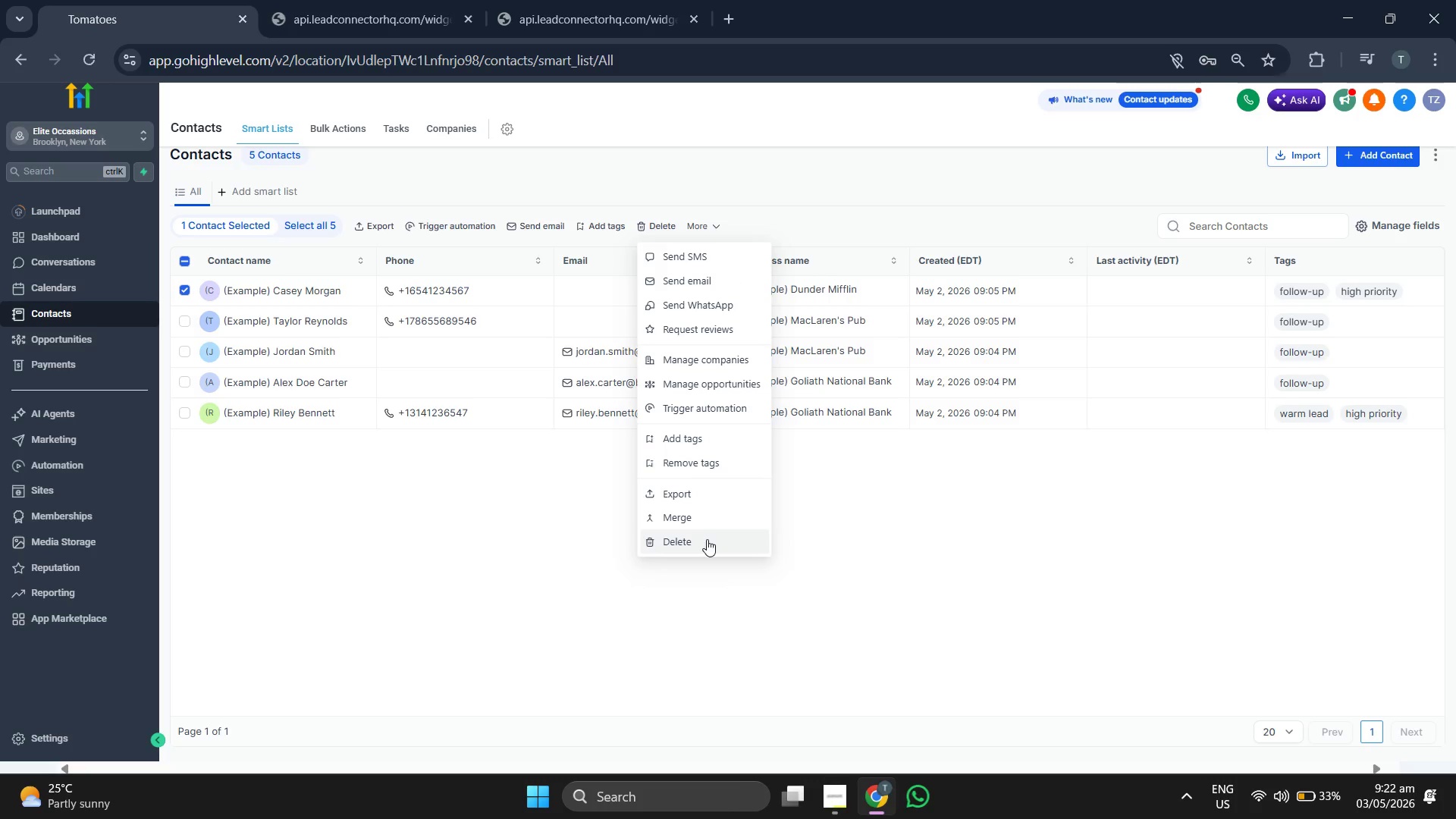 
left_click([707, 539])
 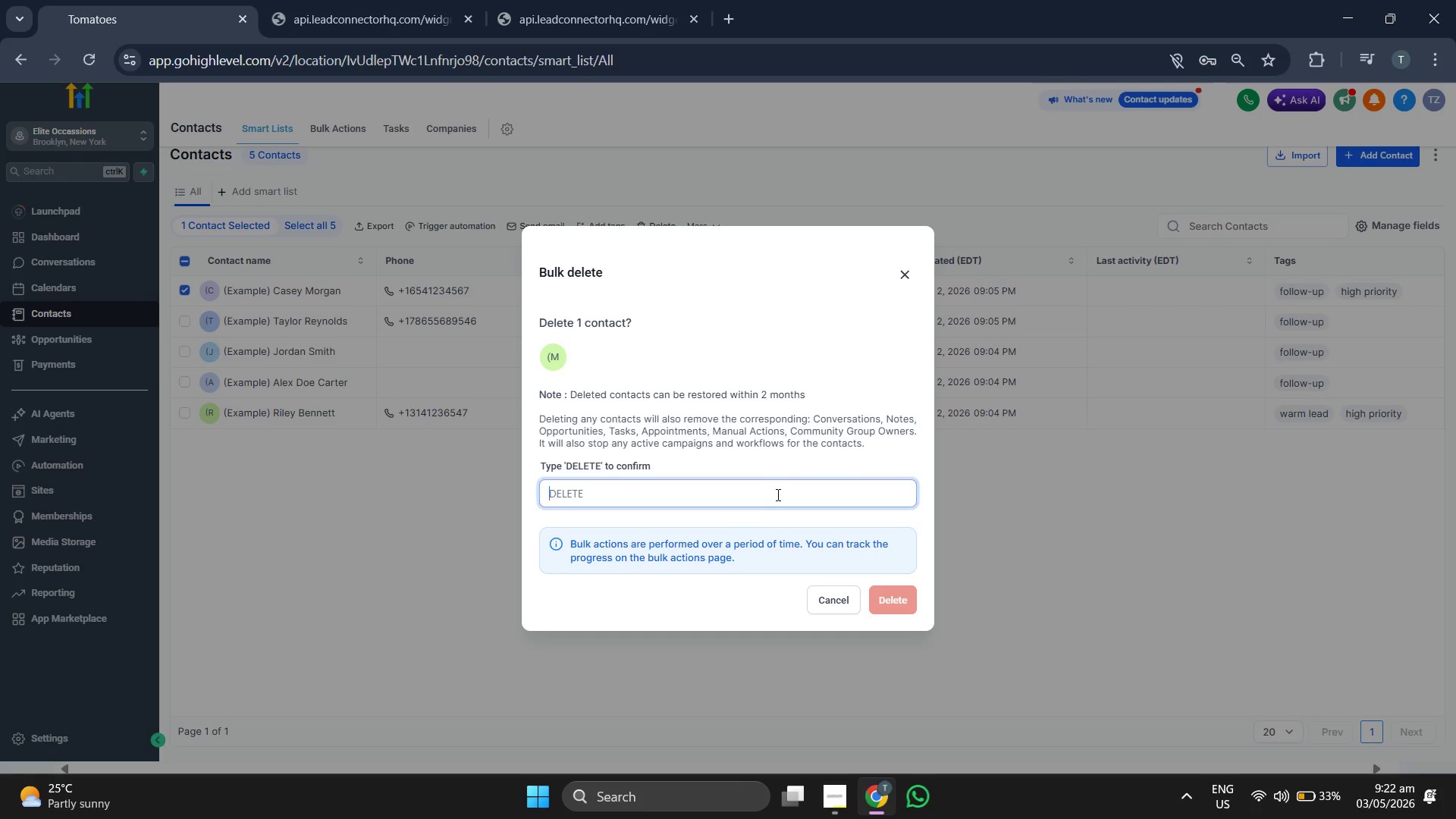 
type(DELETE)
 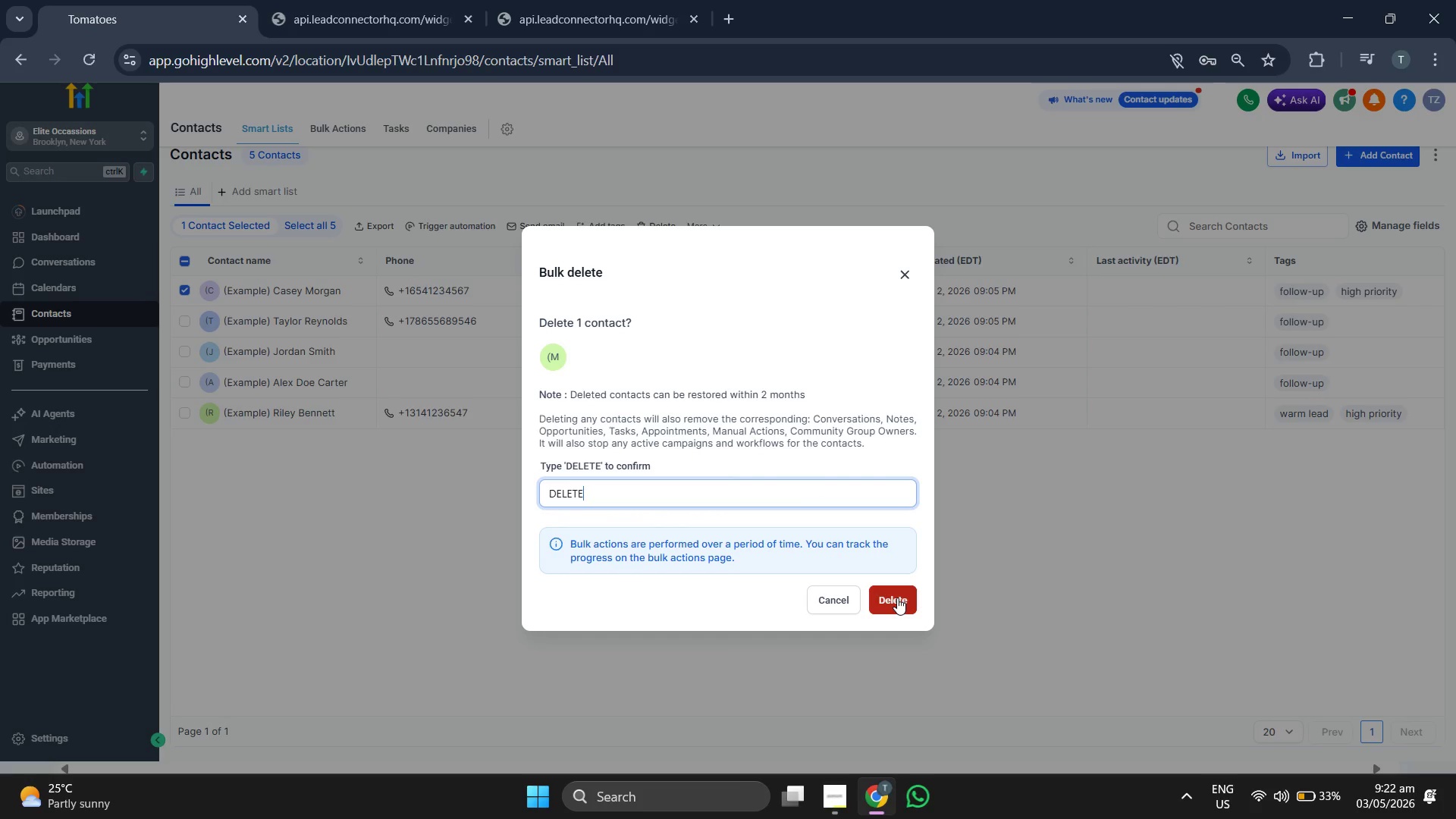 
left_click([897, 598])
 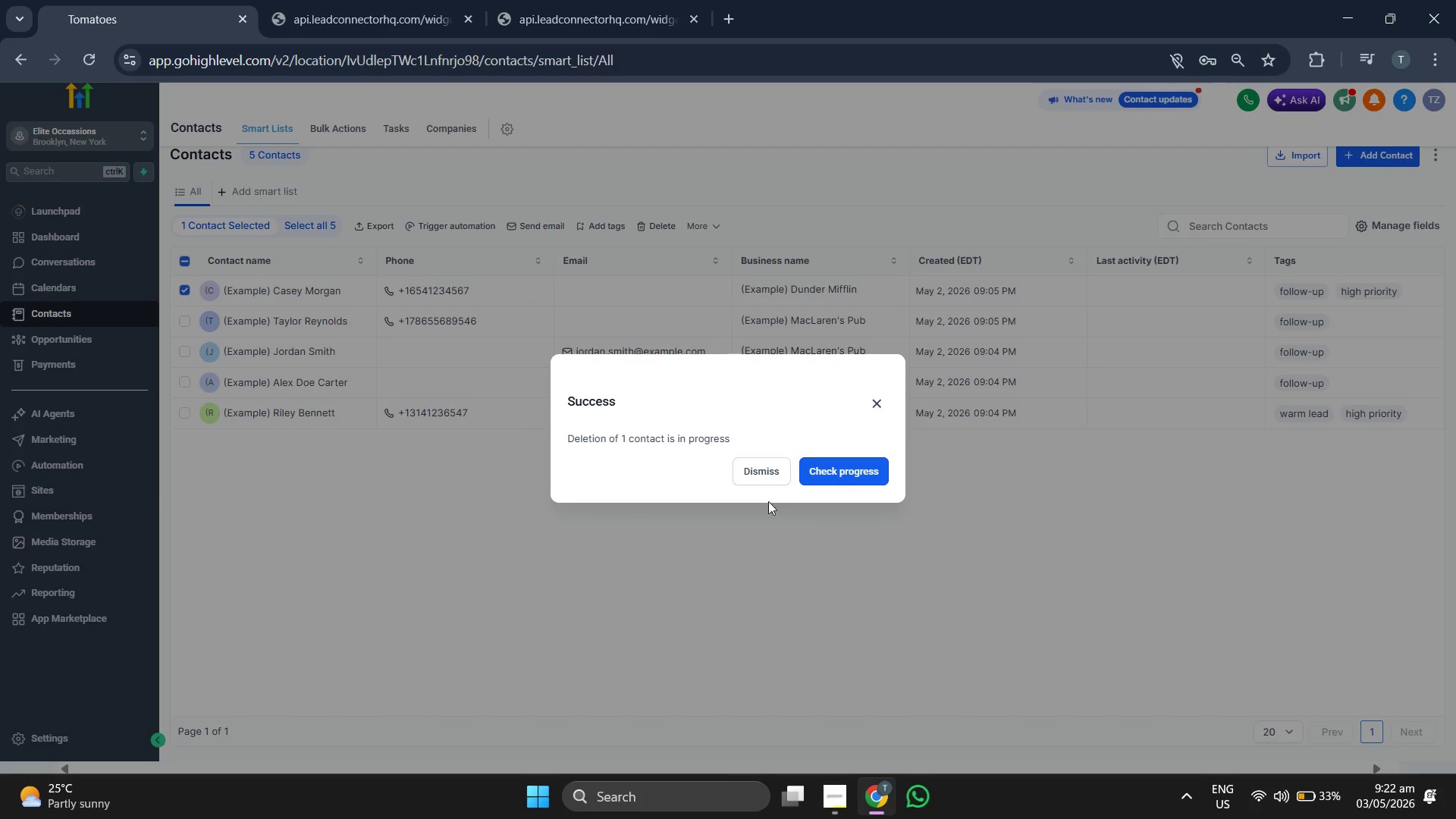 
left_click([761, 471])
 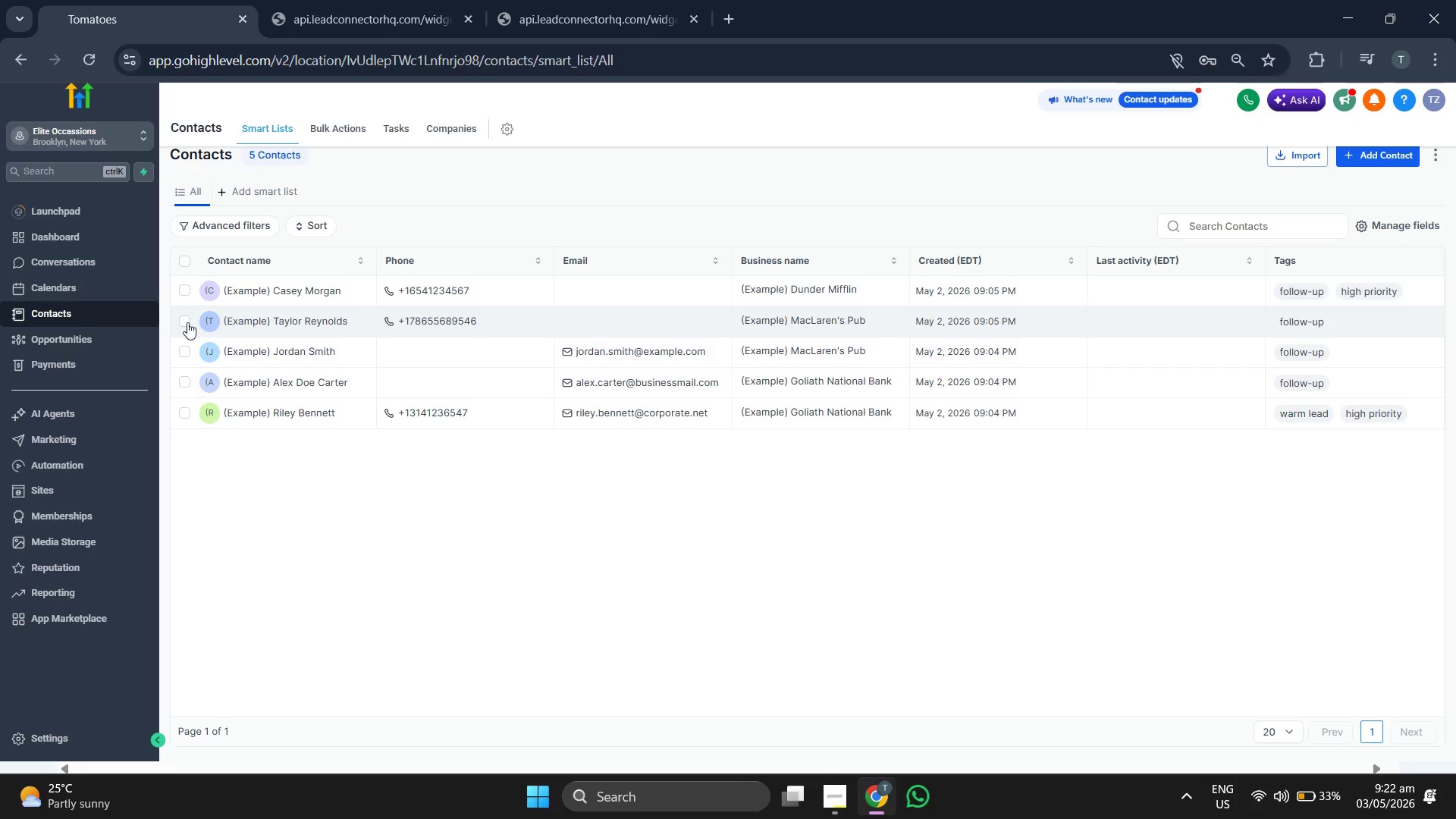 
wait(5.12)
 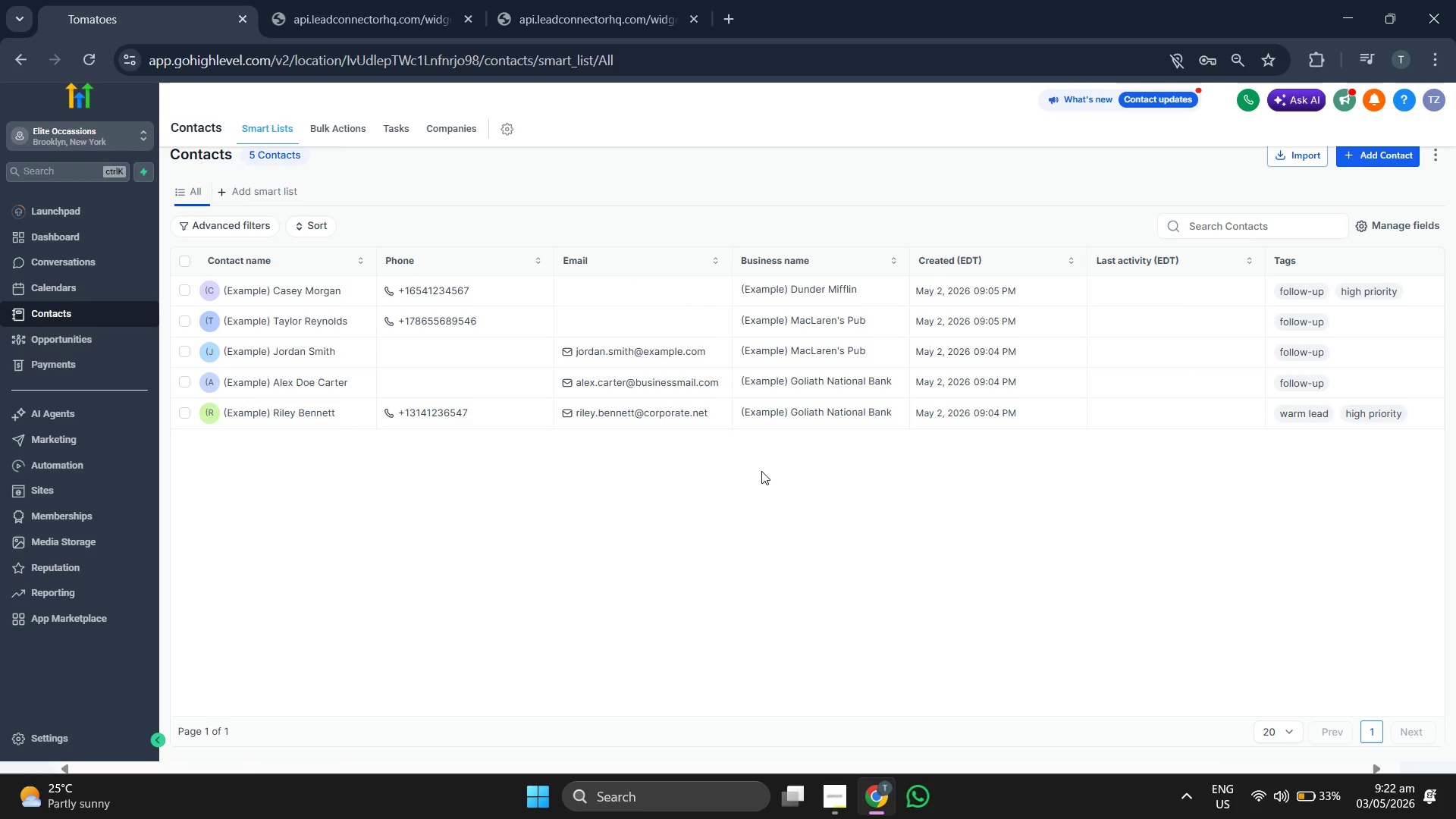 
left_click([184, 319])
 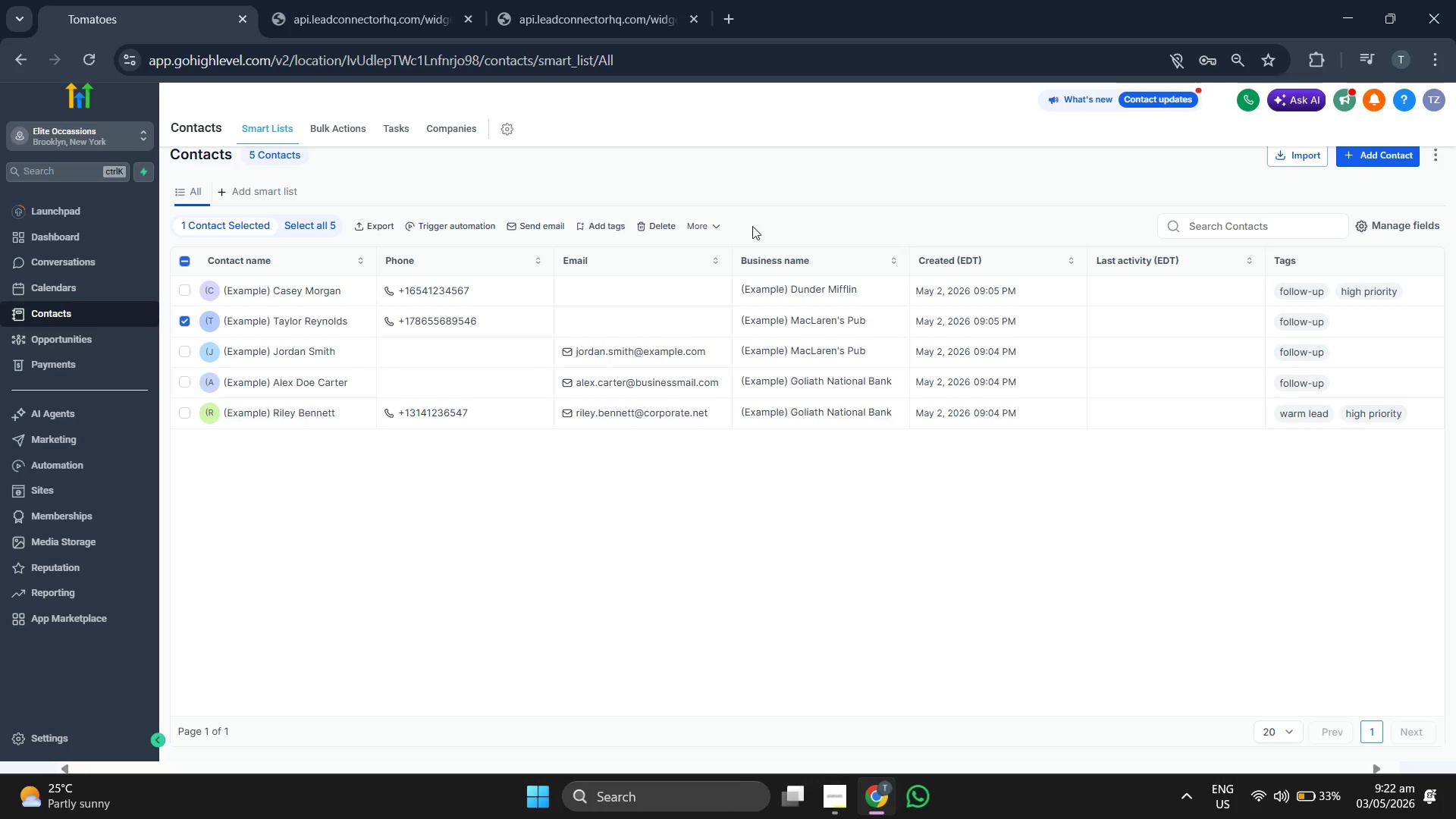 
left_click([707, 224])
 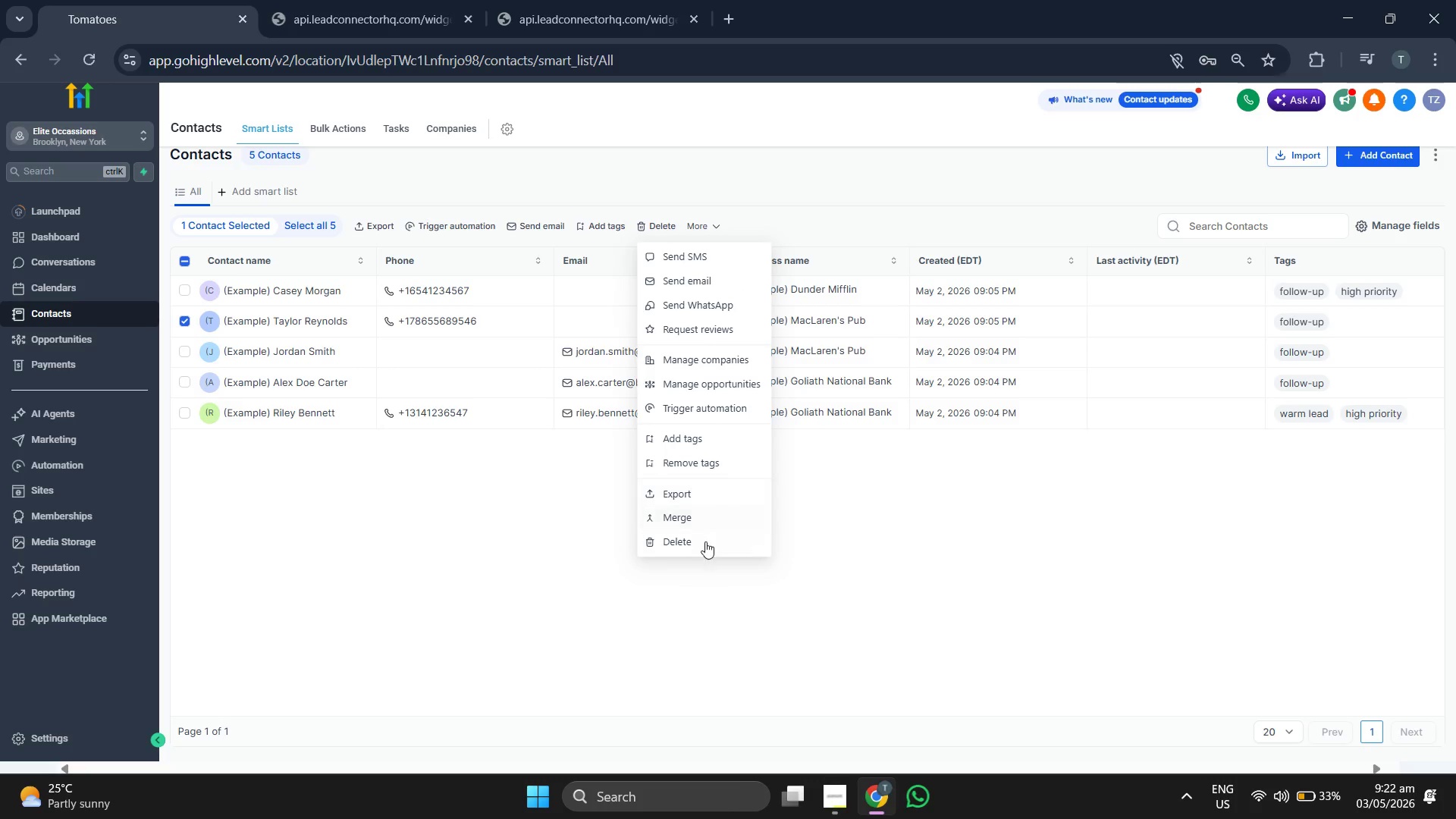 
left_click([705, 544])
 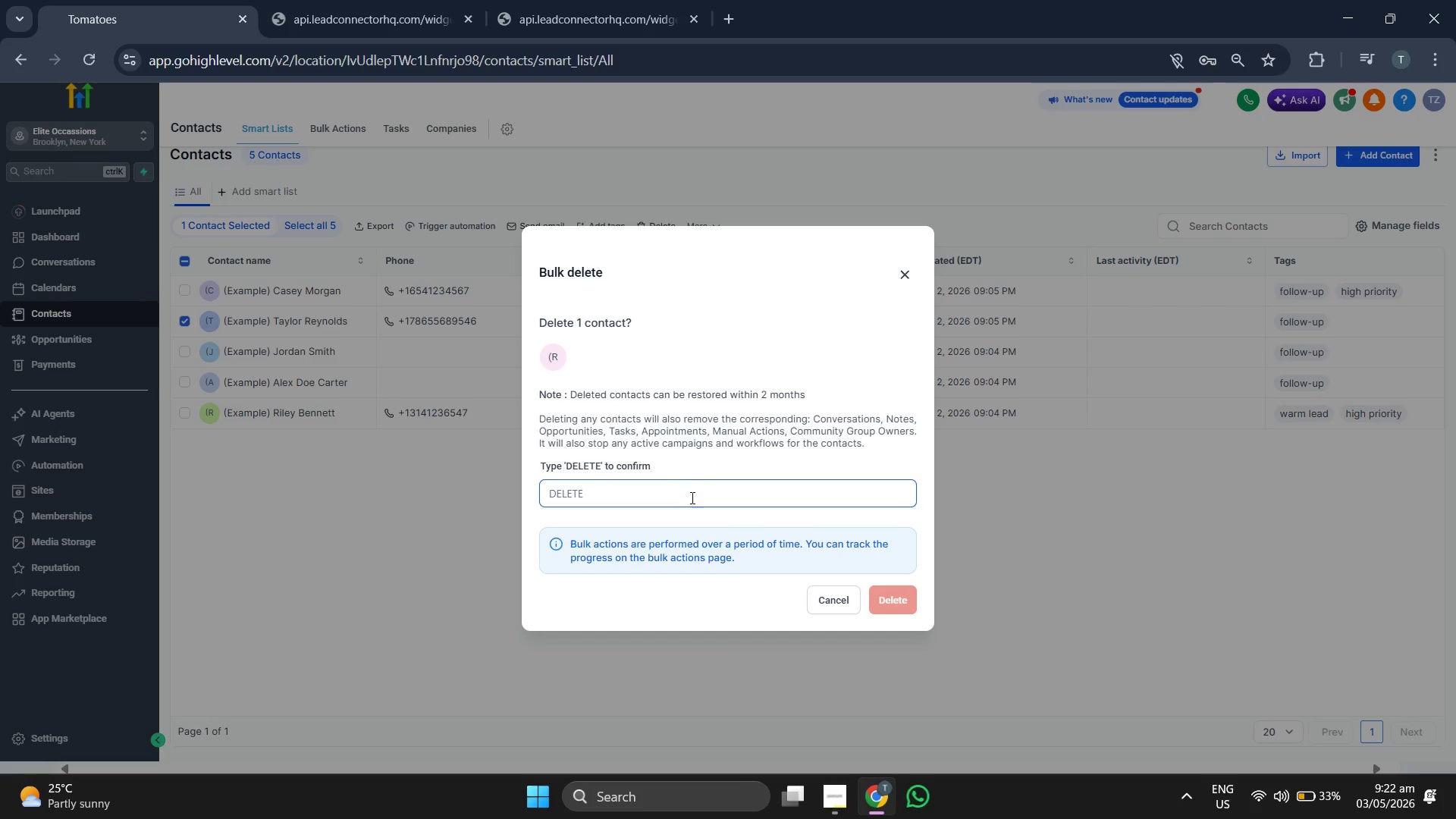 
left_click([691, 502])
 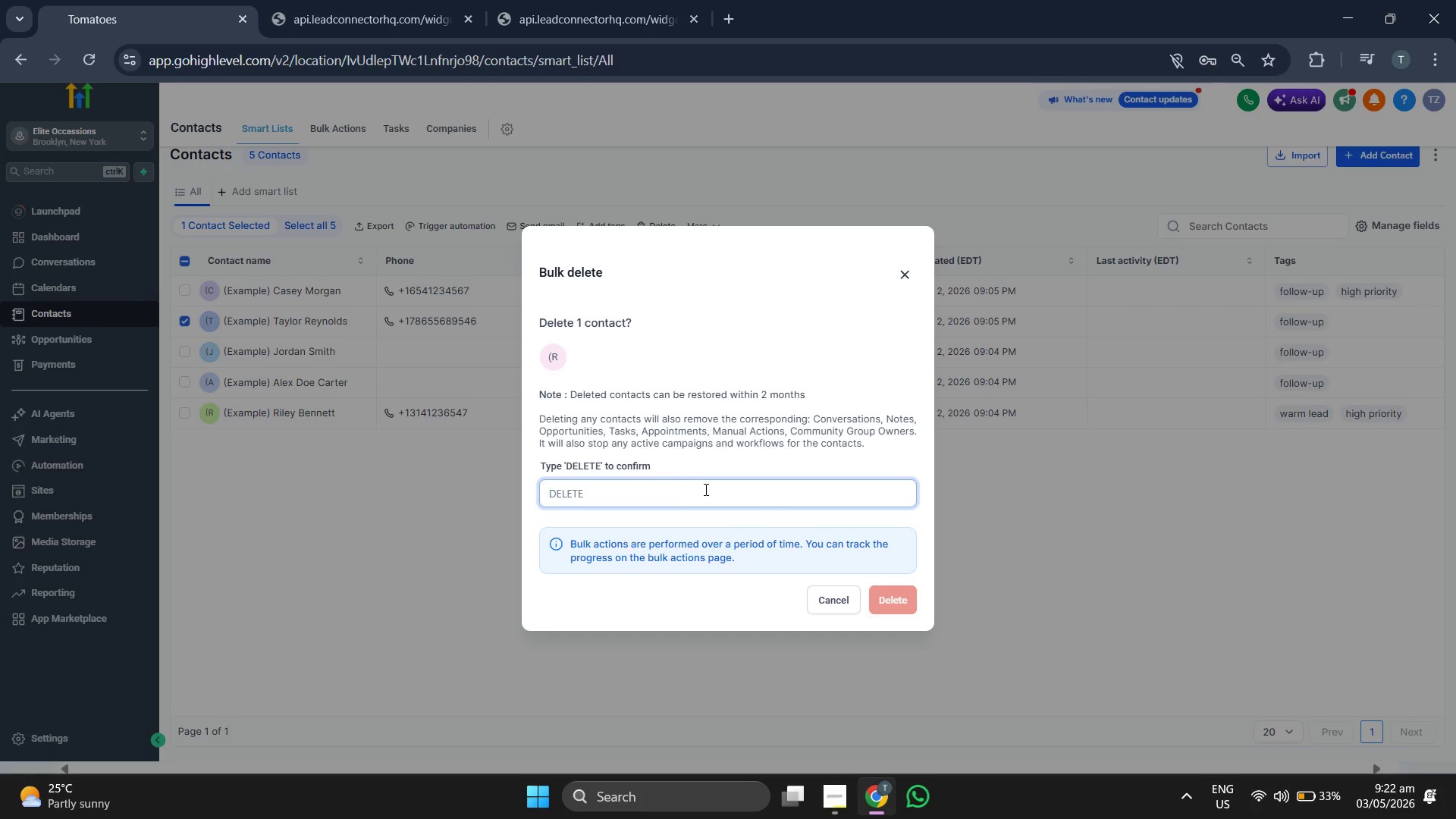 
type(DELETE)
 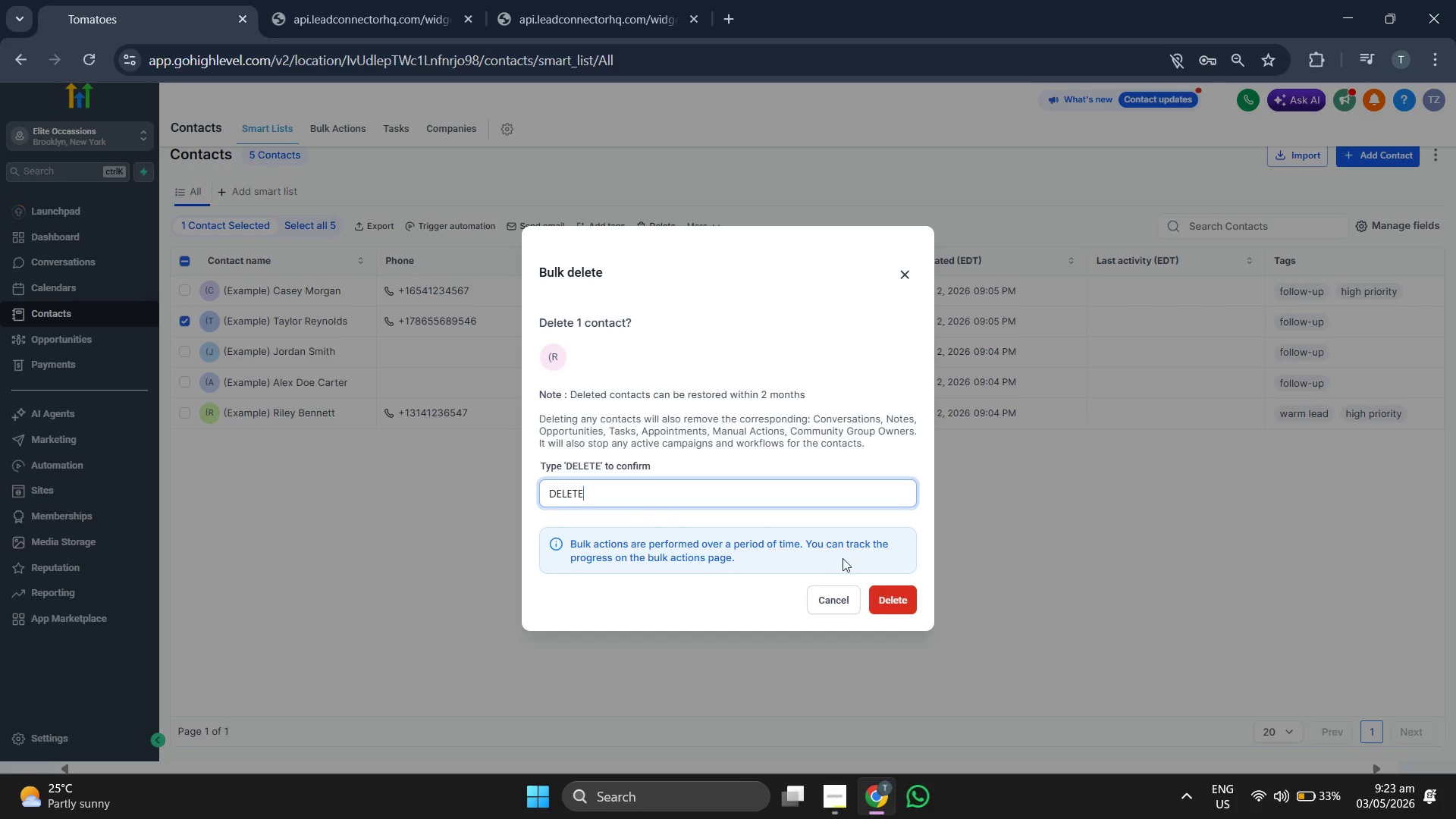 
left_click([895, 587])
 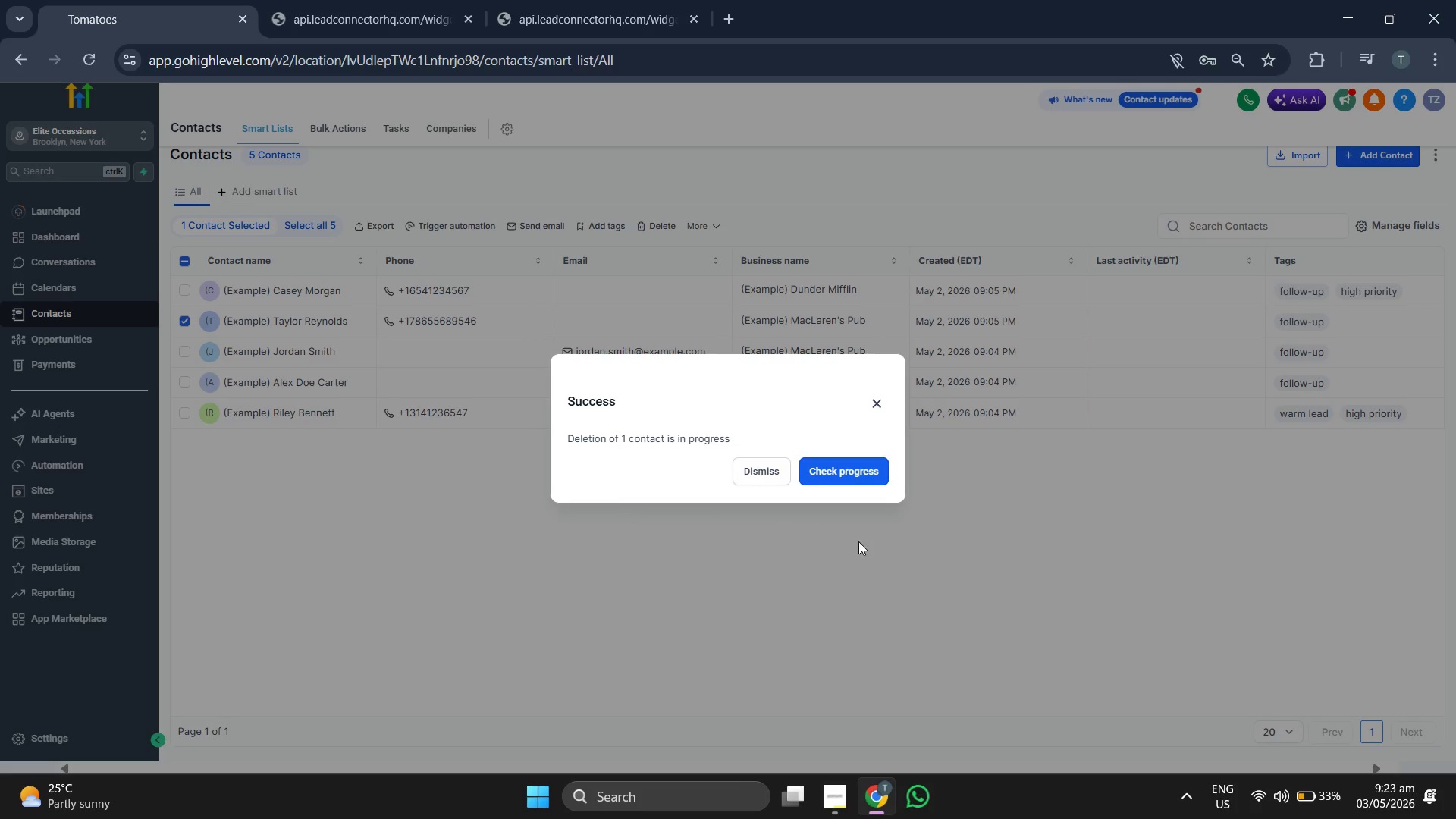 
left_click([768, 479])
 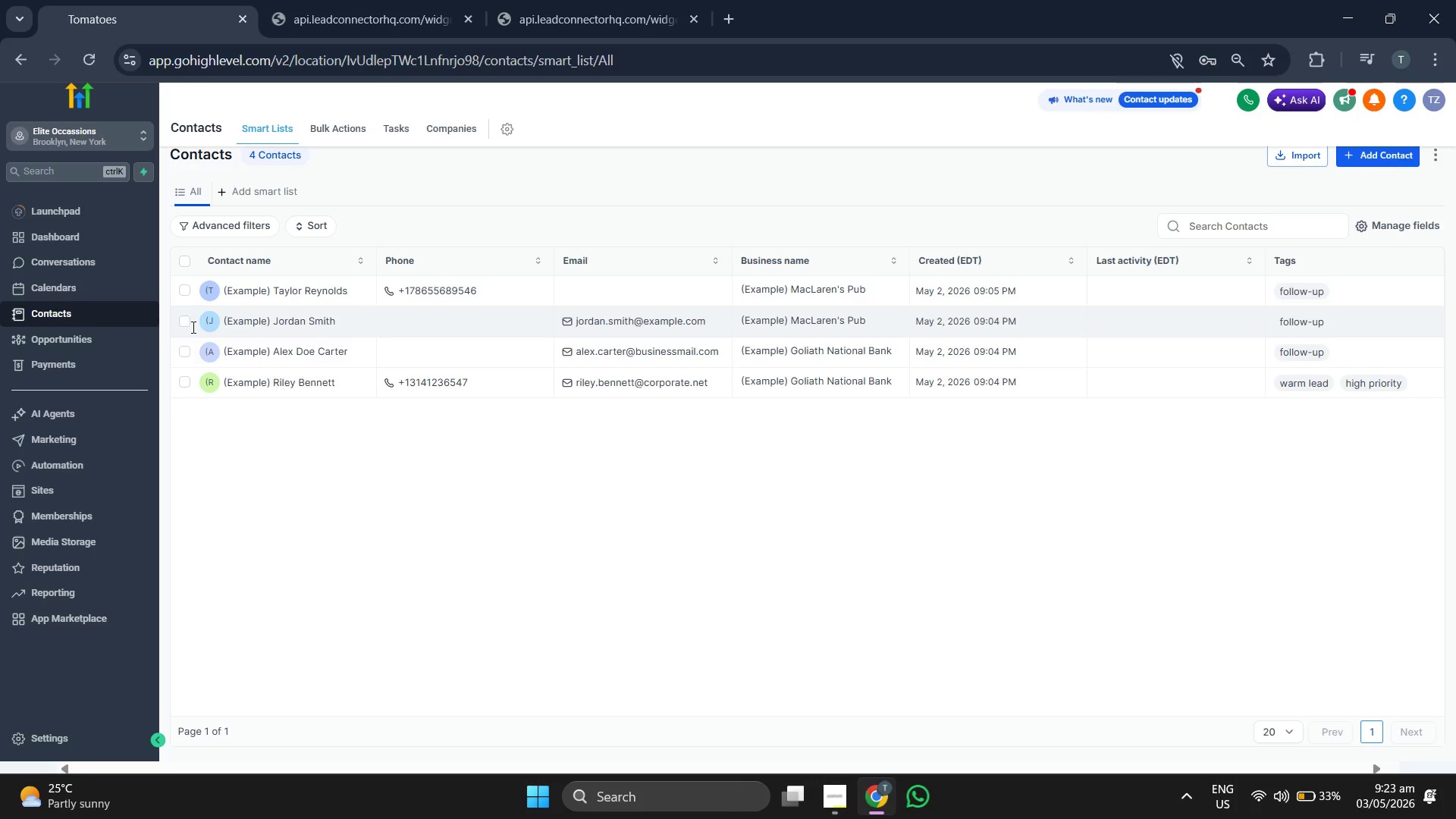 
left_click([181, 322])
 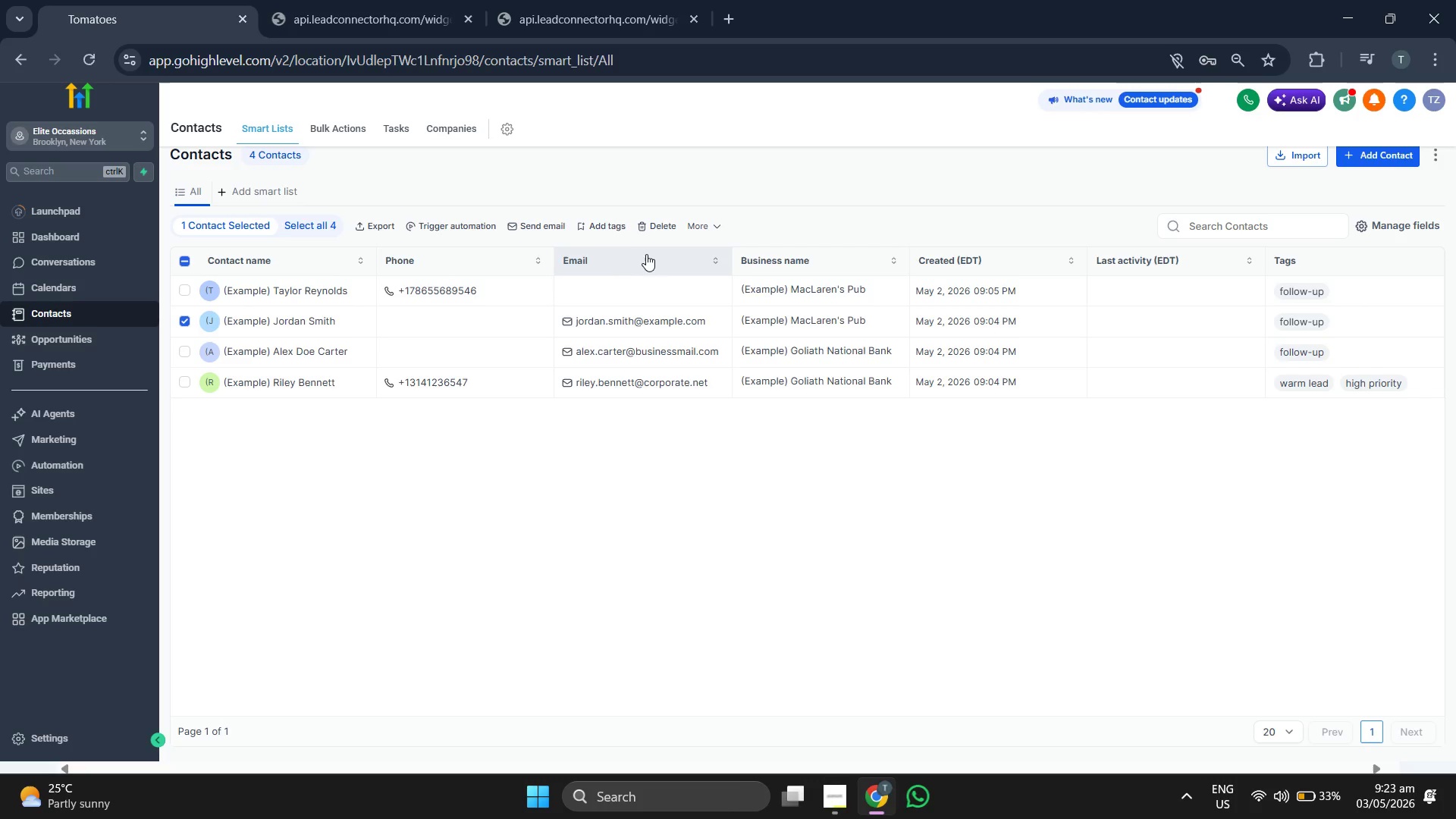 
left_click([701, 227])
 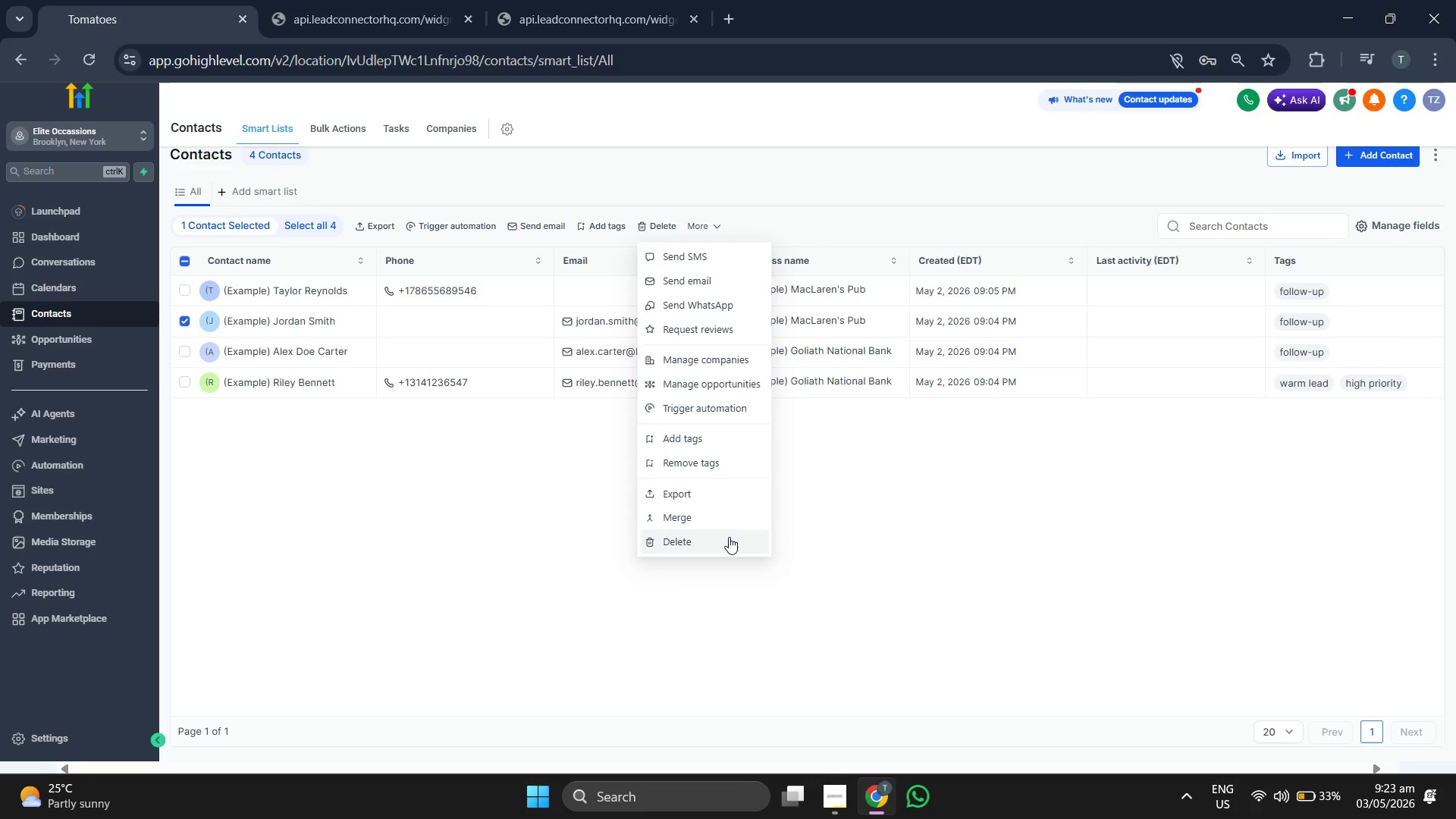 
left_click([729, 537])
 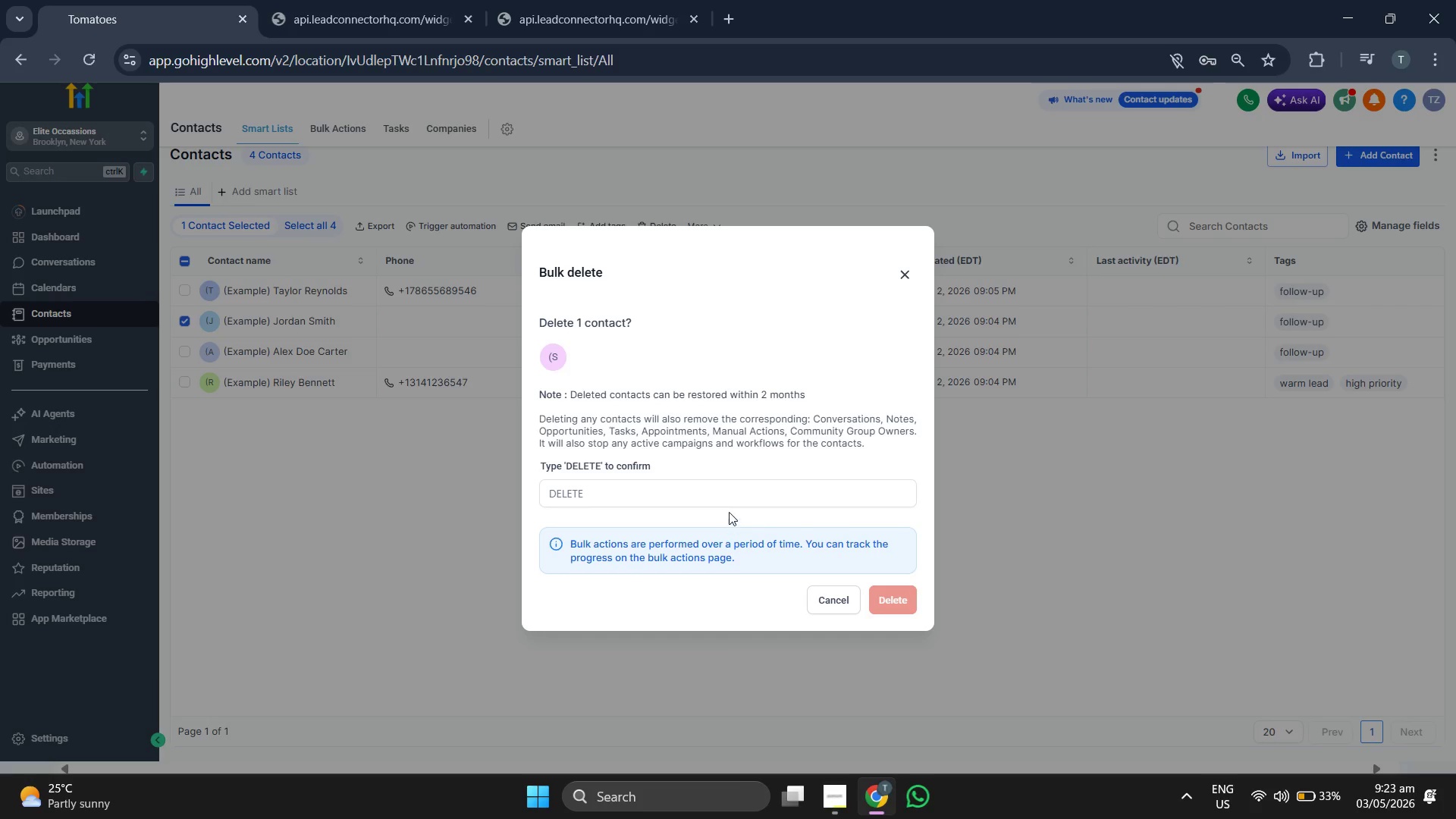 
left_click([729, 504])
 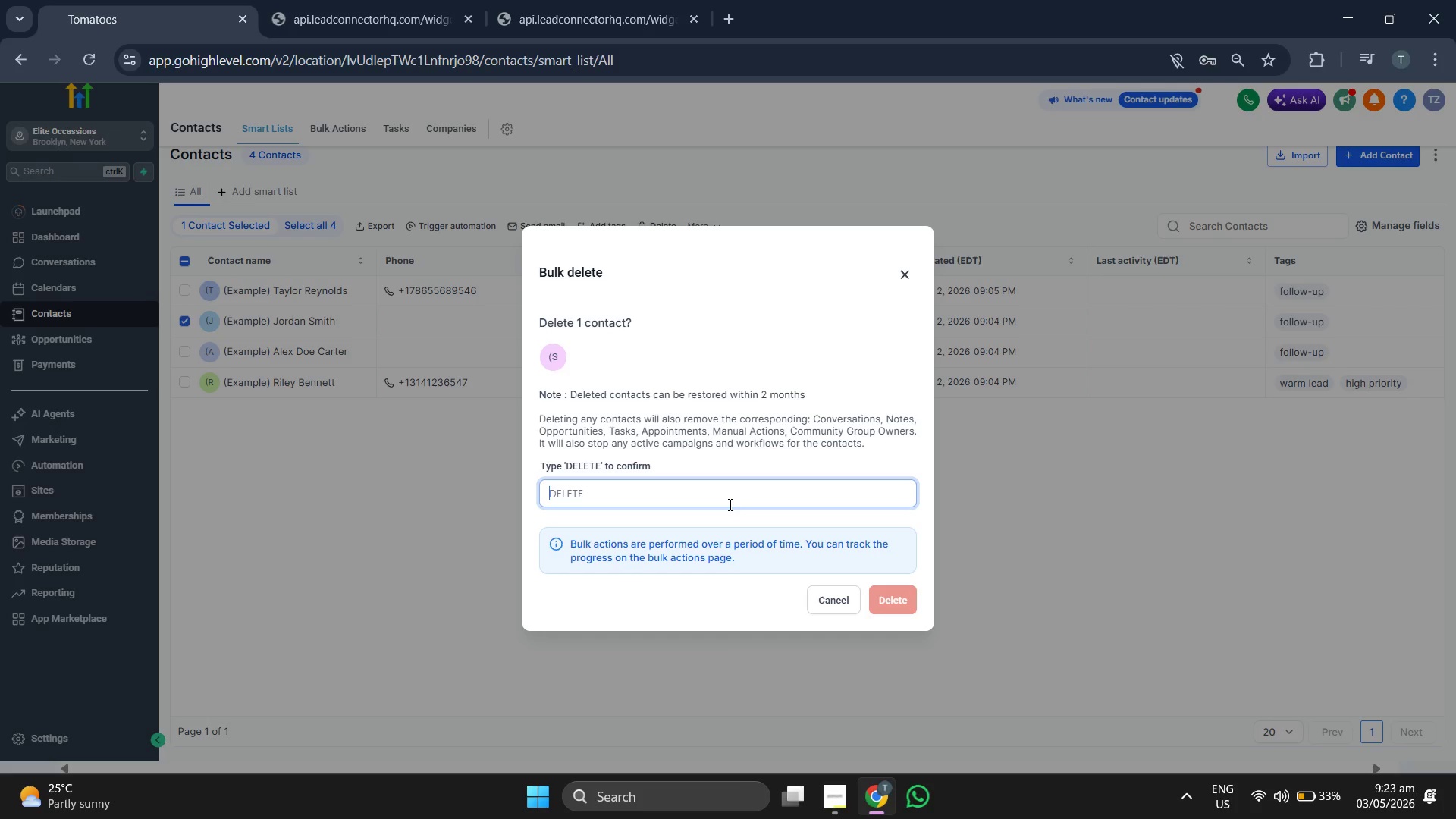 
type(DELETE)
 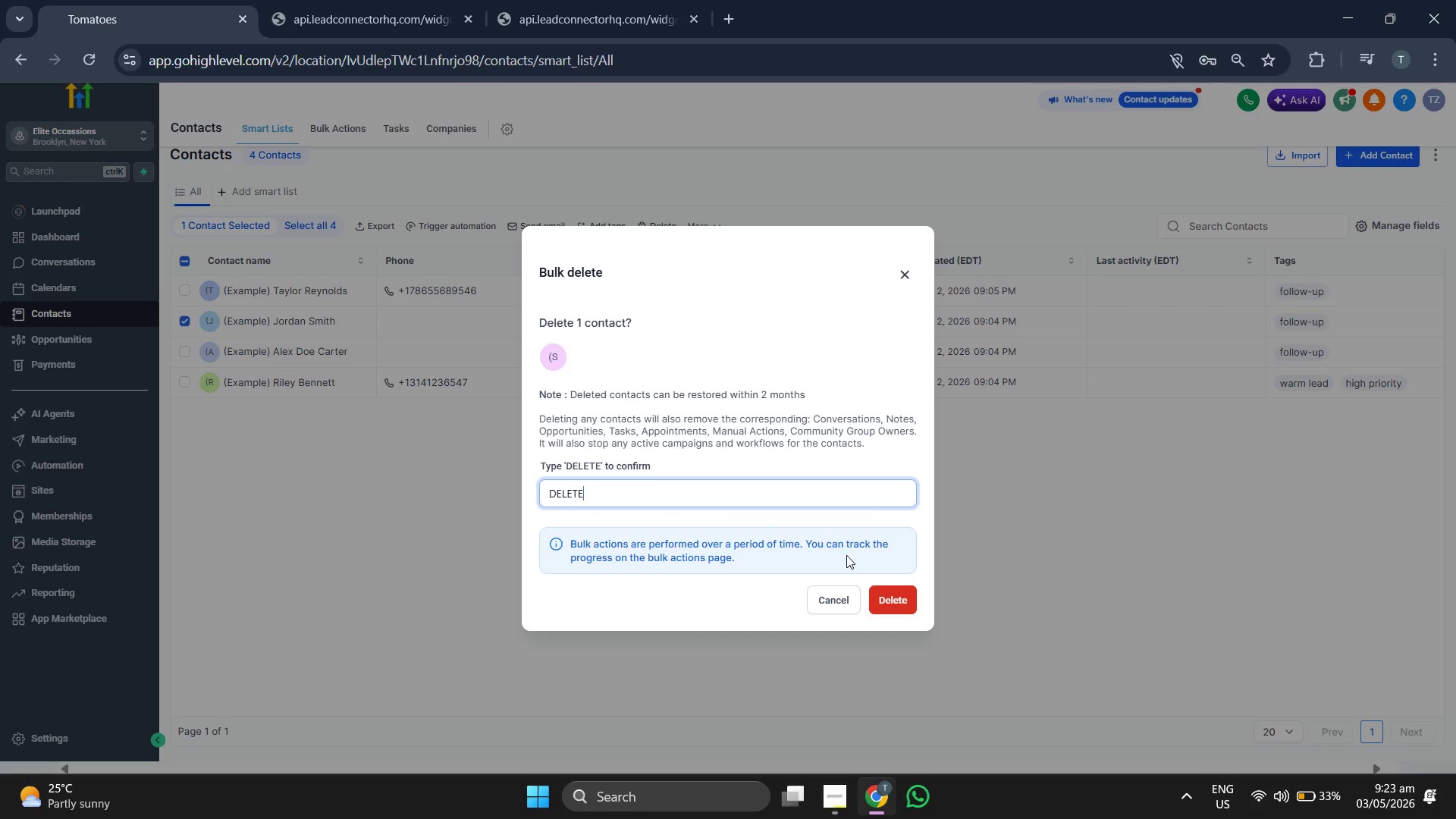 
left_click([877, 591])
 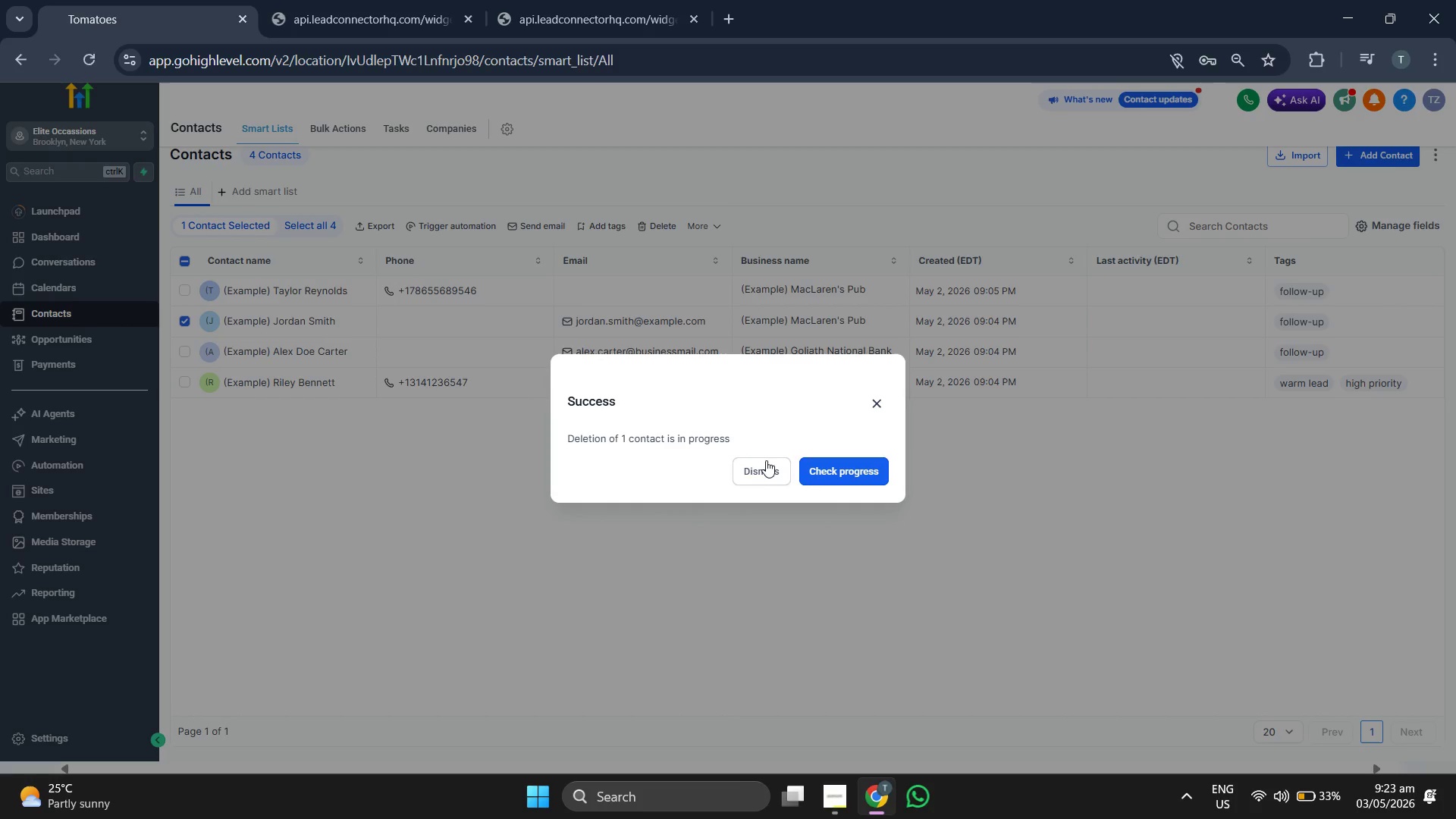 
left_click([763, 468])
 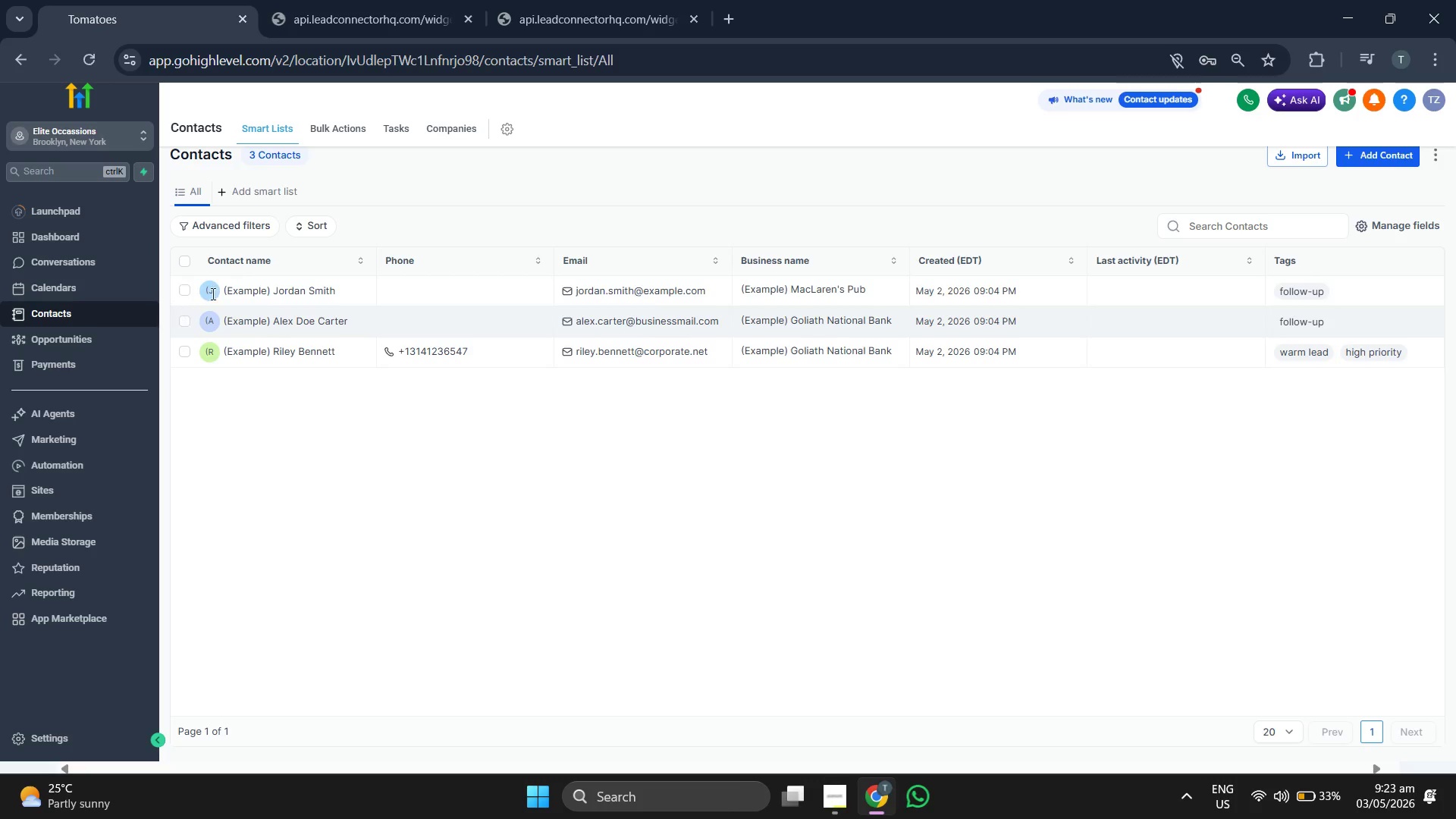 
left_click([346, 136])
 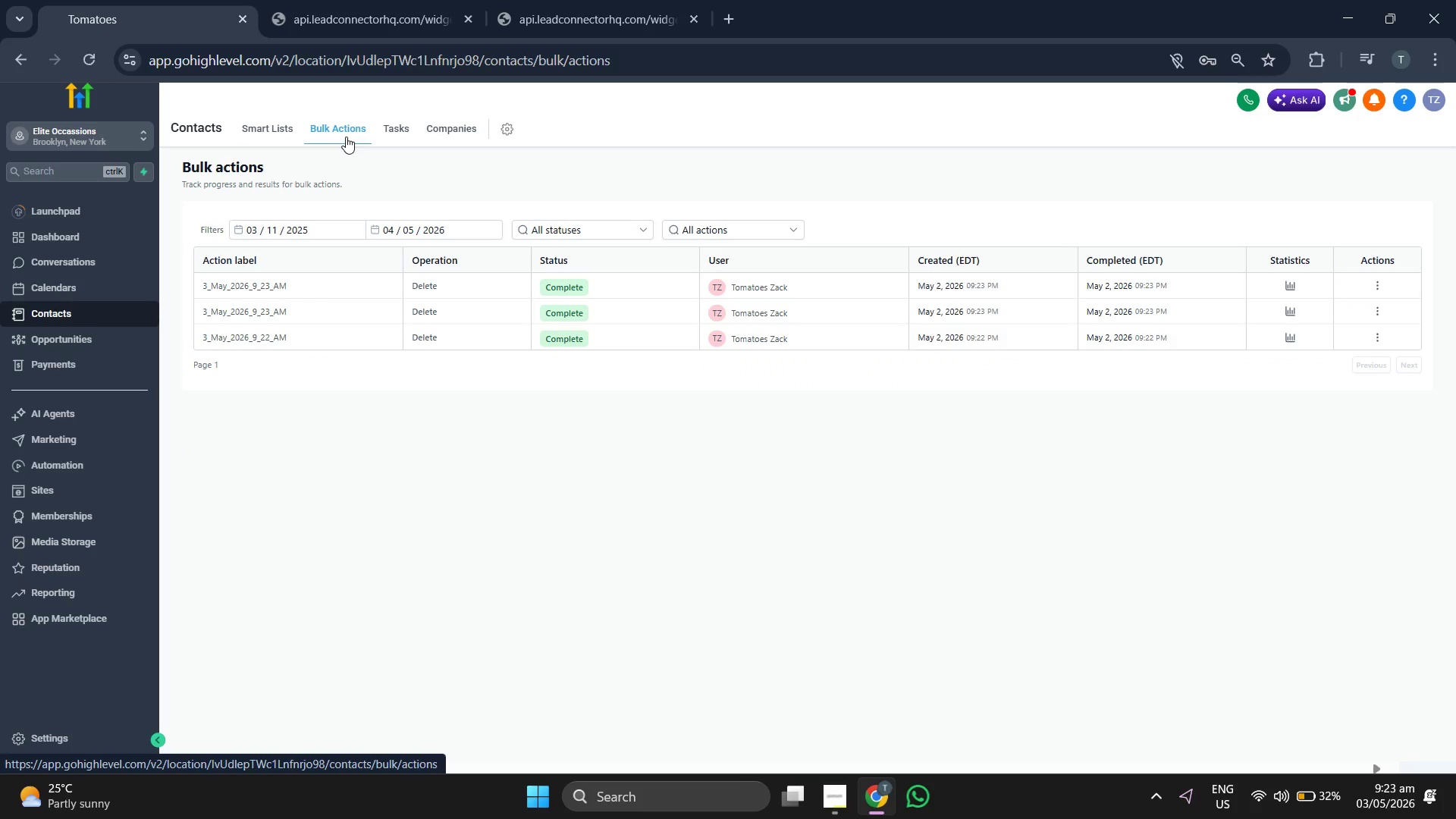 
left_click([269, 135])
 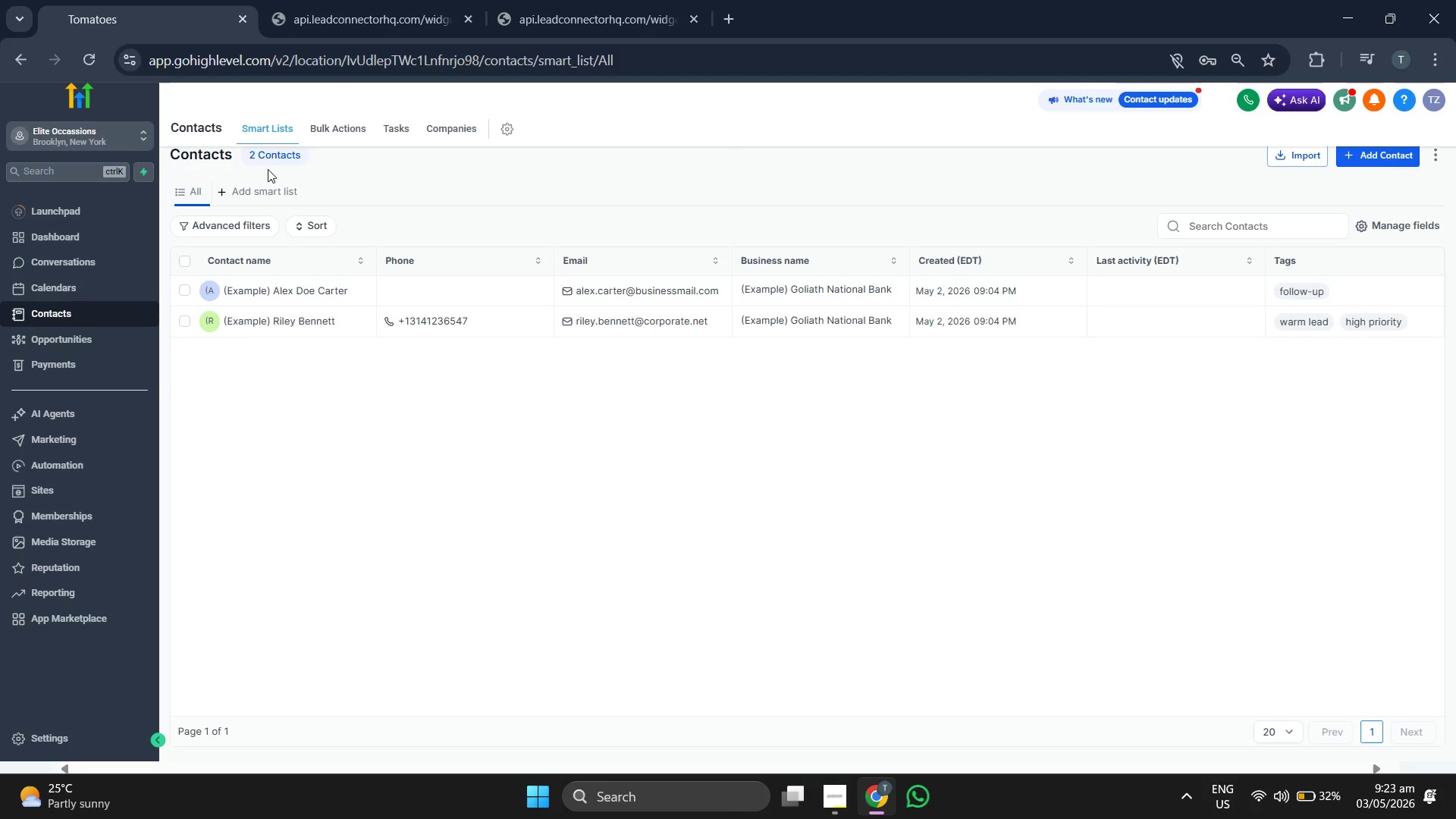 
wait(5.67)
 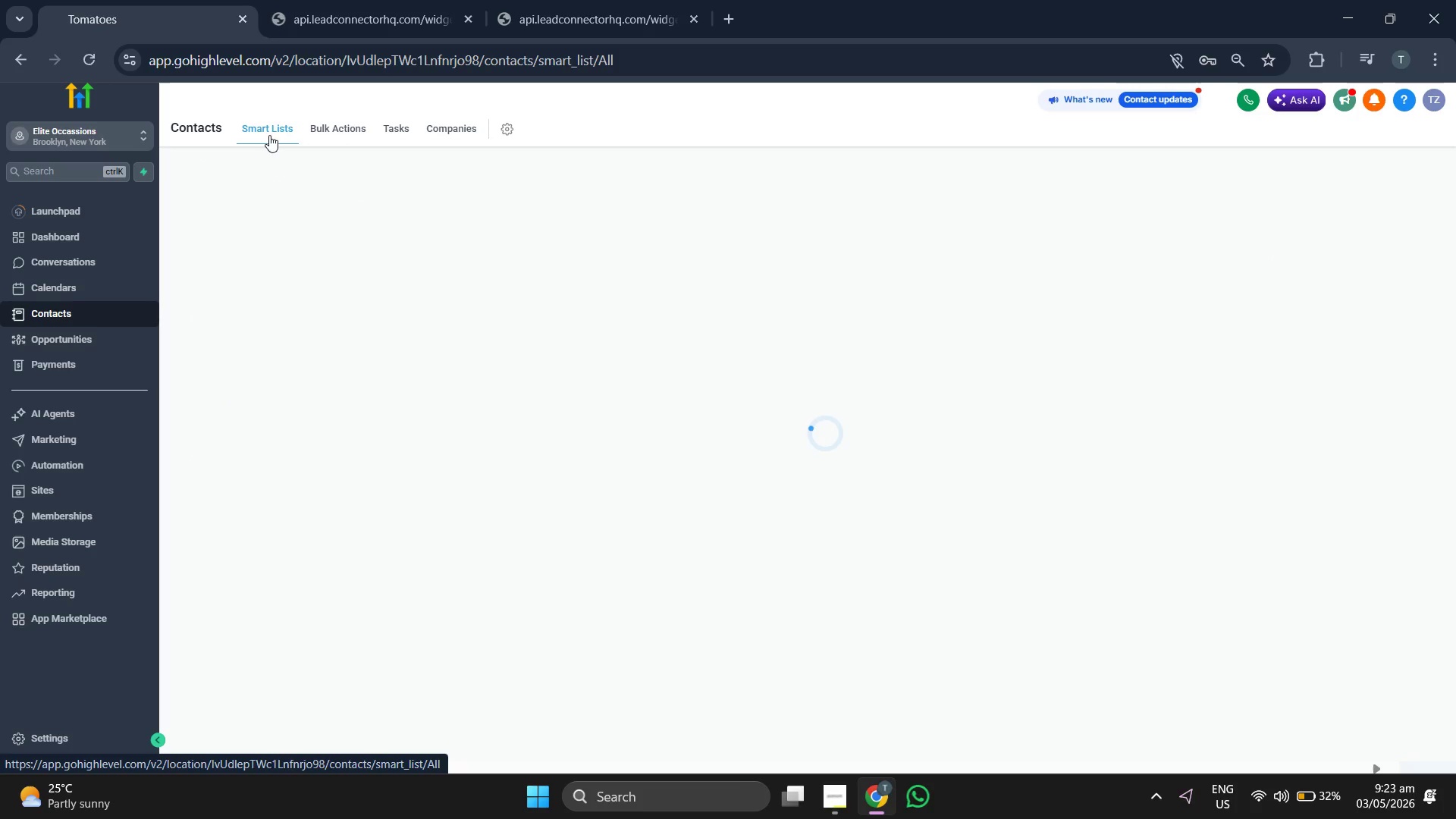 
left_click([186, 287])
 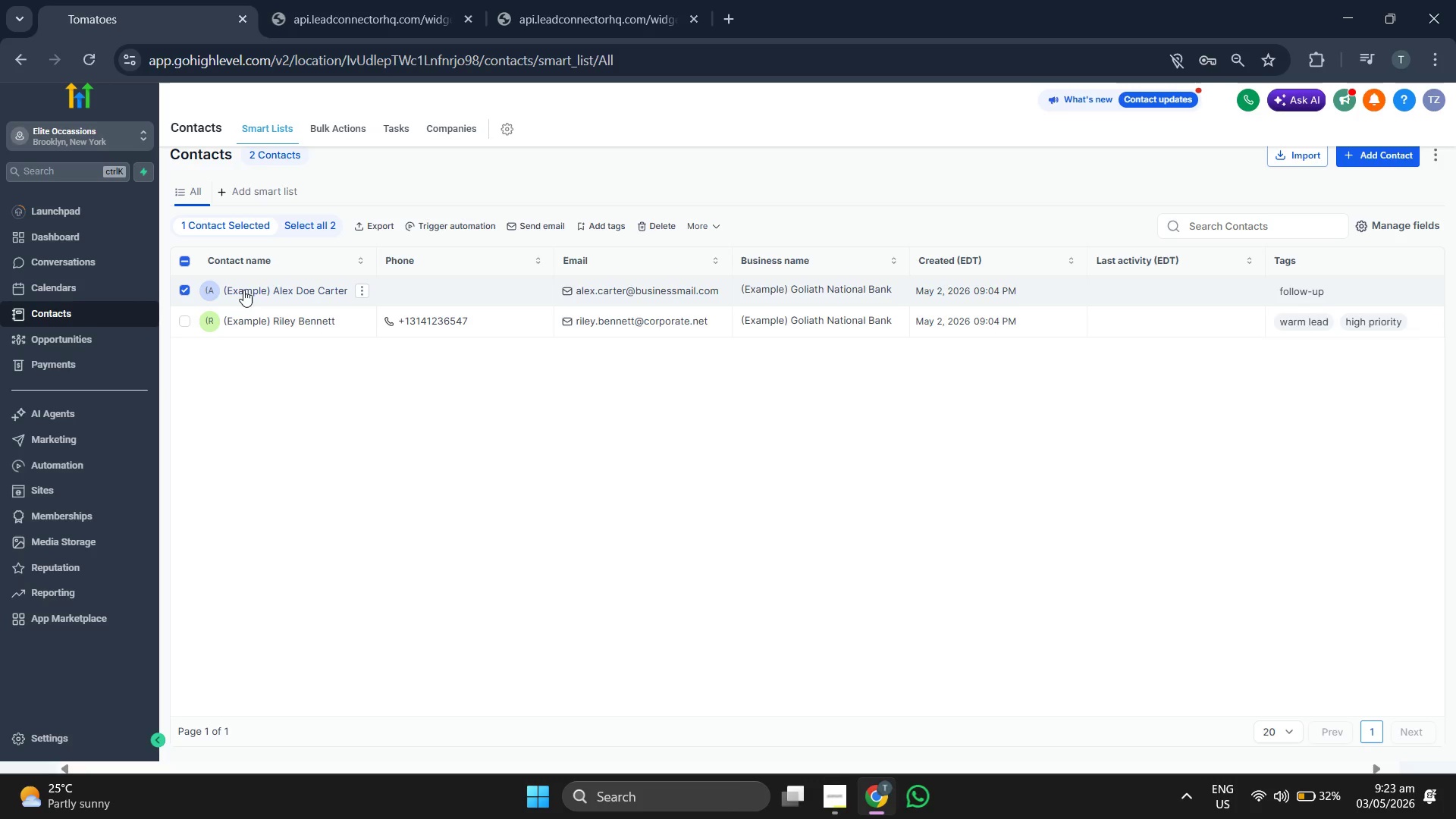 
wait(7.7)
 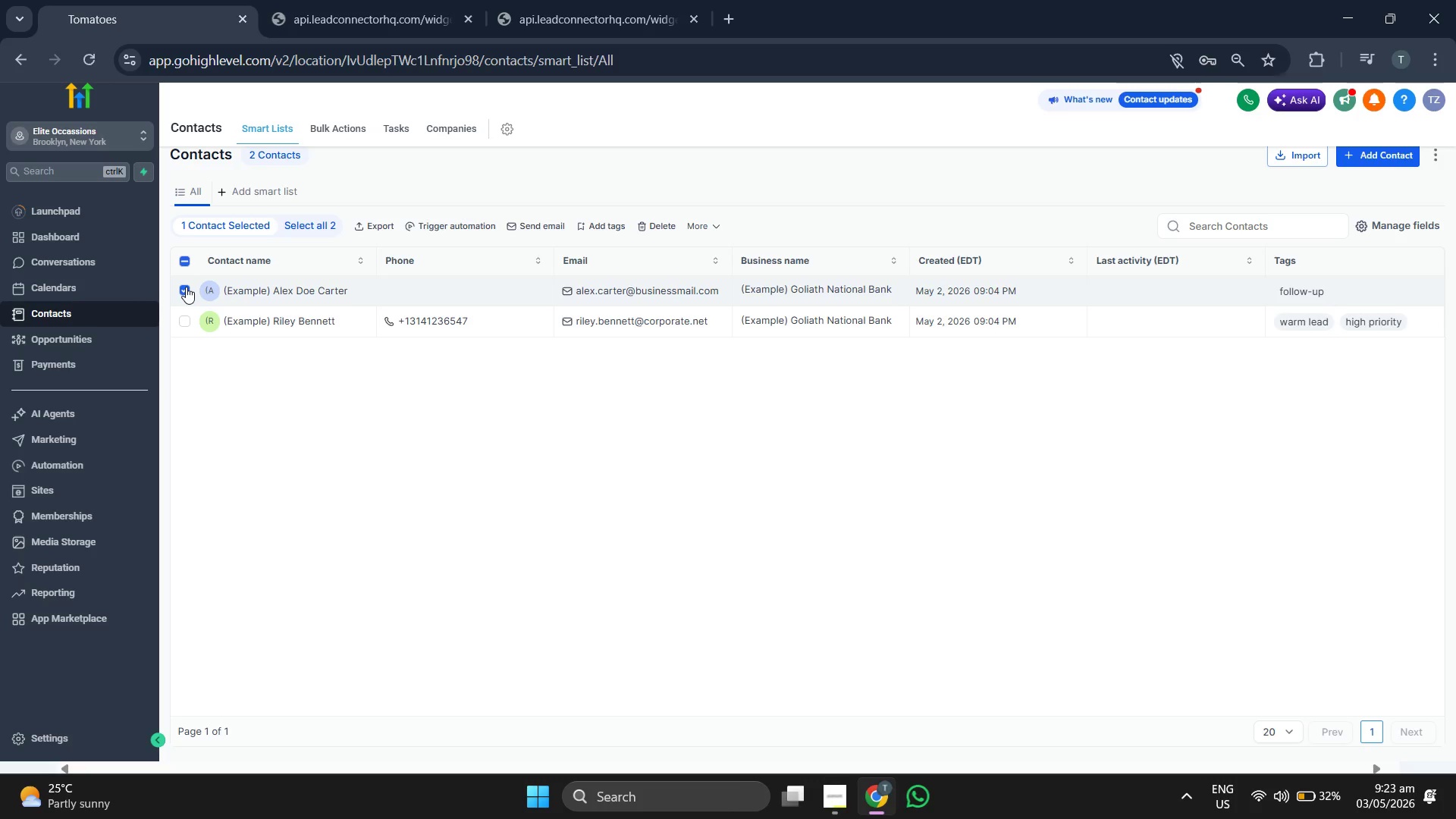 
left_click([712, 228])
 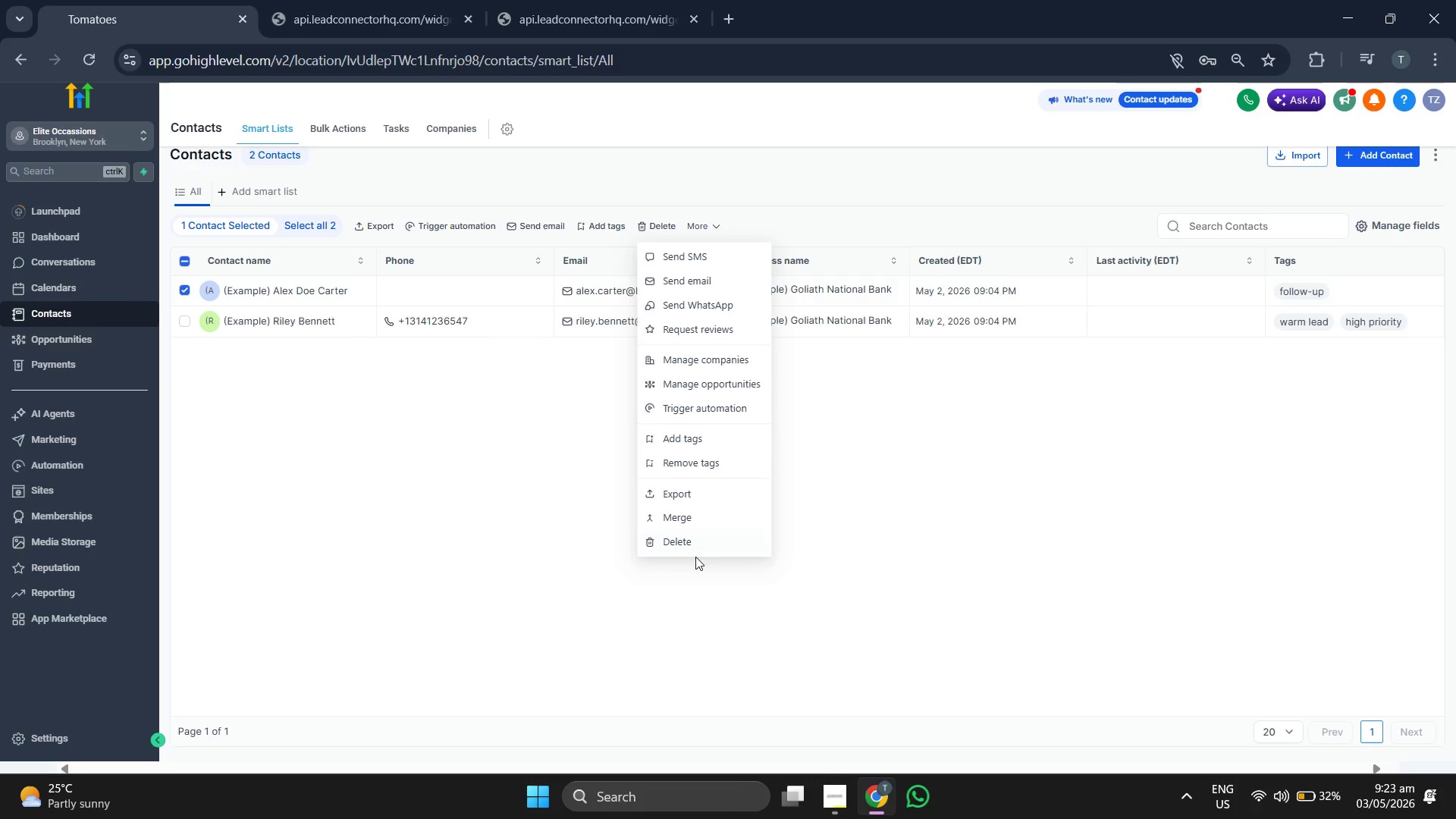 
left_click([696, 544])
 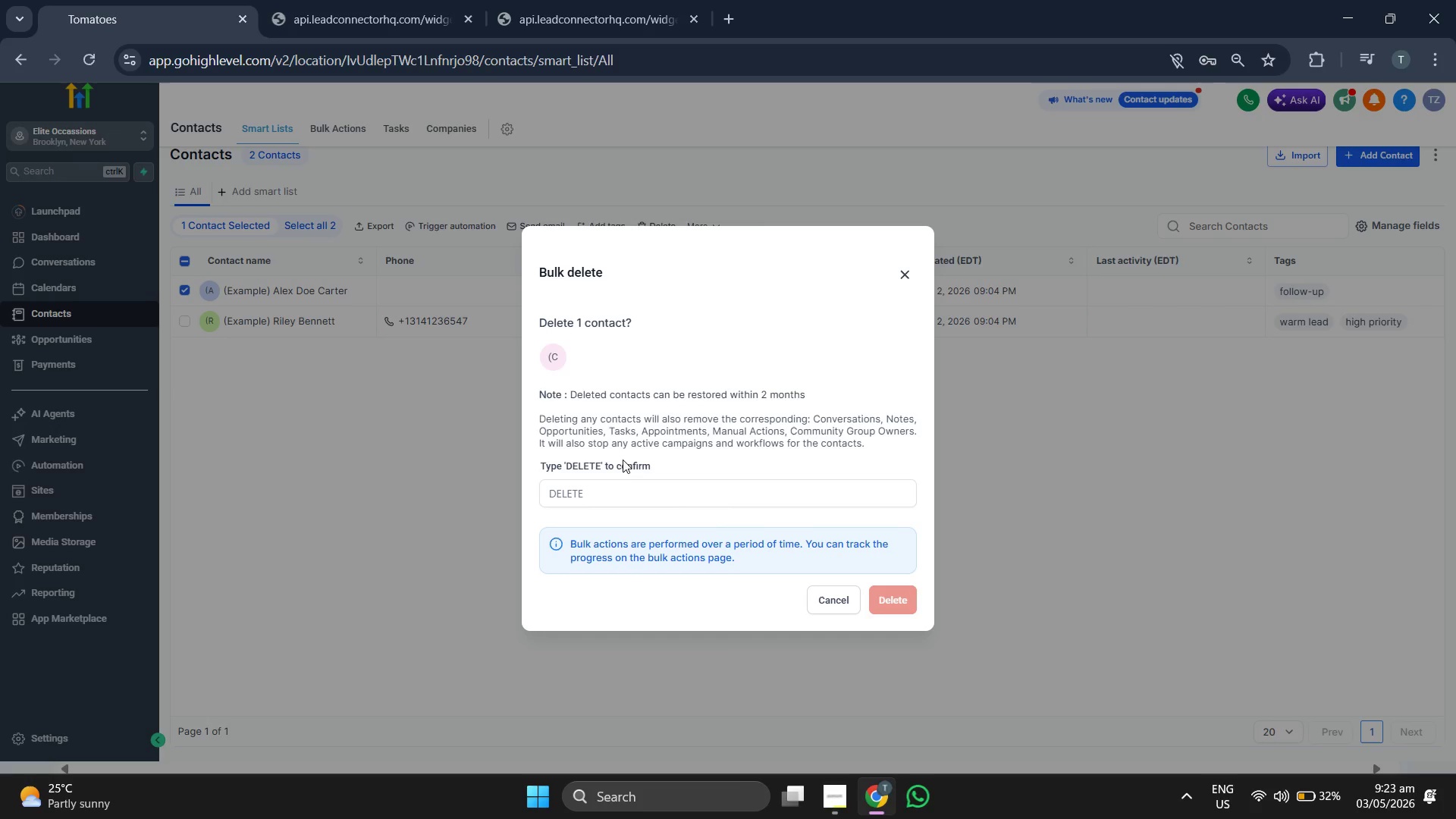 
left_click([639, 500])
 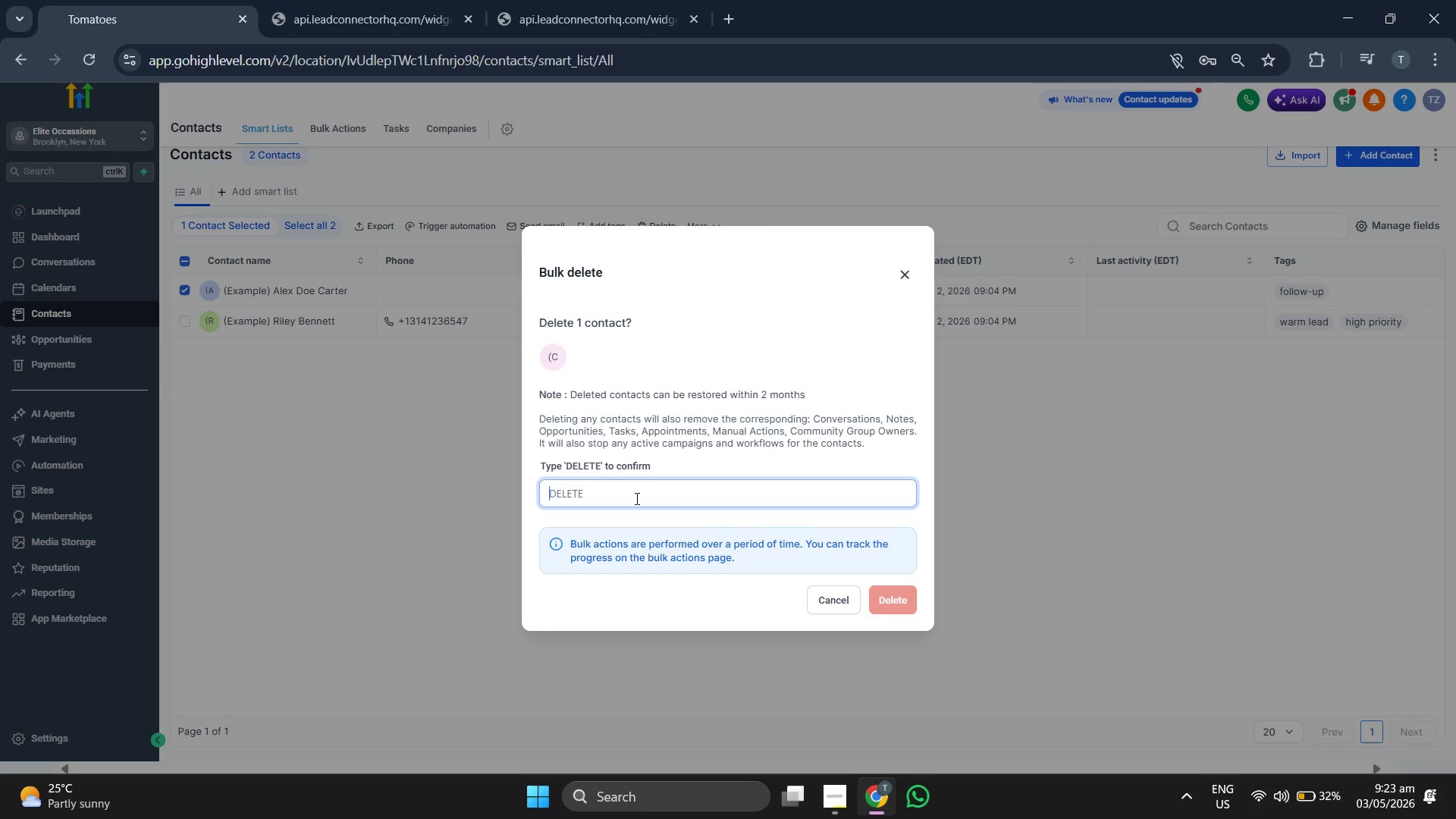 
type(DE)
 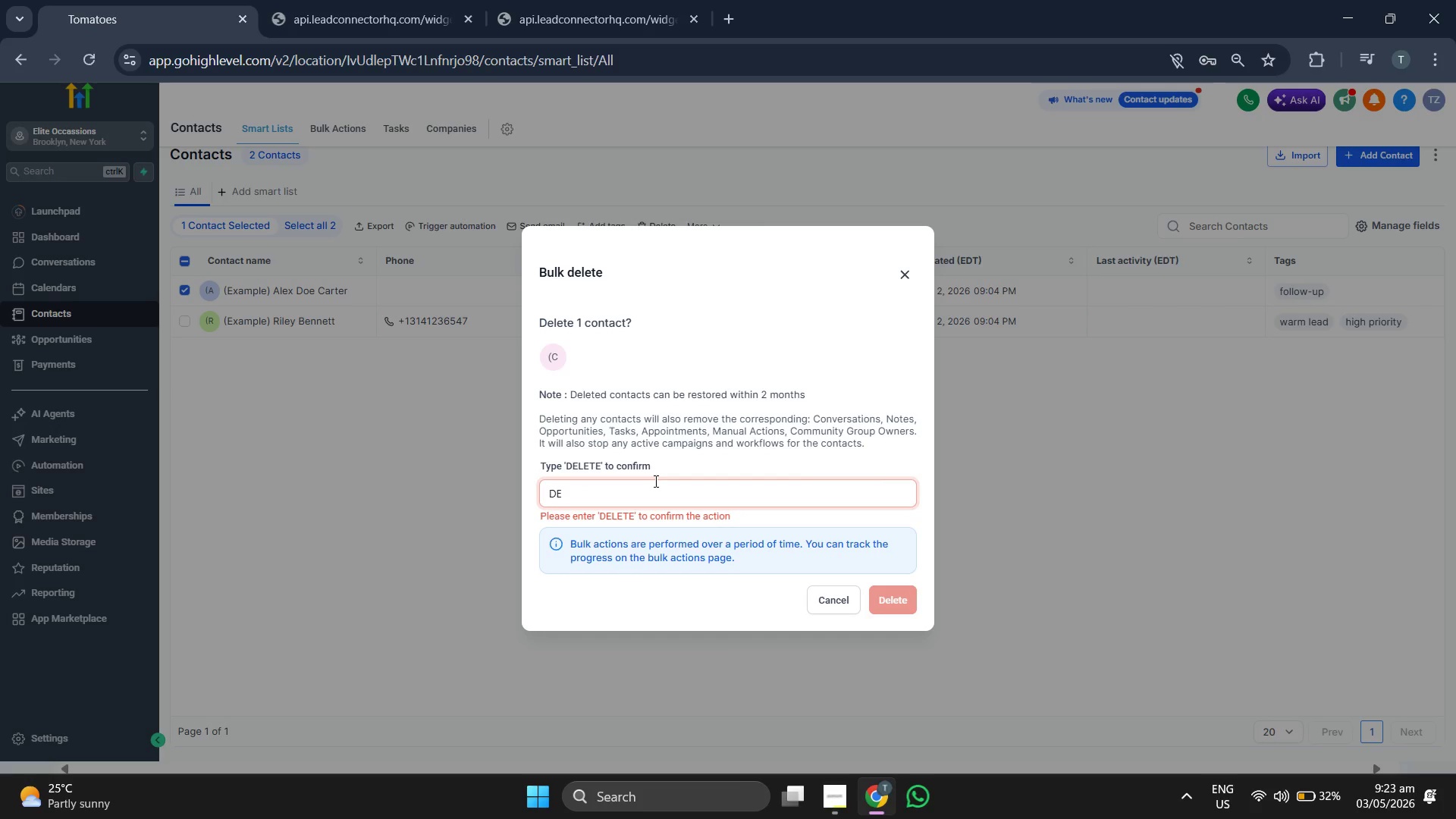 
type(LETE)
 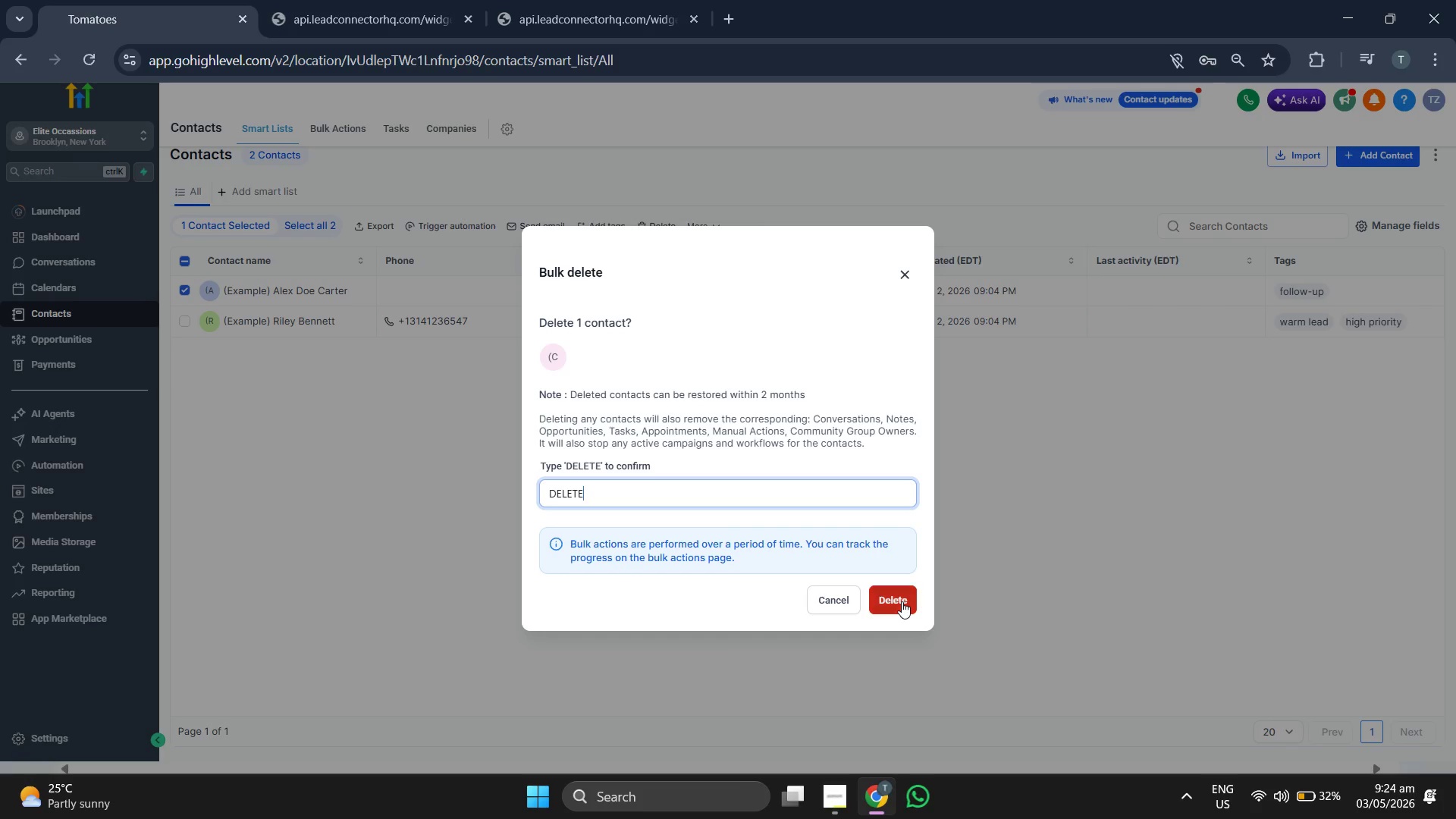 
left_click([904, 611])
 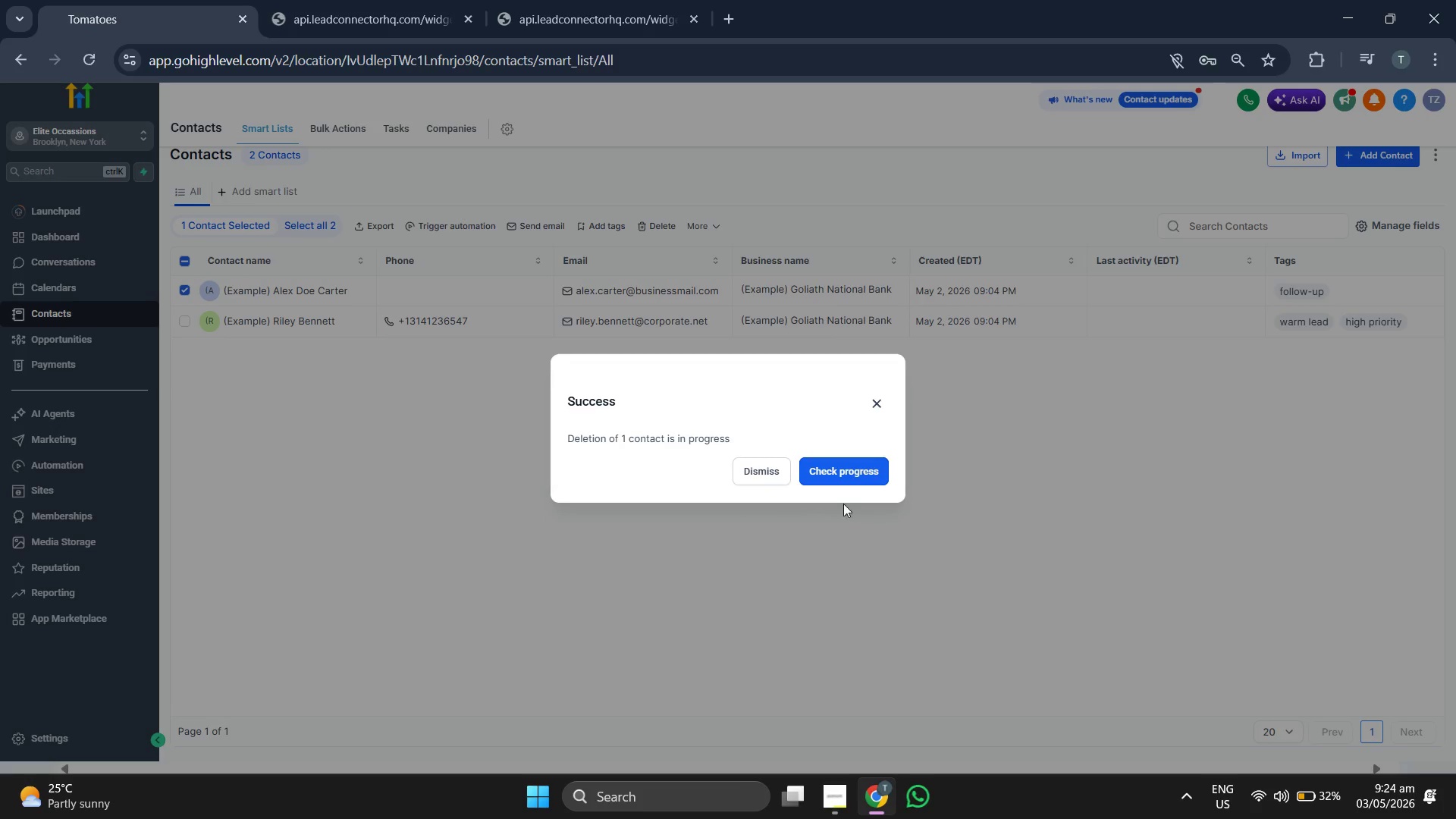 
left_click([762, 482])
 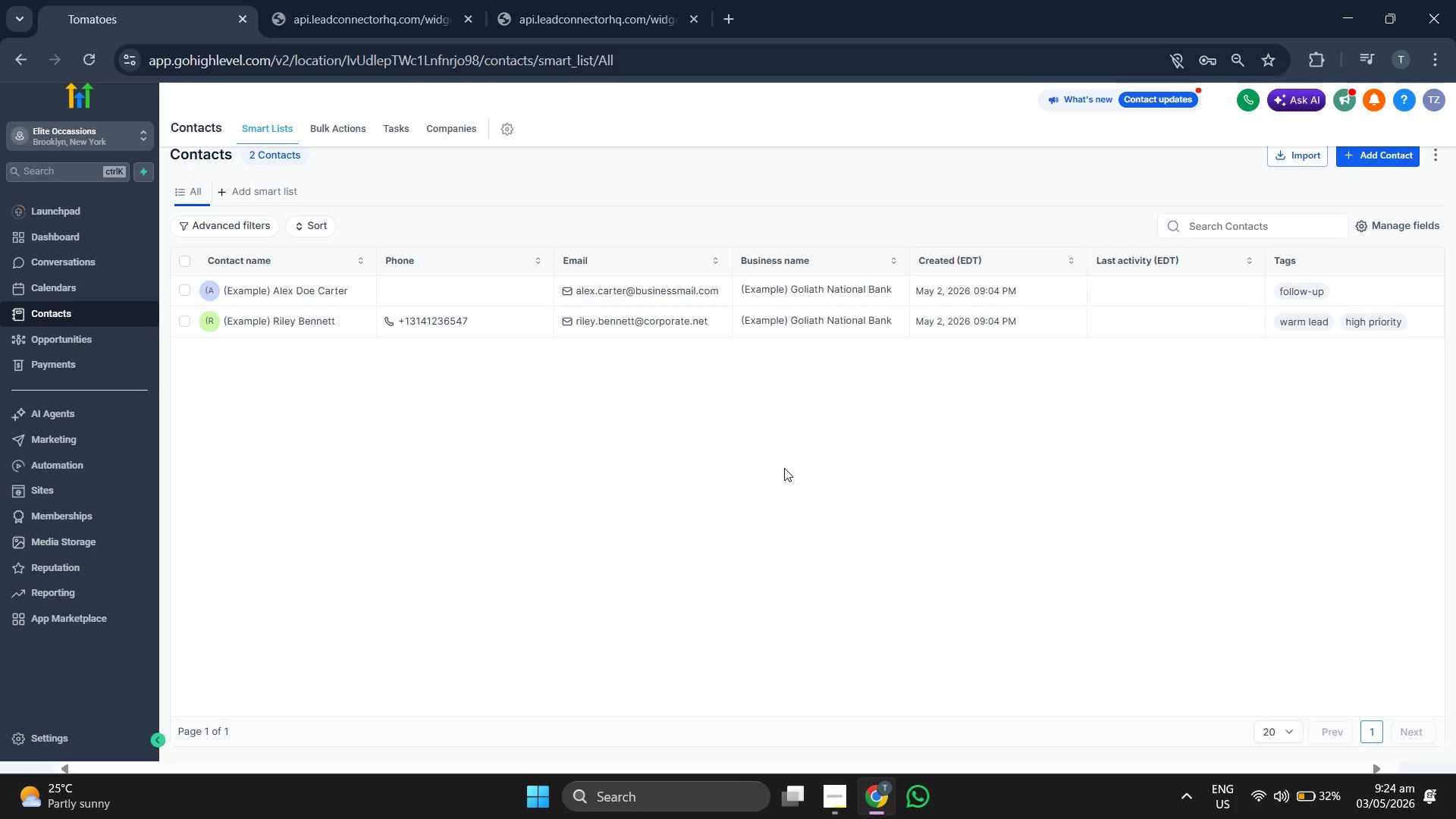 
wait(8.18)
 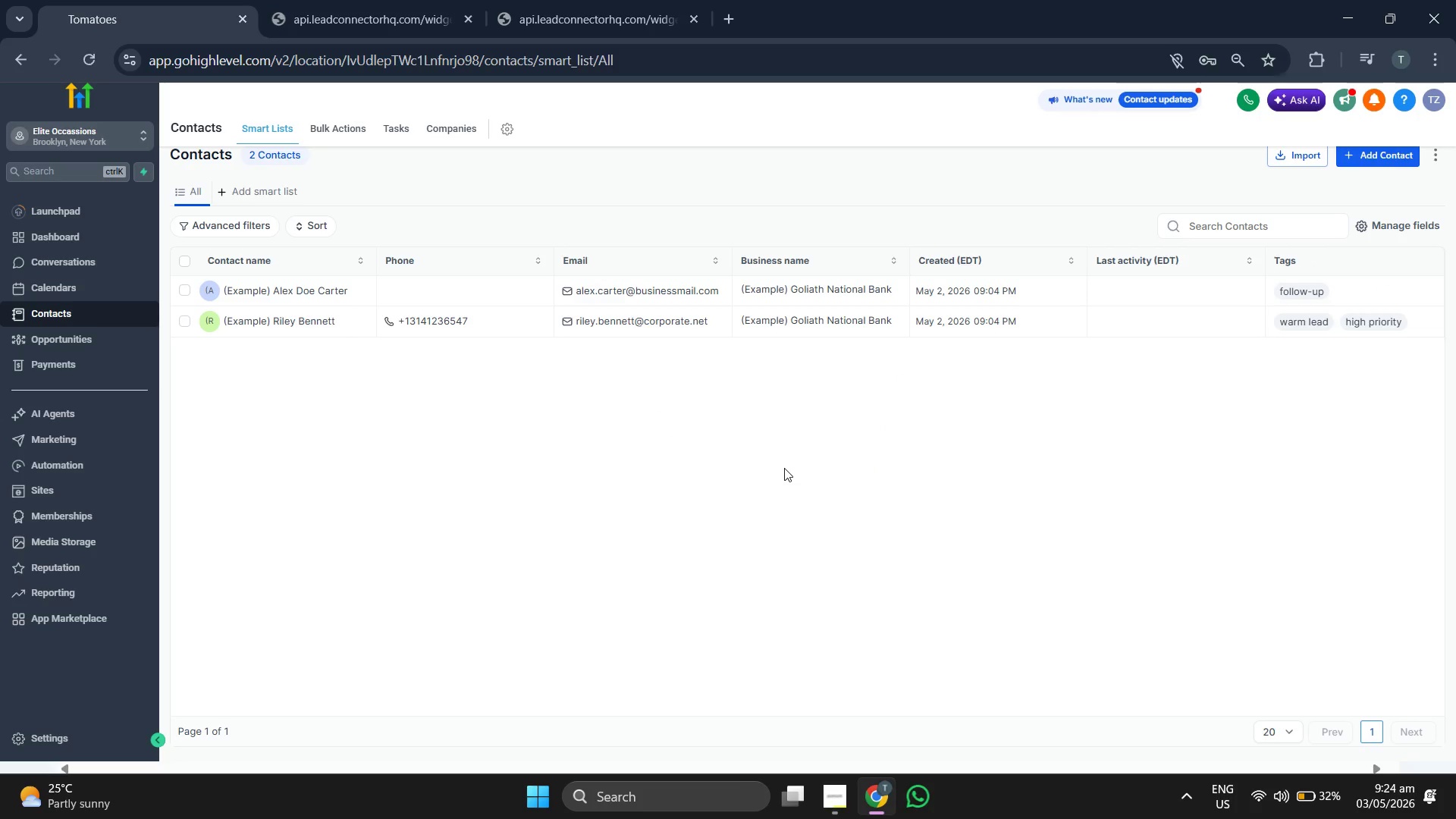 
mouse_move([212, 323])
 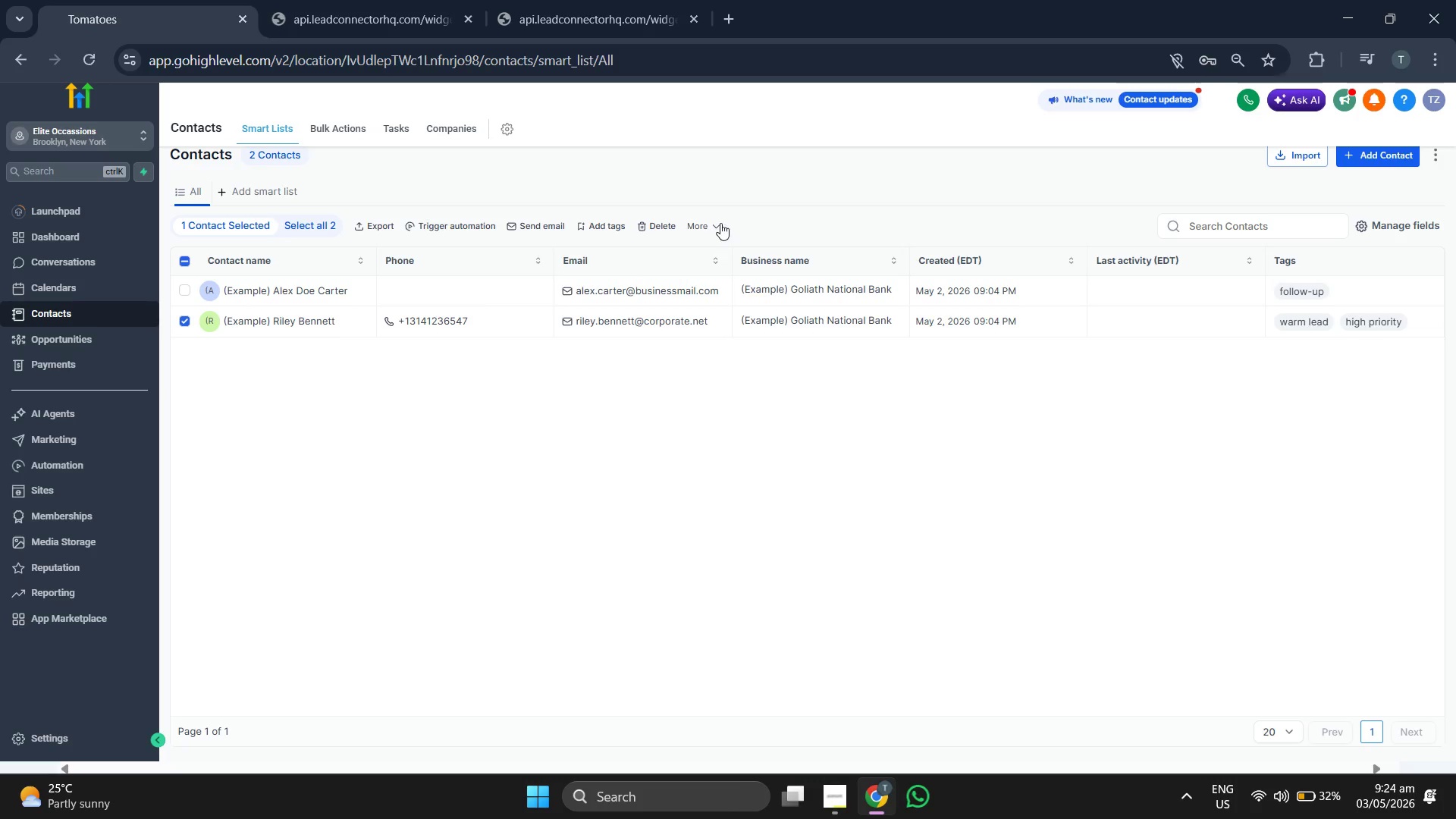 
left_click([720, 223])
 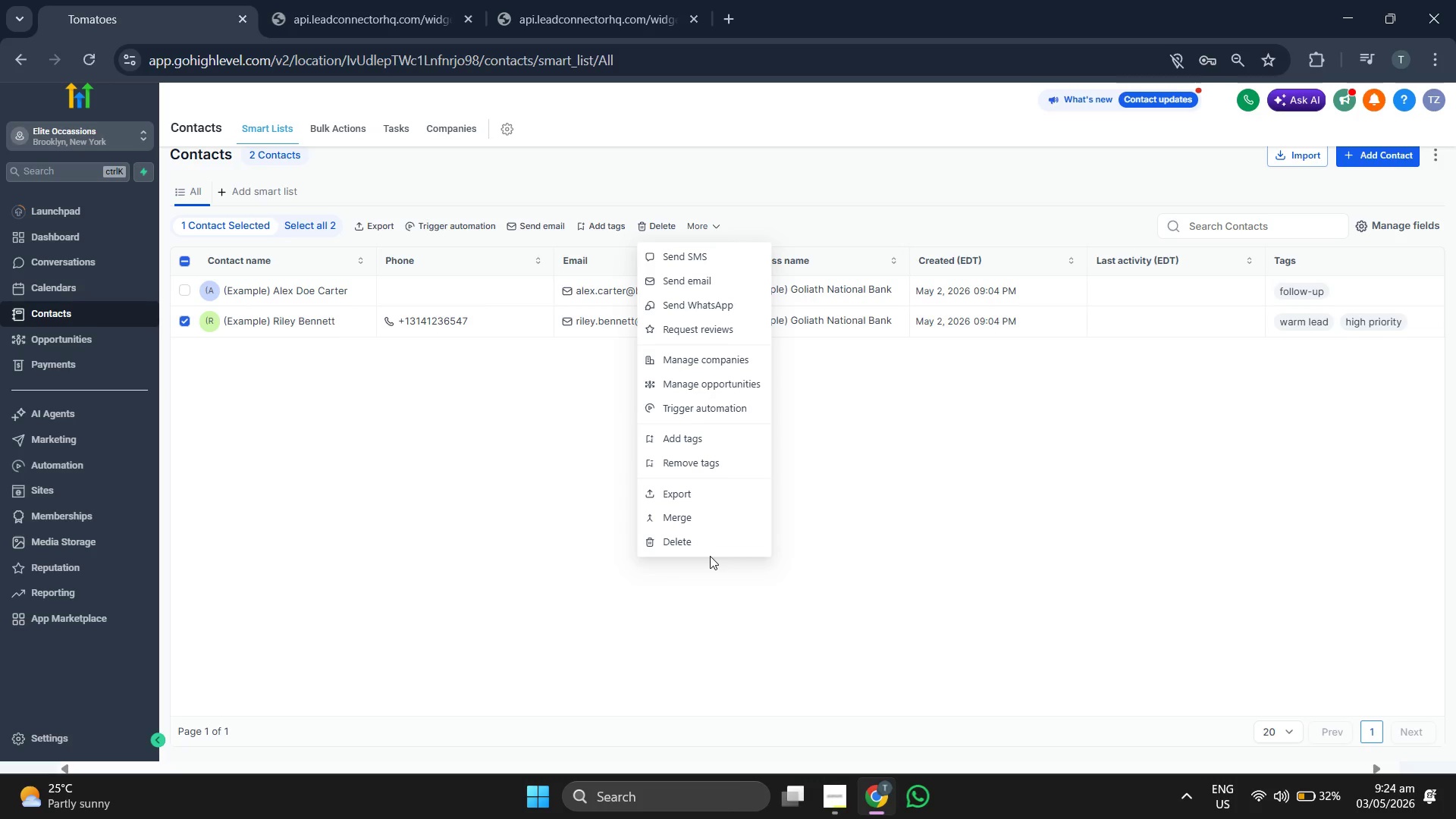 
left_click([705, 550])
 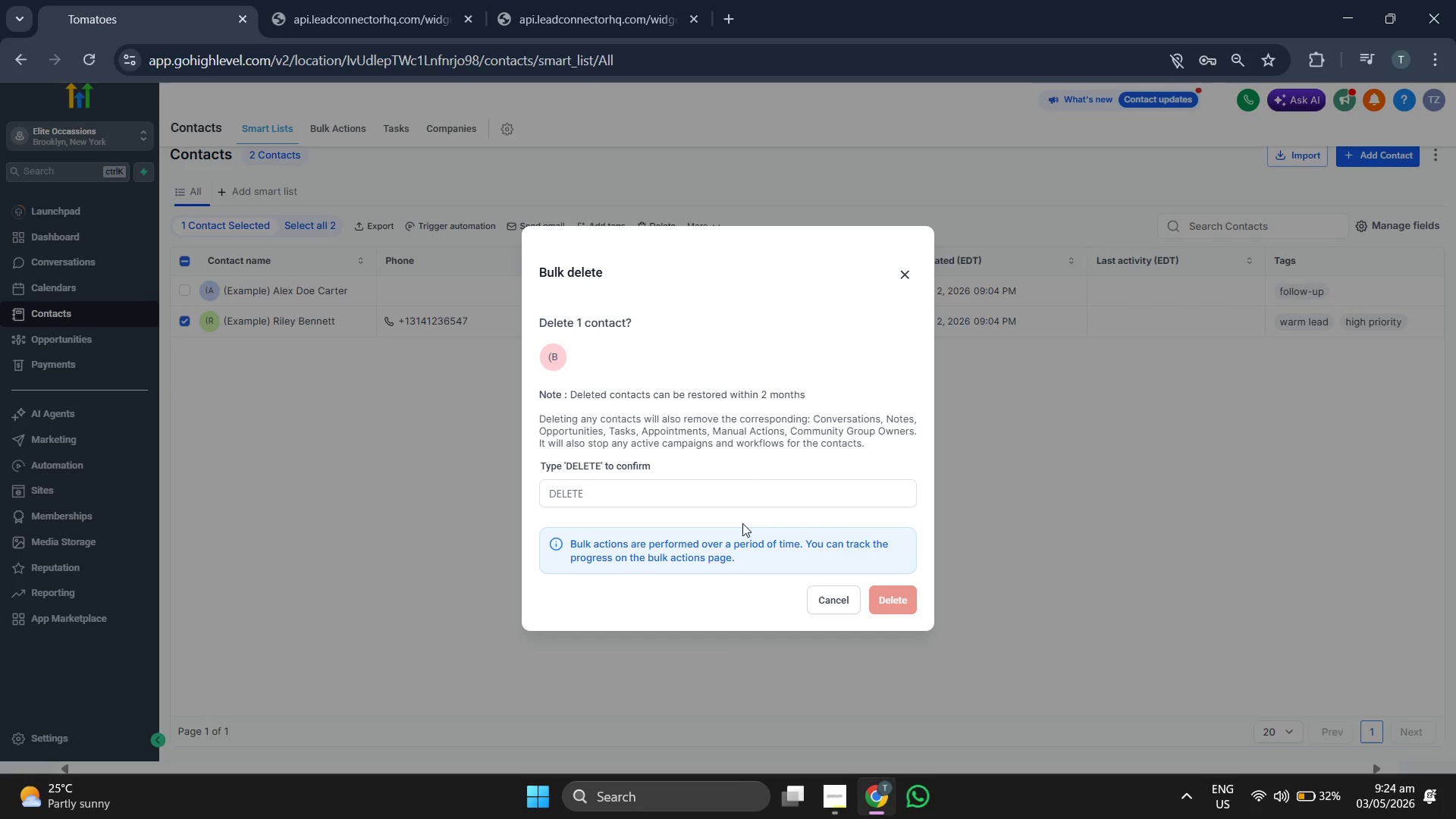 
left_click([730, 493])
 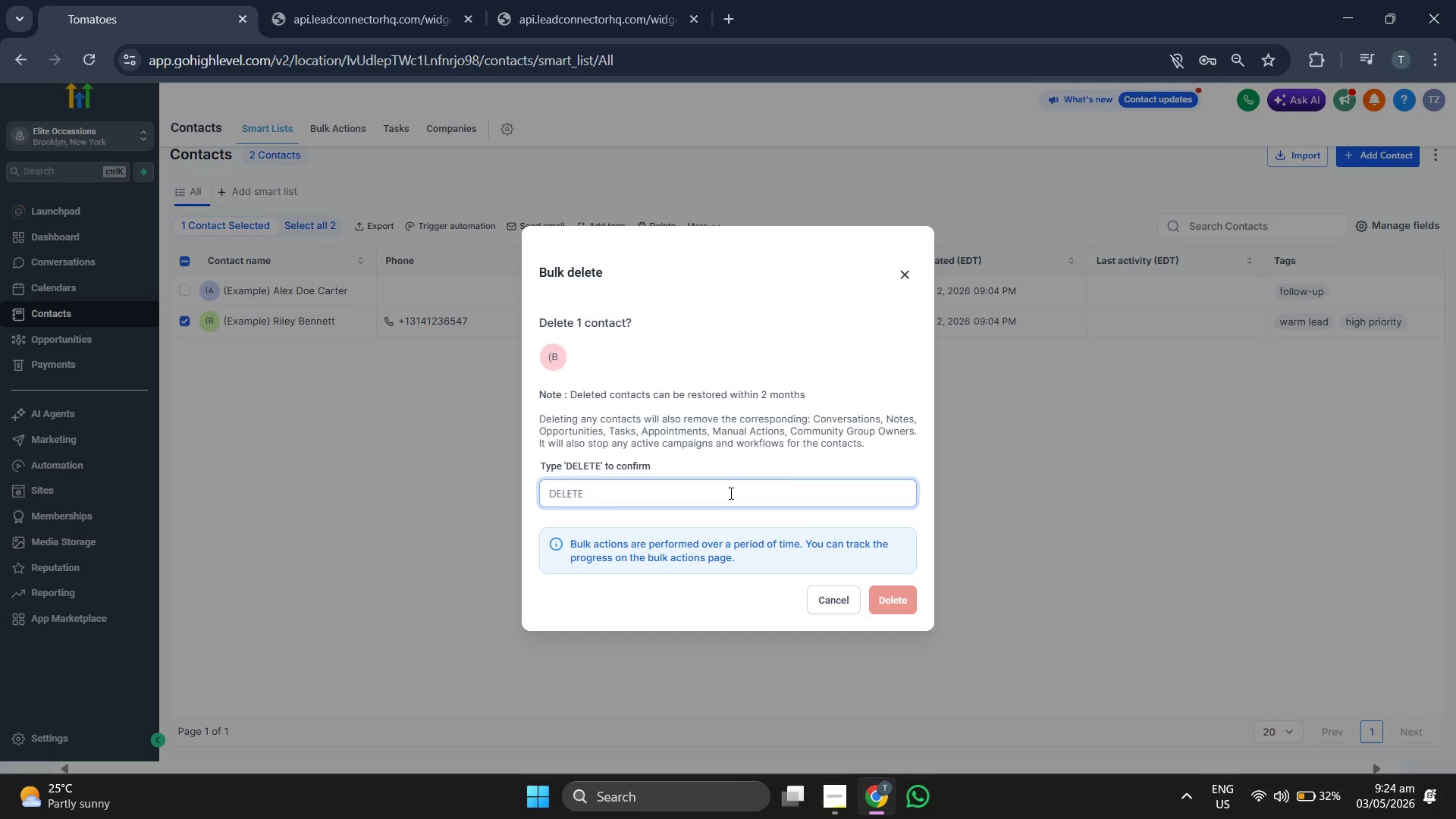 
type(DELETE)
 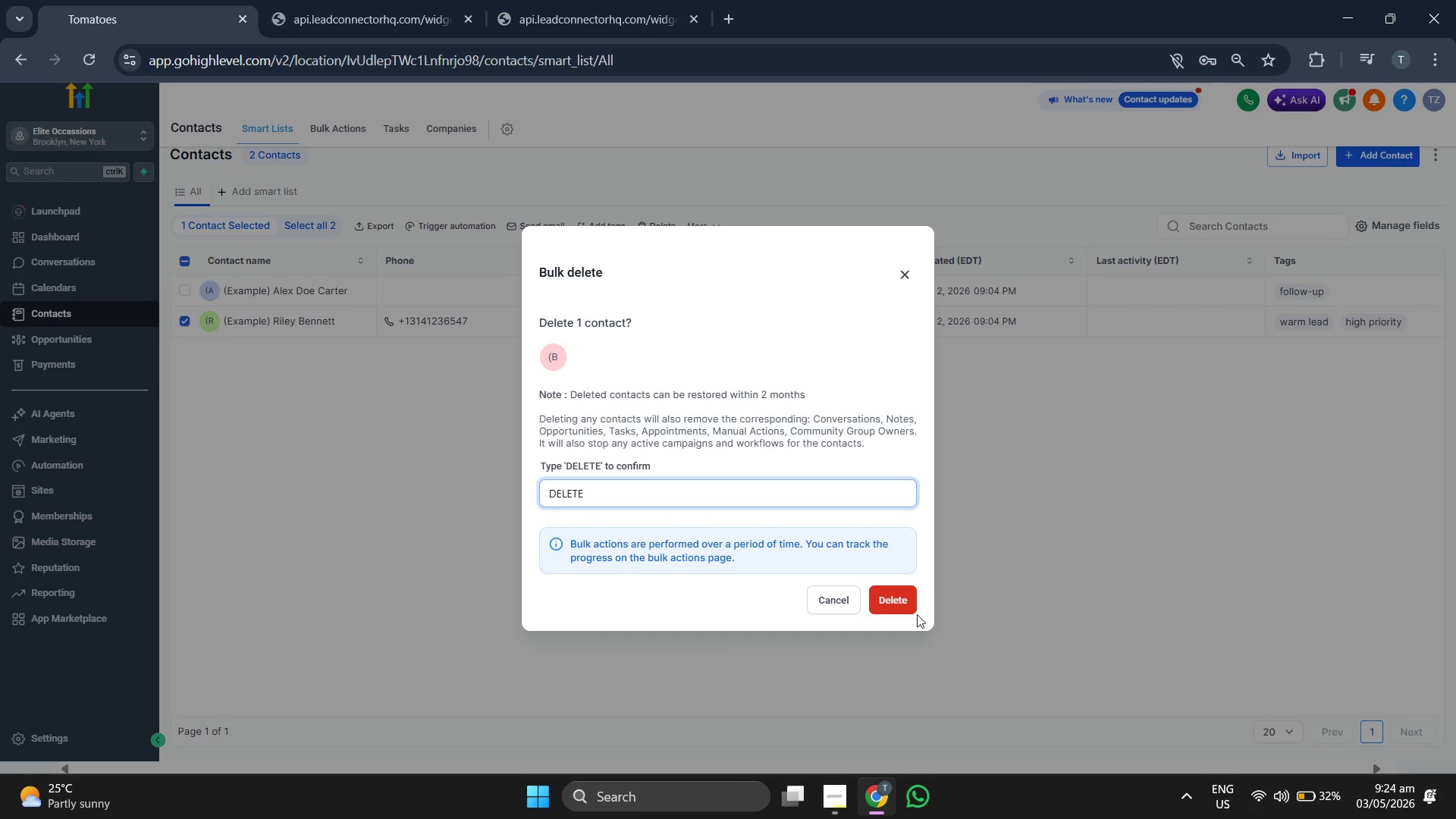 
double_click([902, 600])
 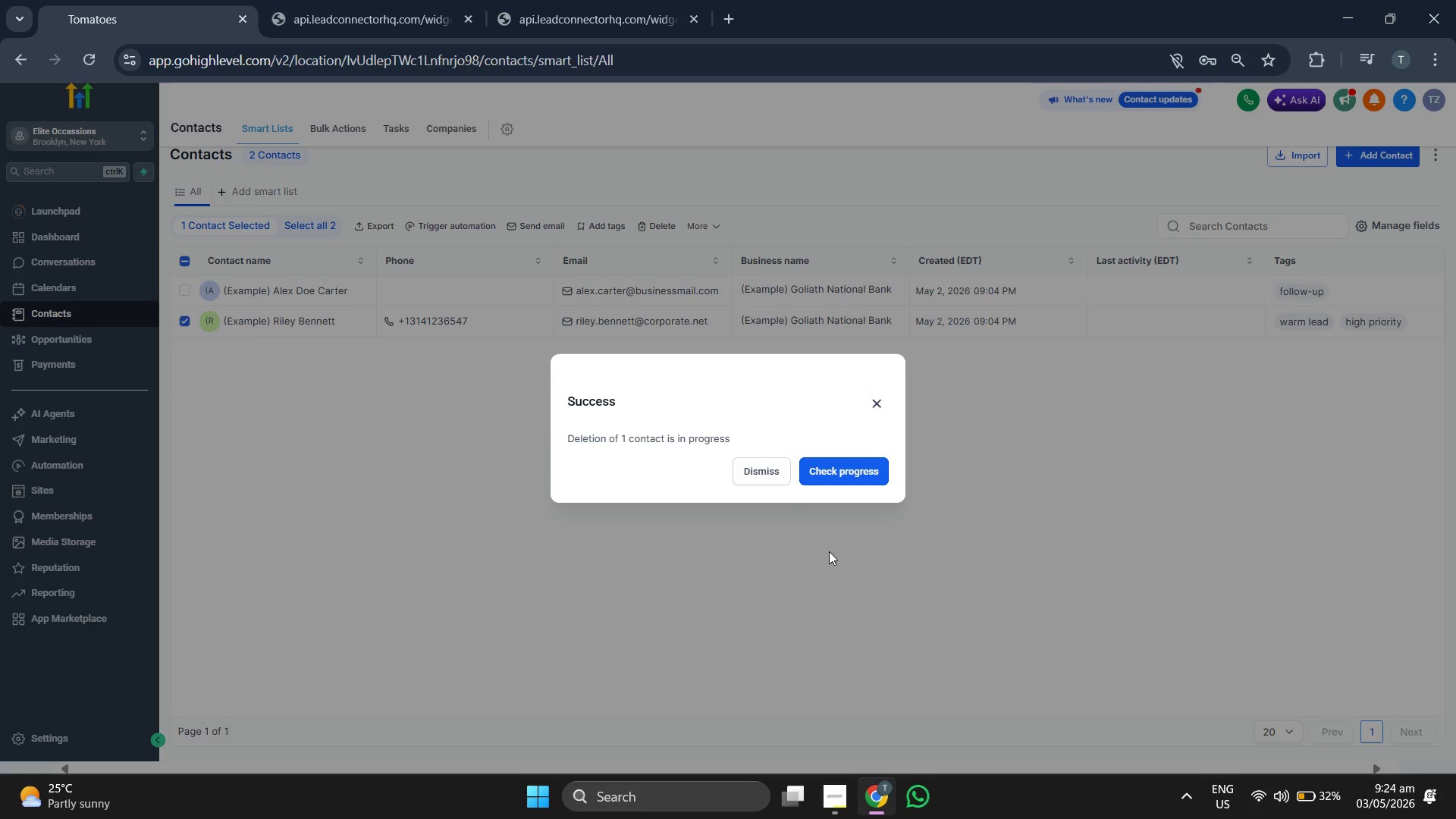 
left_click([773, 477])
 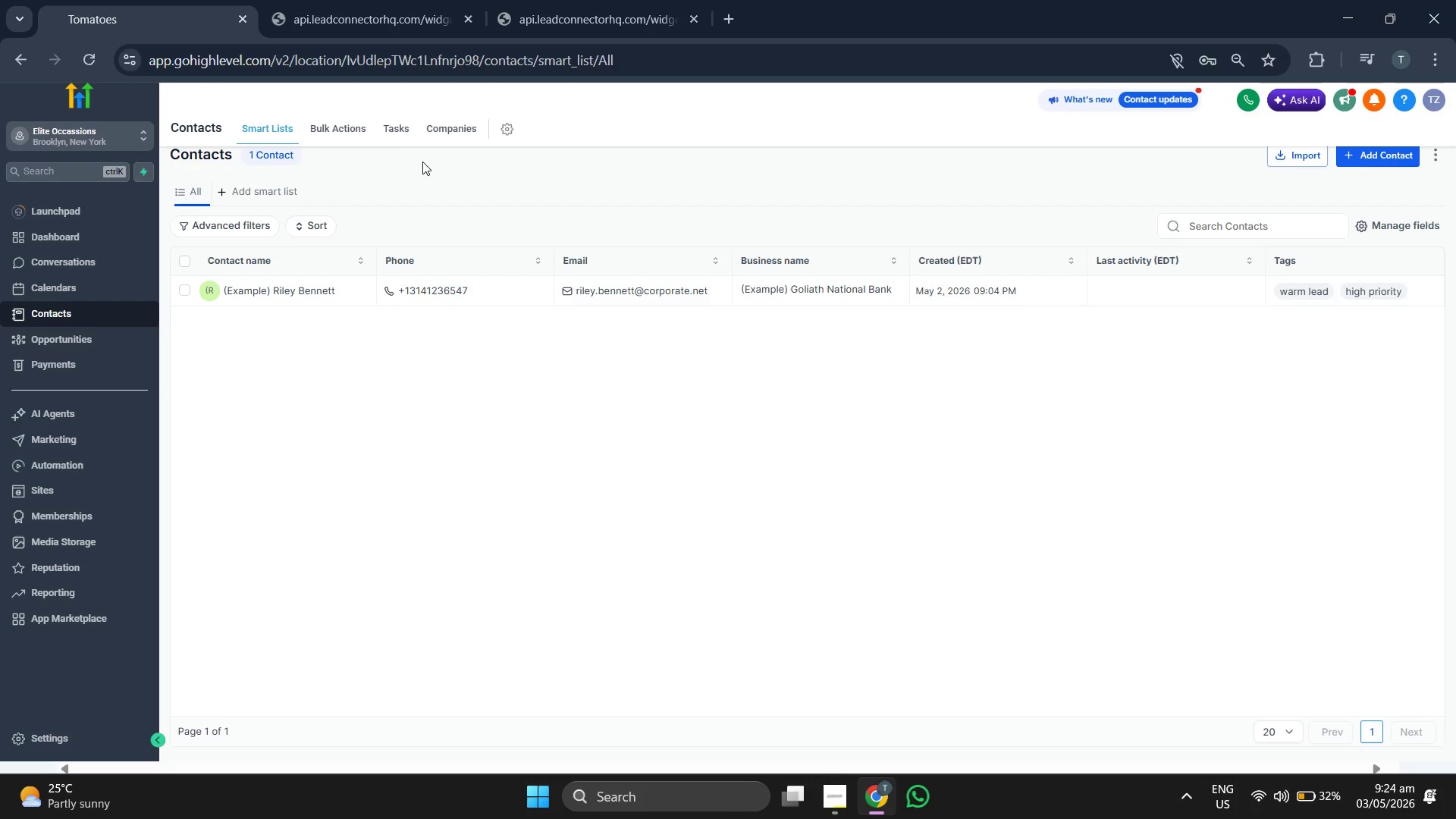 
left_click([324, 130])
 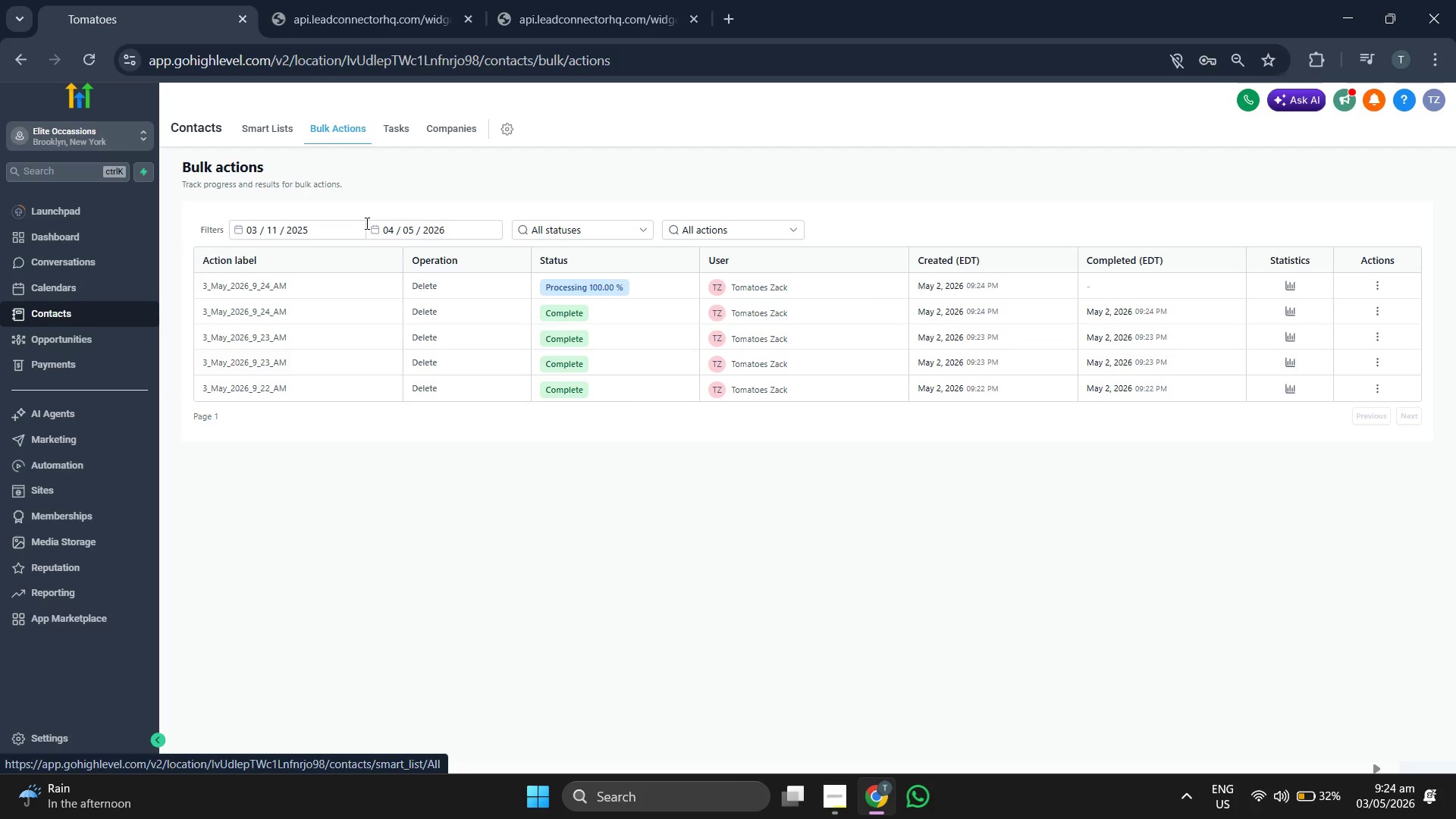 
wait(13.89)
 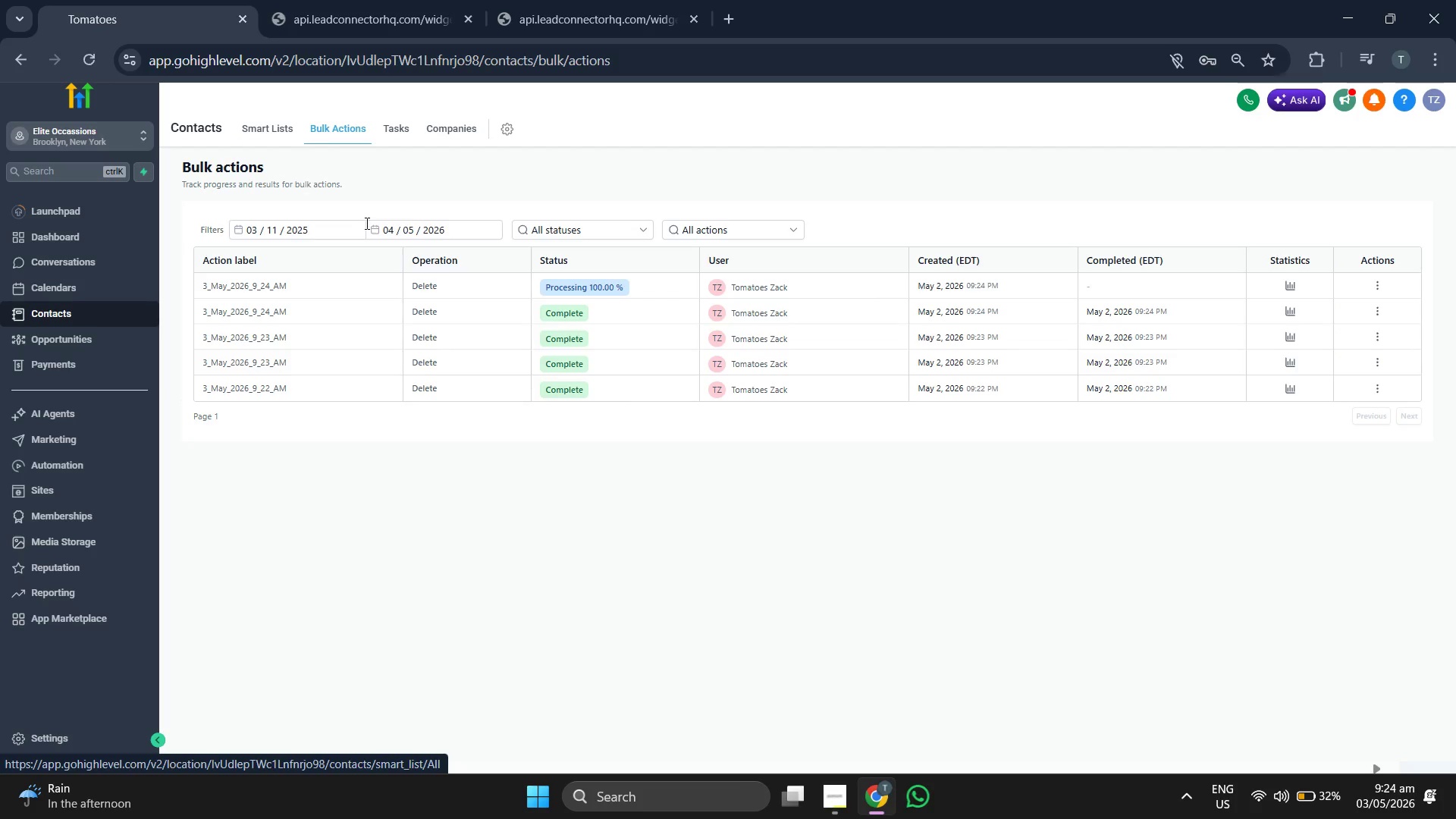 
left_click([283, 139])
 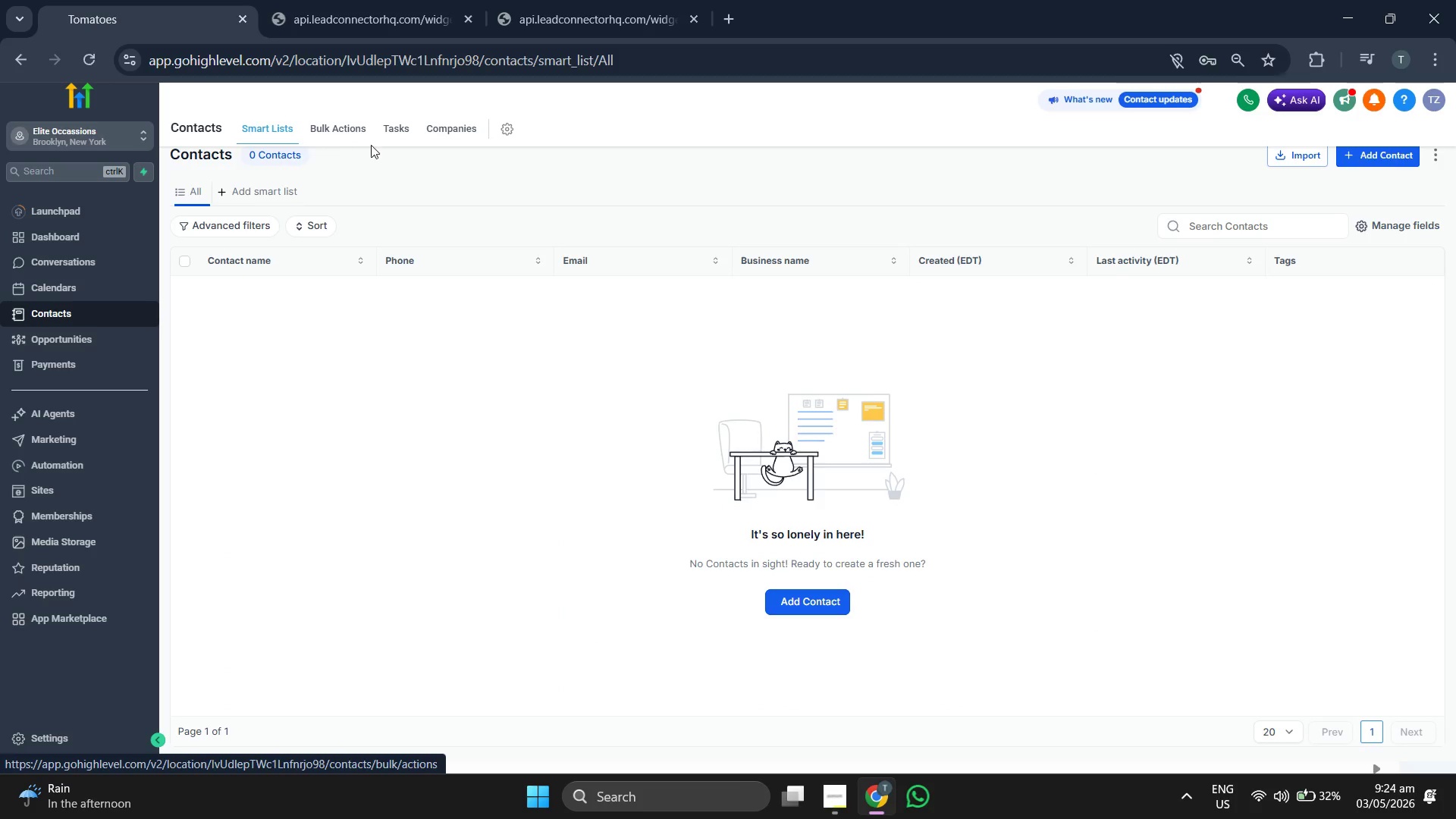 
left_click([72, 236])
 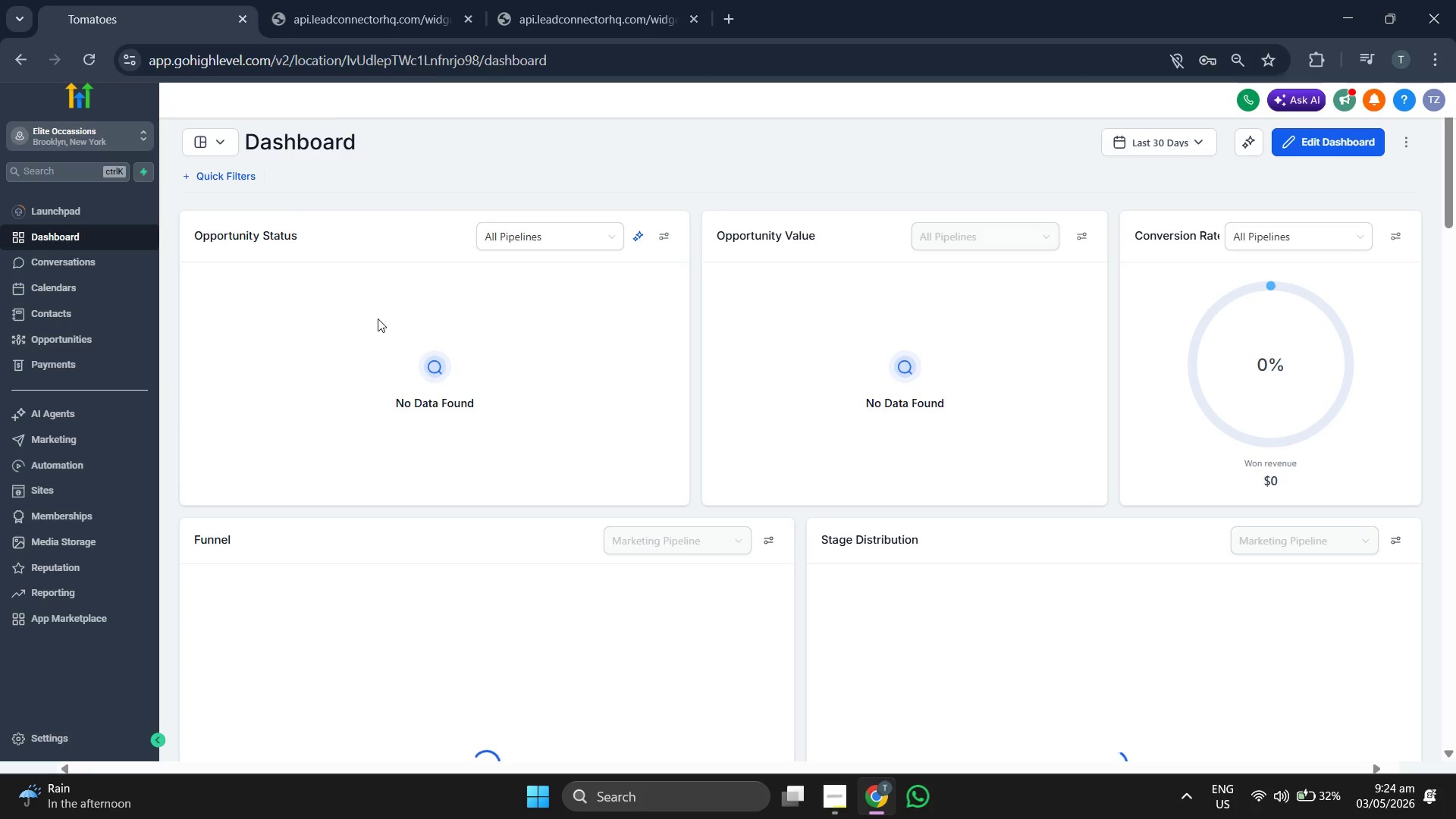 
scroll: coordinate [795, 428], scroll_direction: down, amount: 5.0
 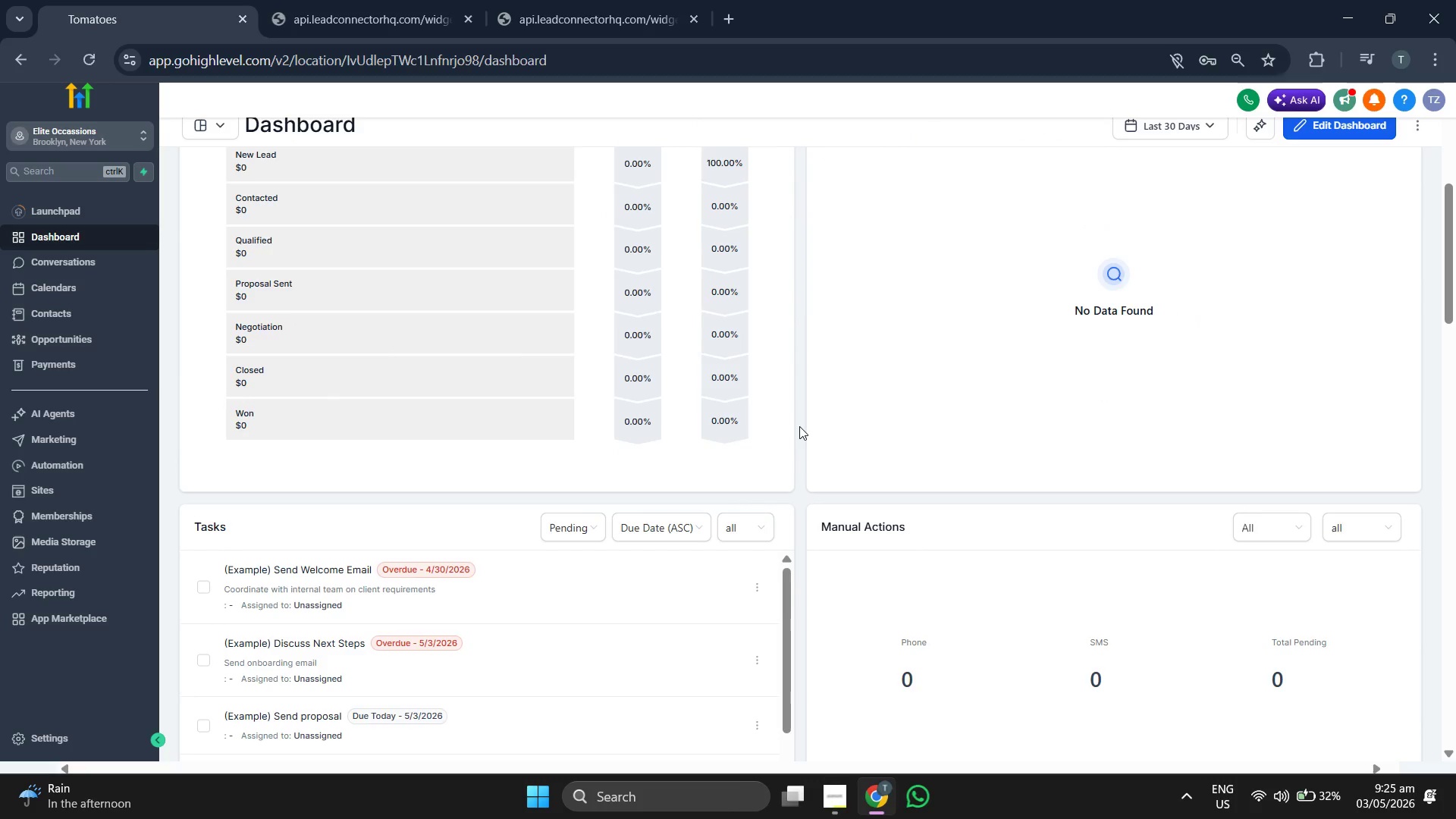 
scroll: coordinate [798, 427], scroll_direction: down, amount: 5.0
 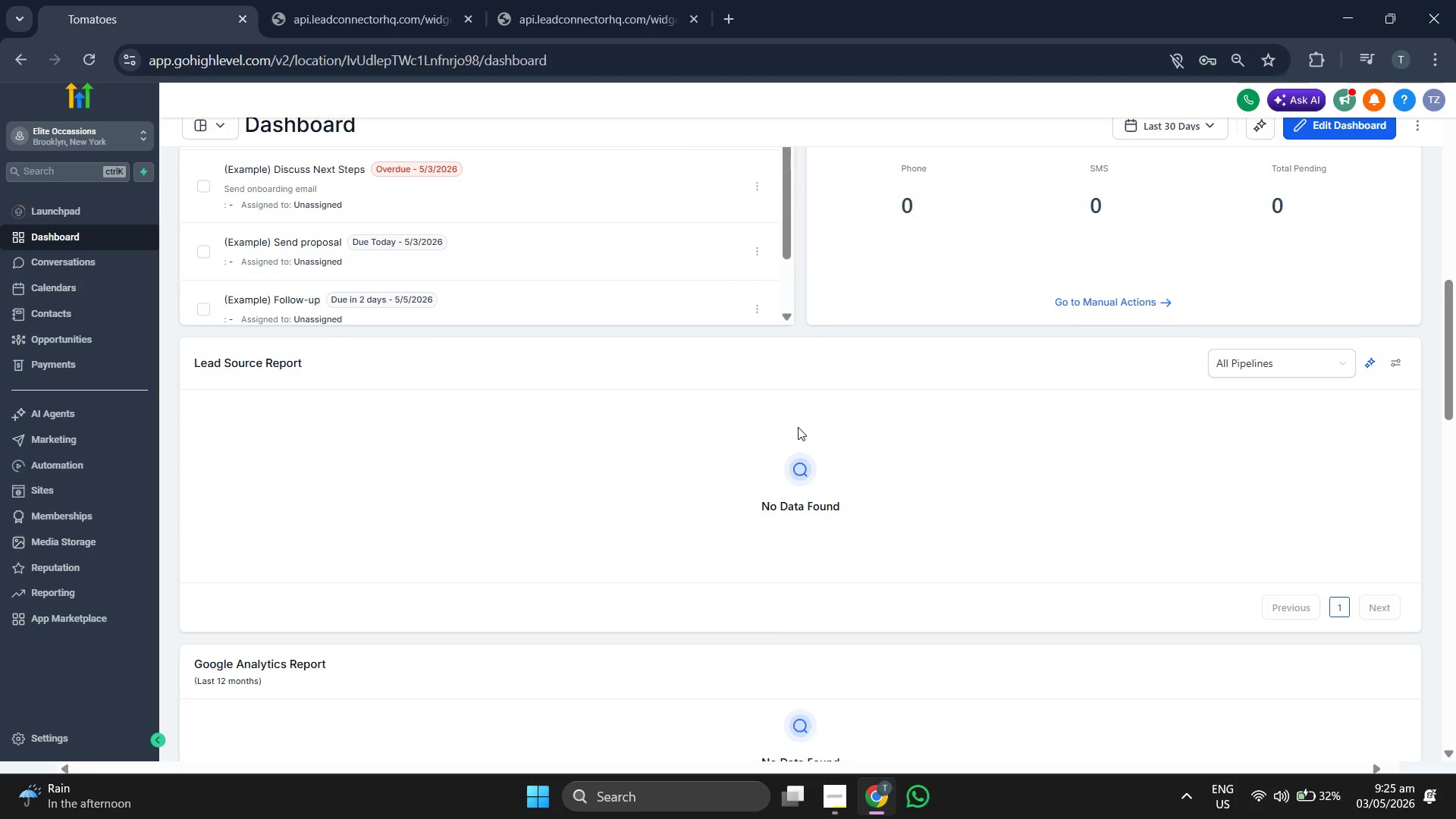 
scroll: coordinate [798, 427], scroll_direction: down, amount: 1.0
 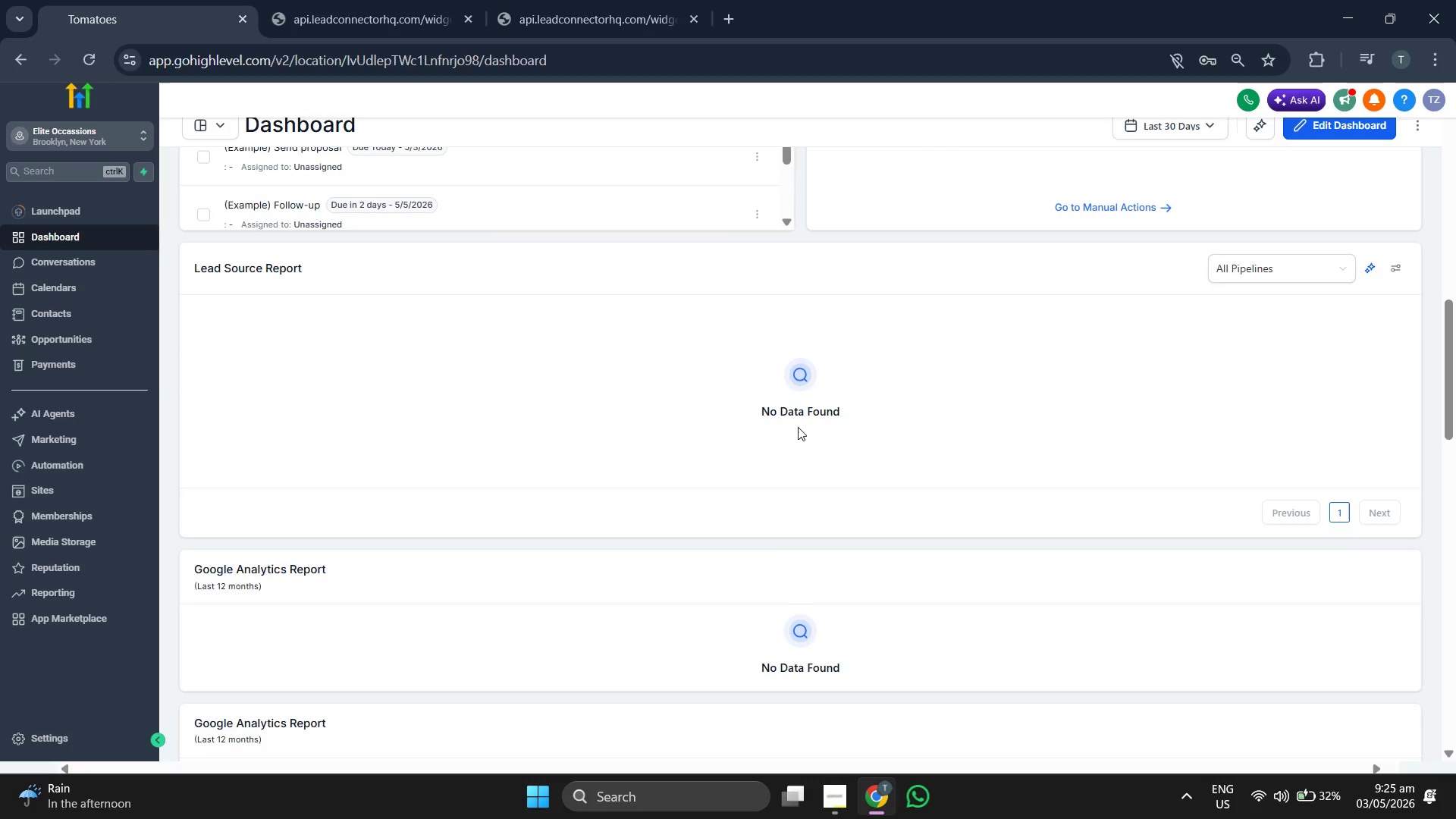 
scroll: coordinate [798, 427], scroll_direction: up, amount: 1.0
 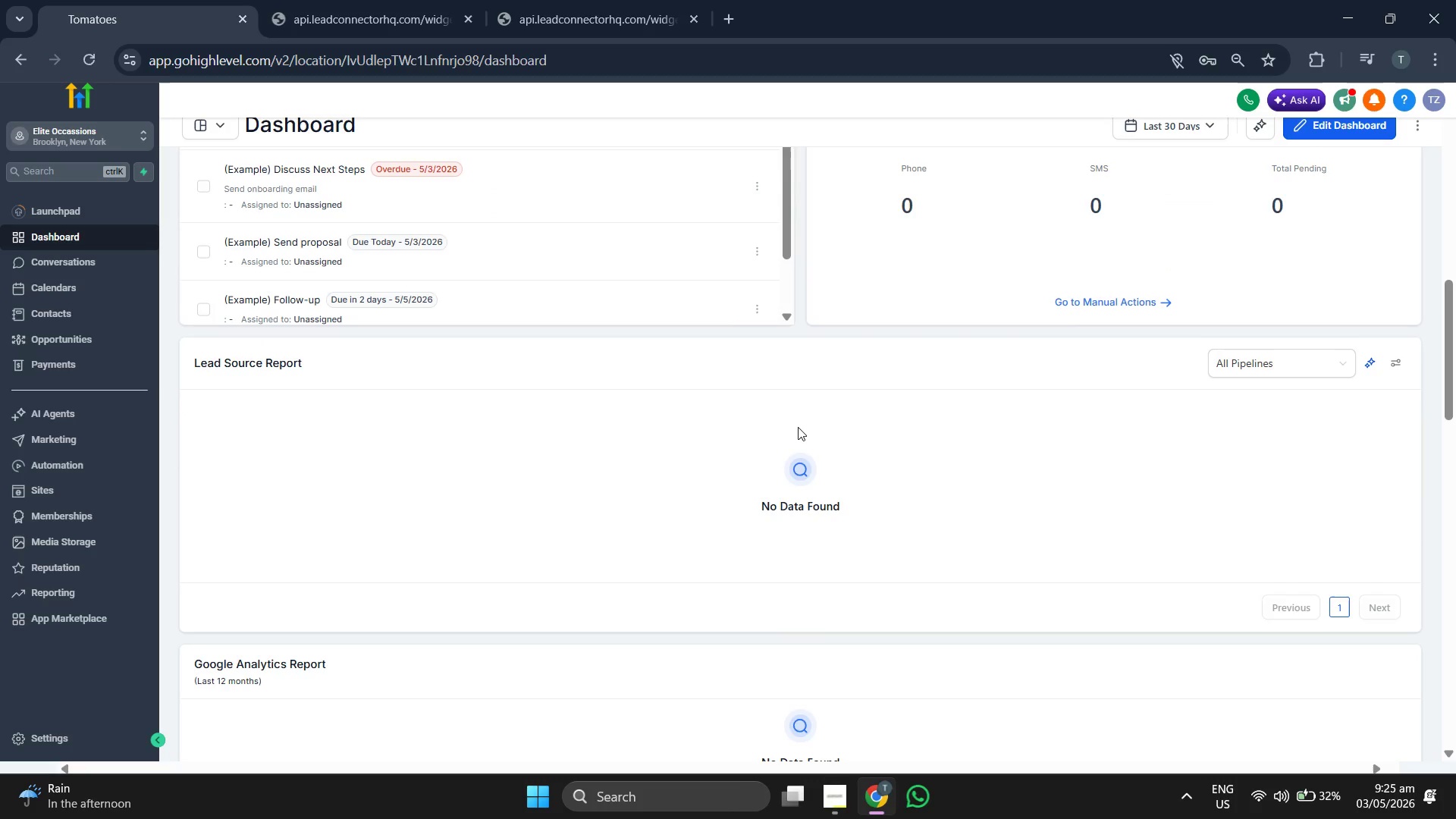 
scroll: coordinate [798, 427], scroll_direction: down, amount: 5.0
 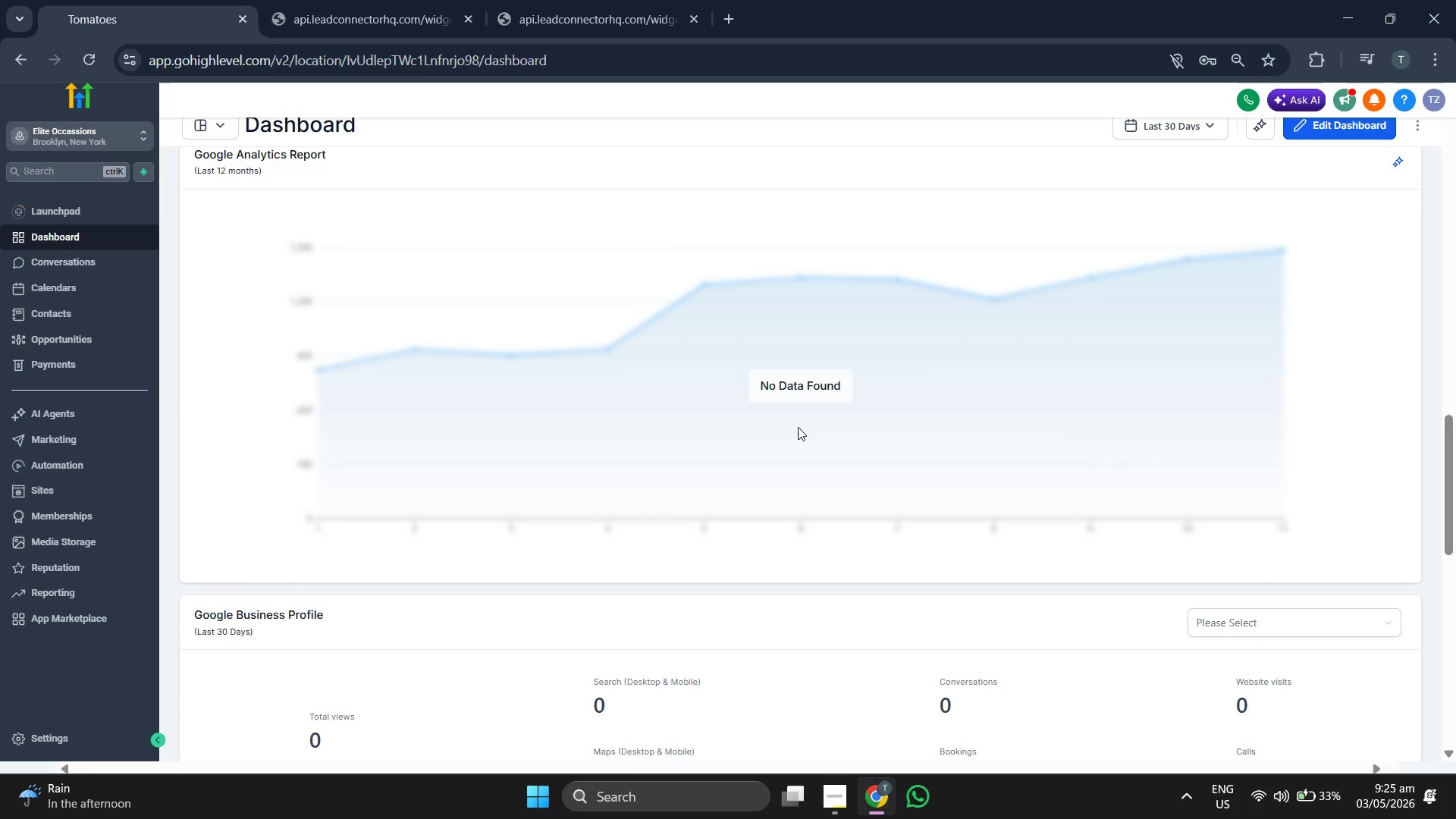 
scroll: coordinate [798, 427], scroll_direction: down, amount: 7.0
 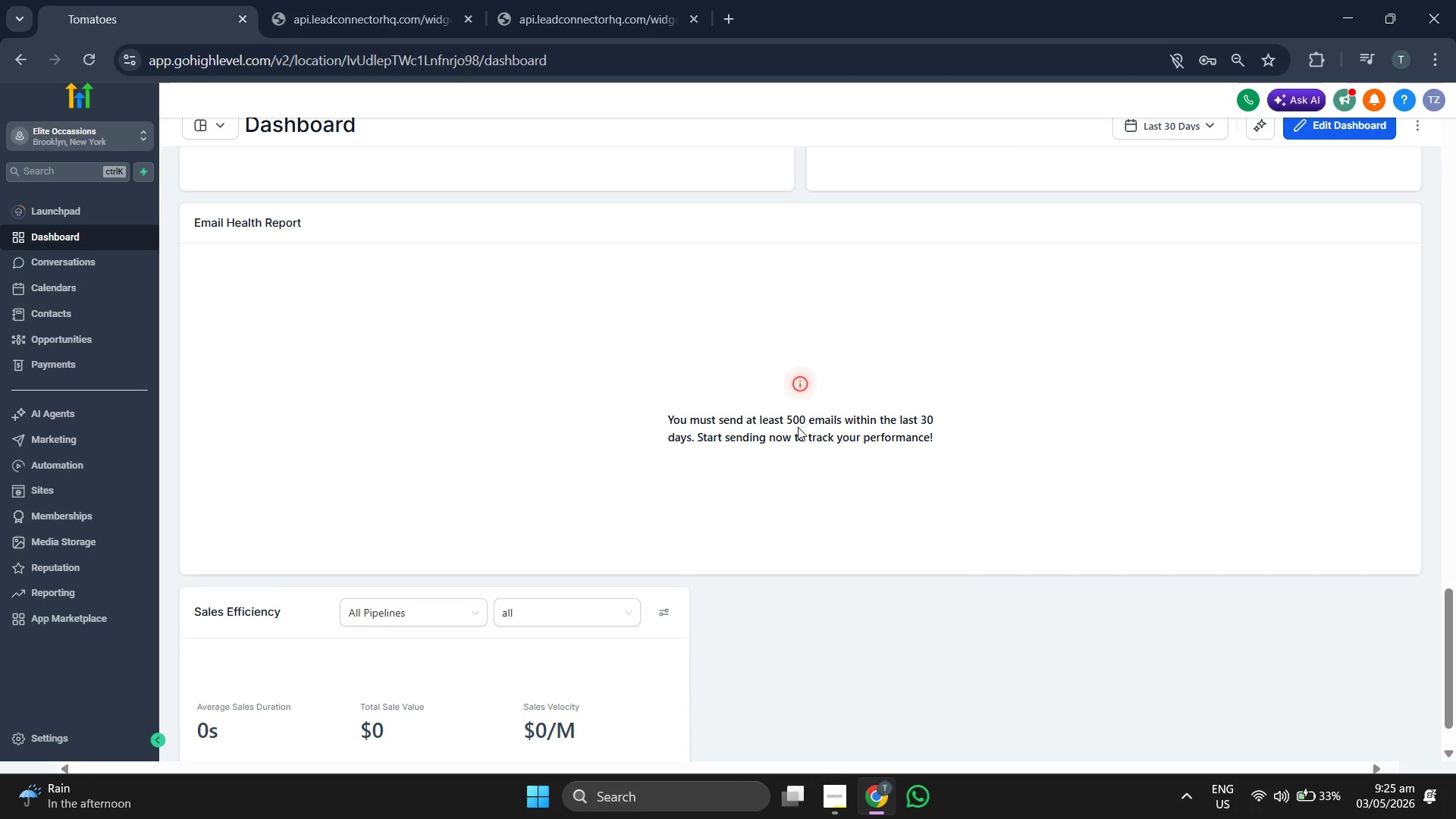 
scroll: coordinate [798, 427], scroll_direction: down, amount: 2.0
 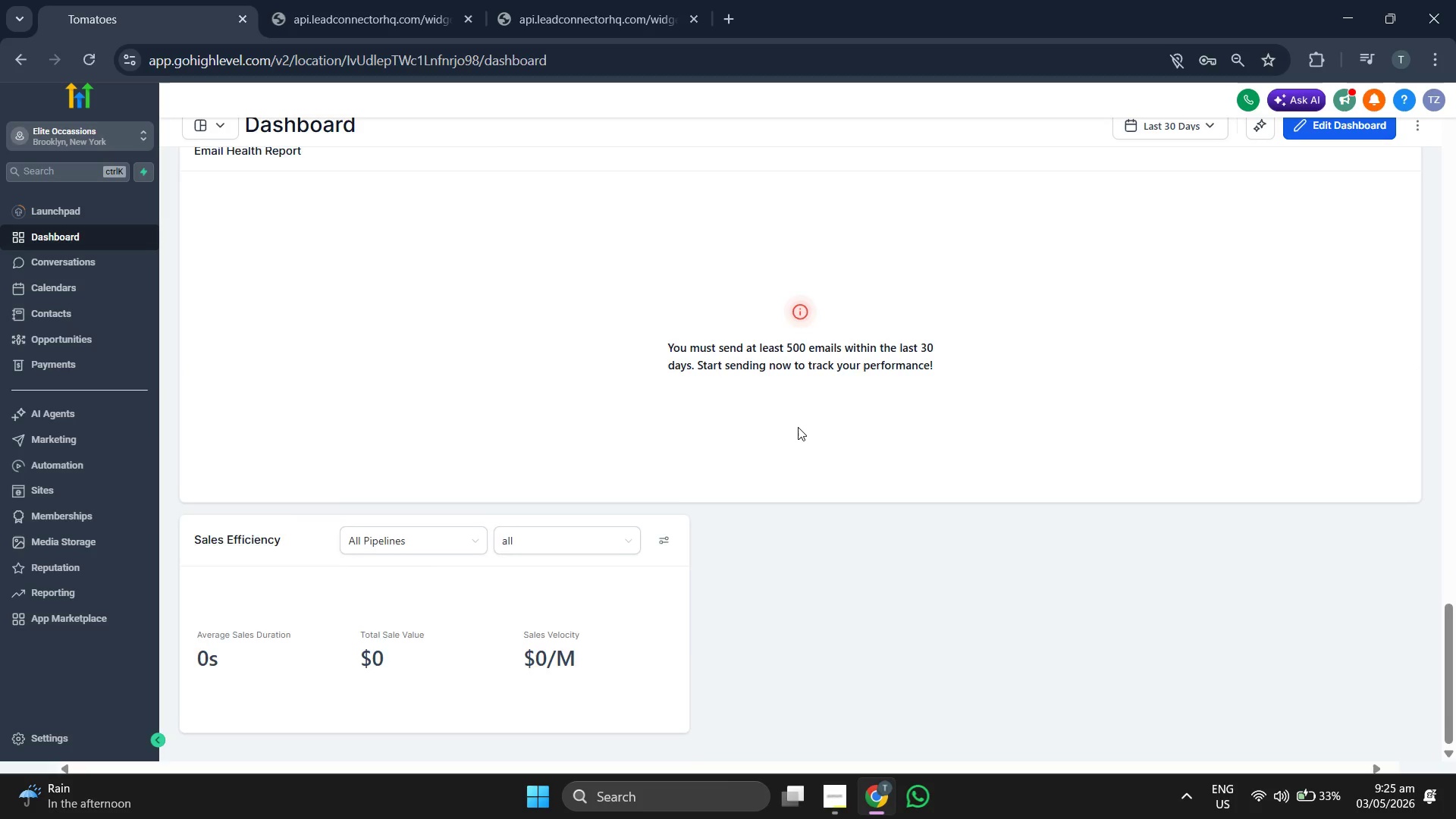 
scroll: coordinate [797, 427], scroll_direction: up, amount: 13.0
 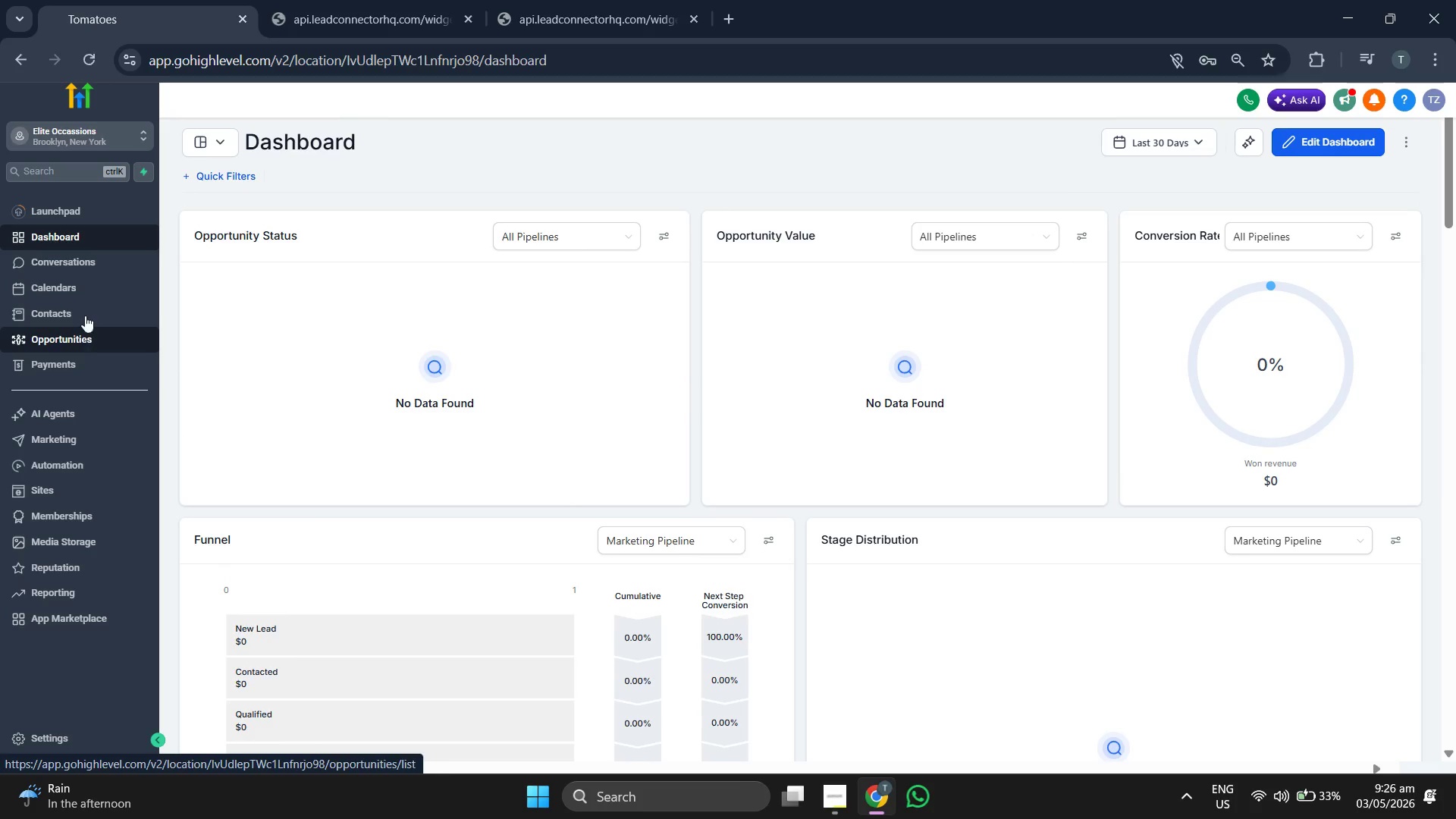 
wait(7.28)
 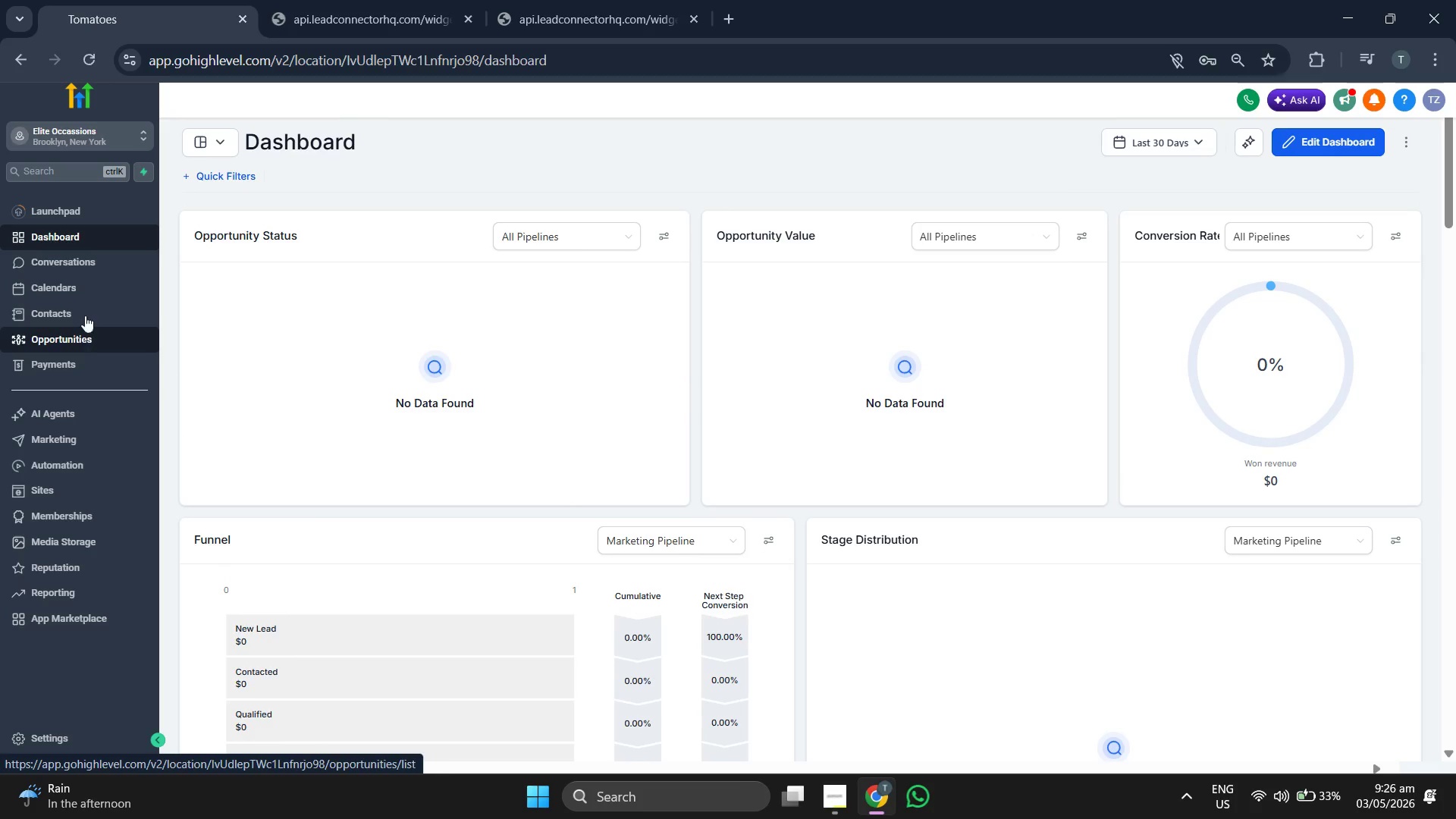 
left_click([103, 347])
 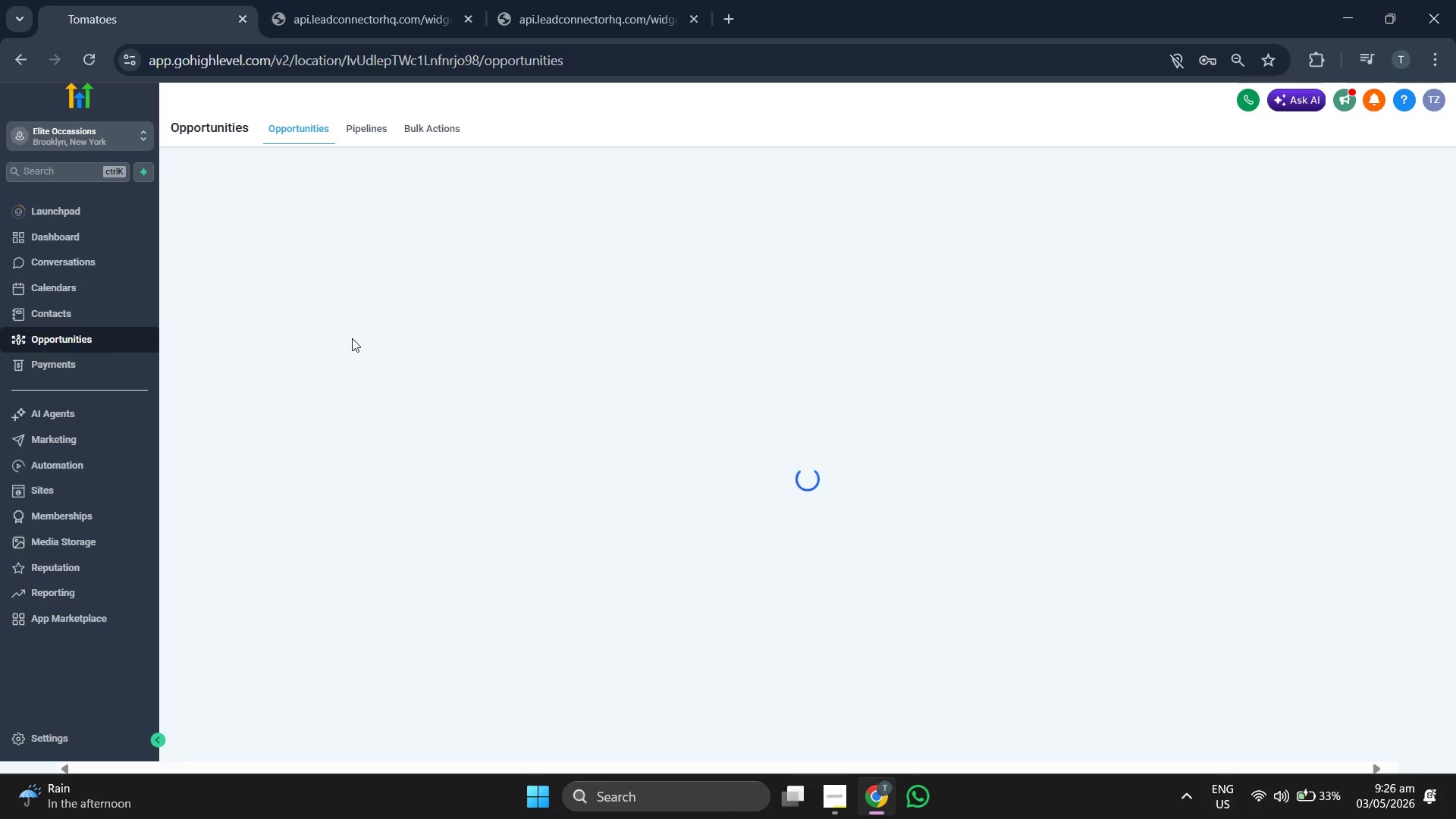 
wait(9.01)
 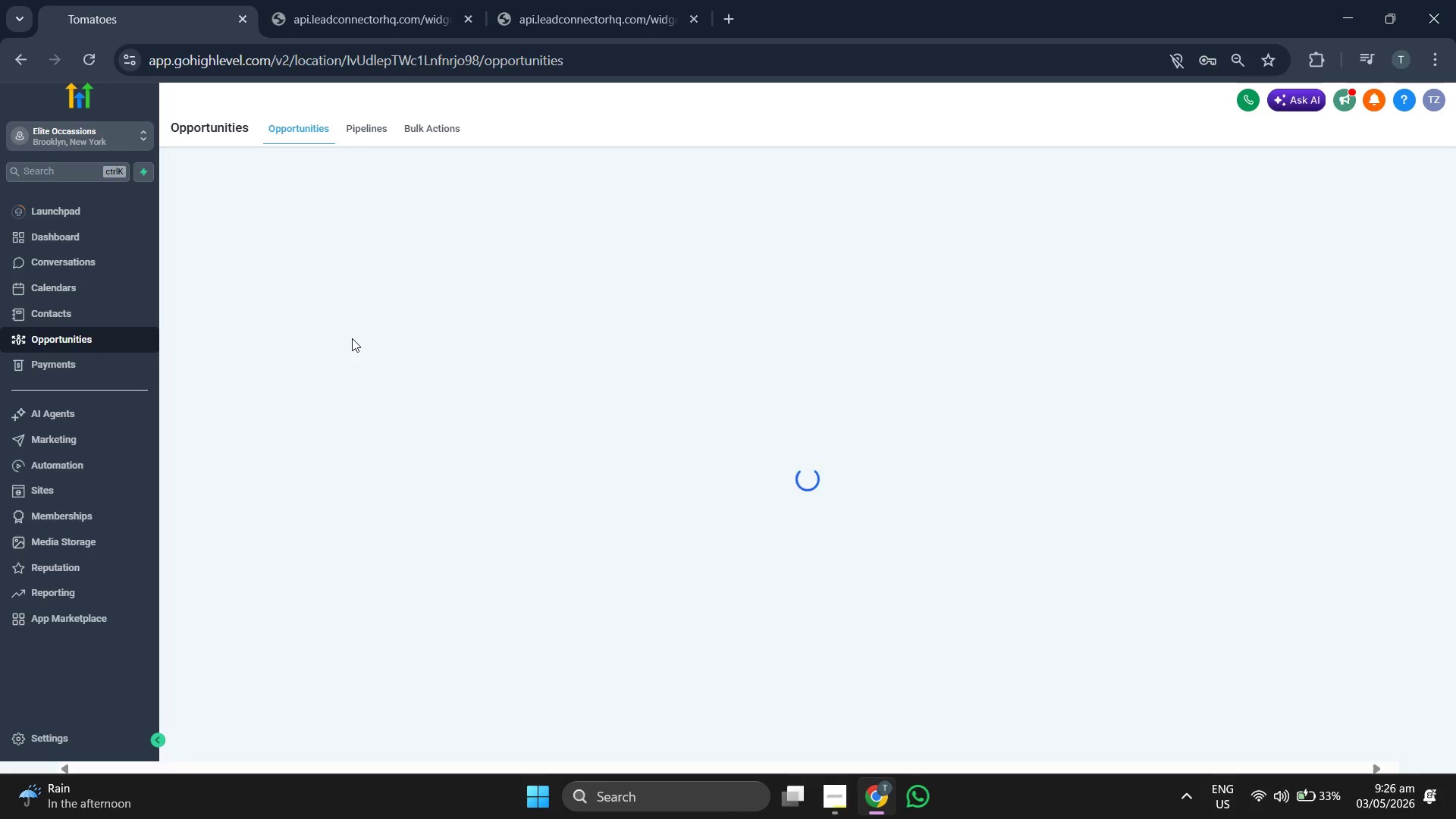 
left_click([361, 124])
 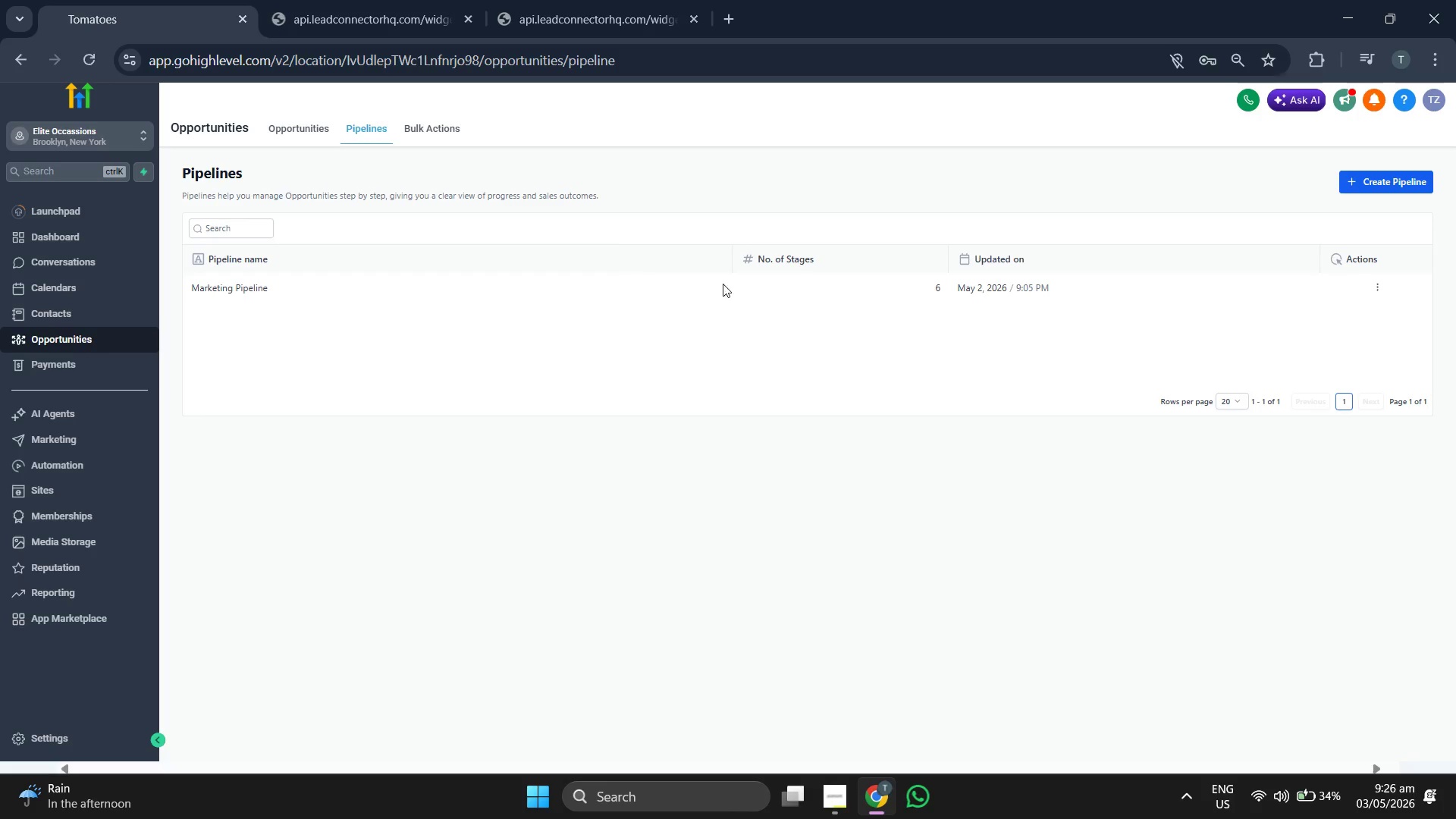 
wait(7.27)
 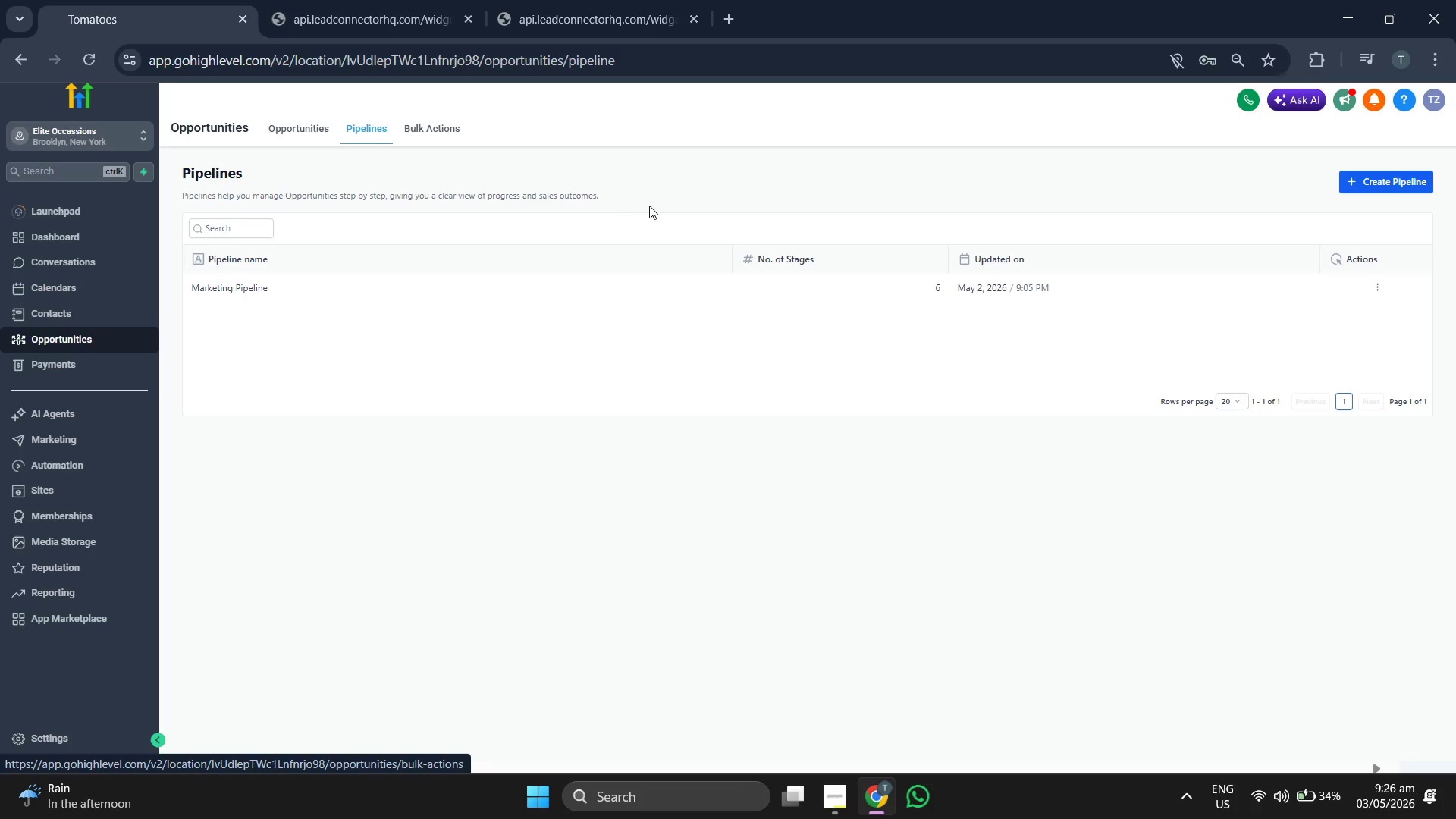 
left_click([1376, 287])
 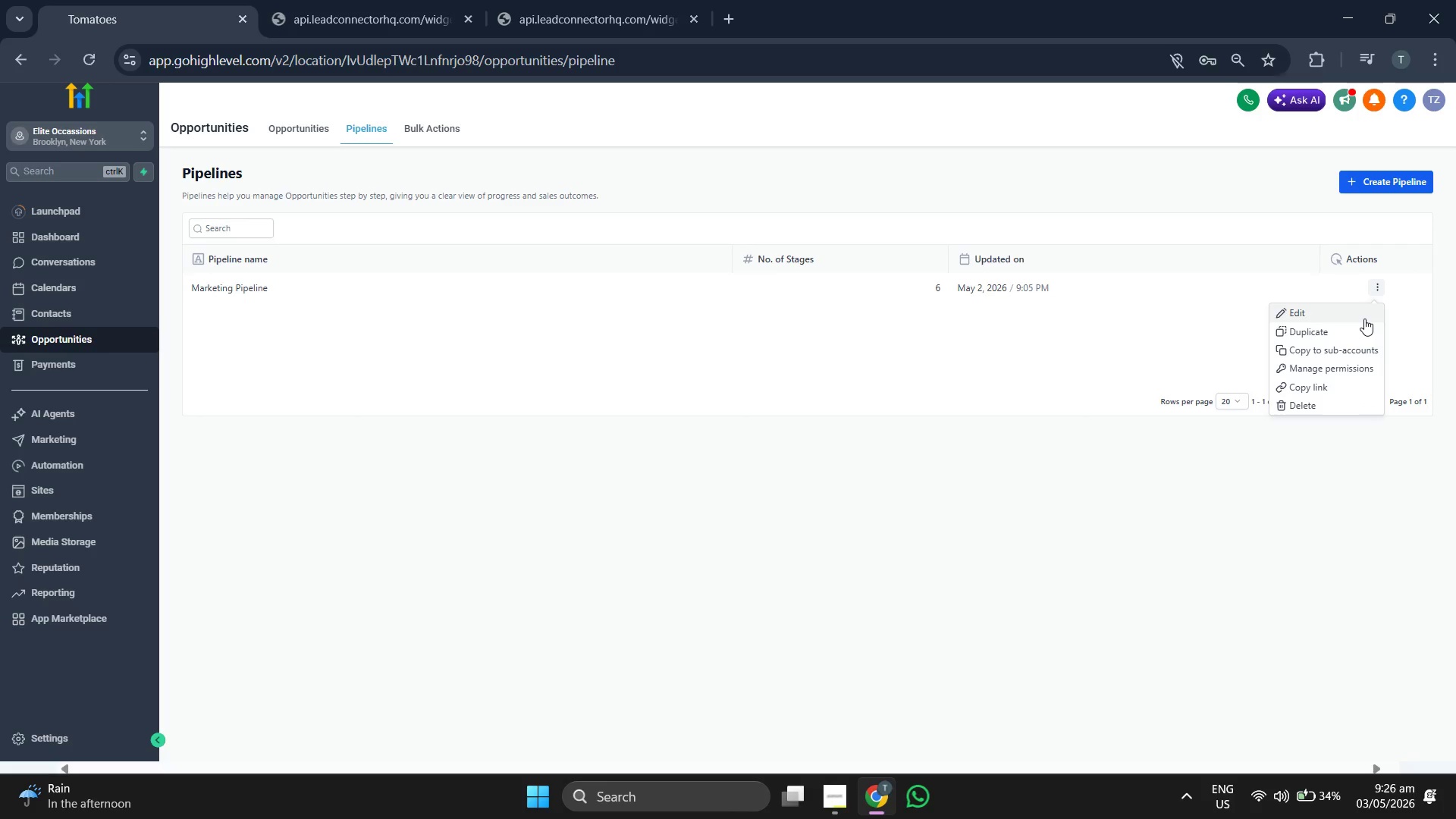 
left_click([1364, 318])
 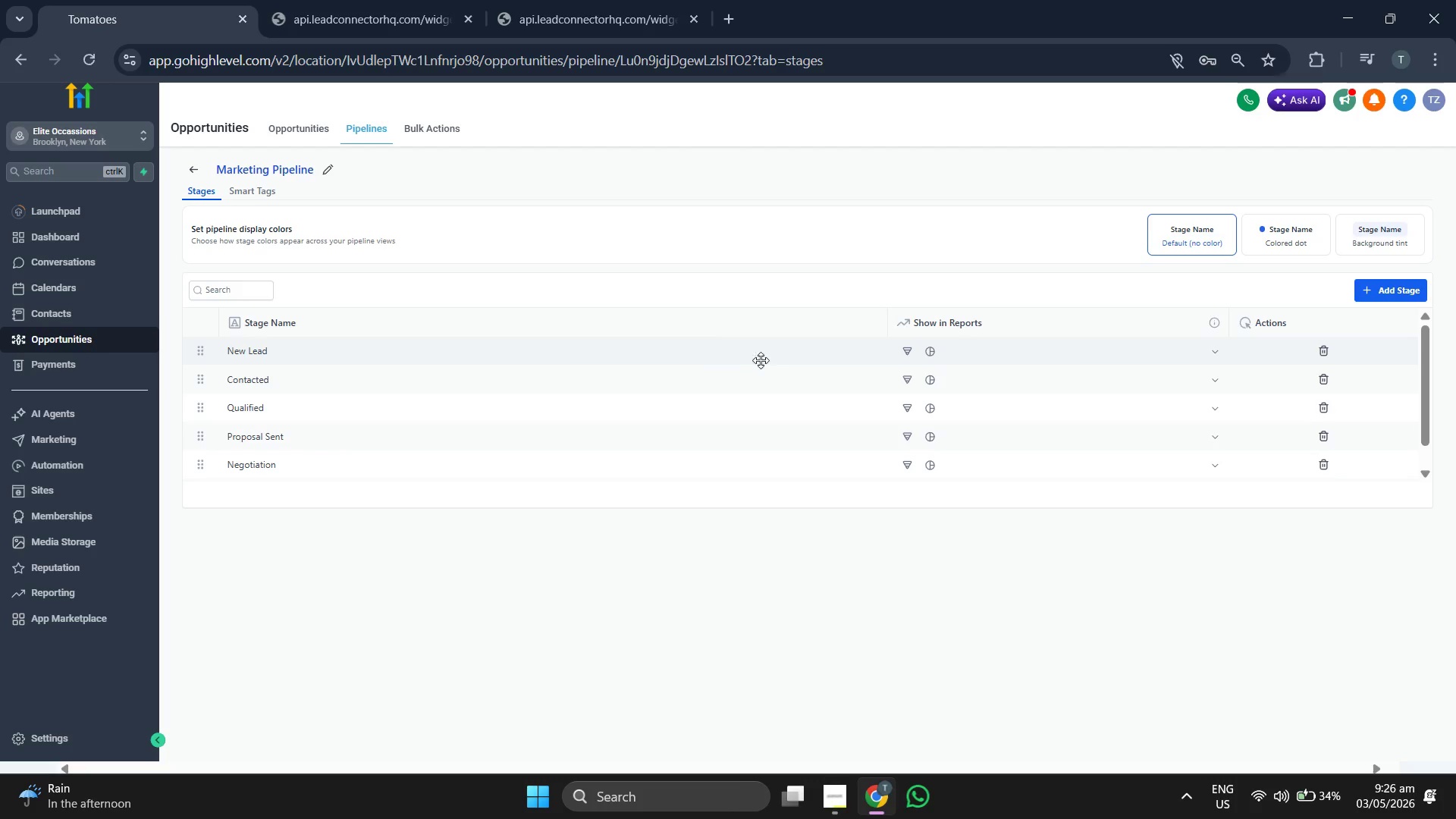 
wait(9.89)
 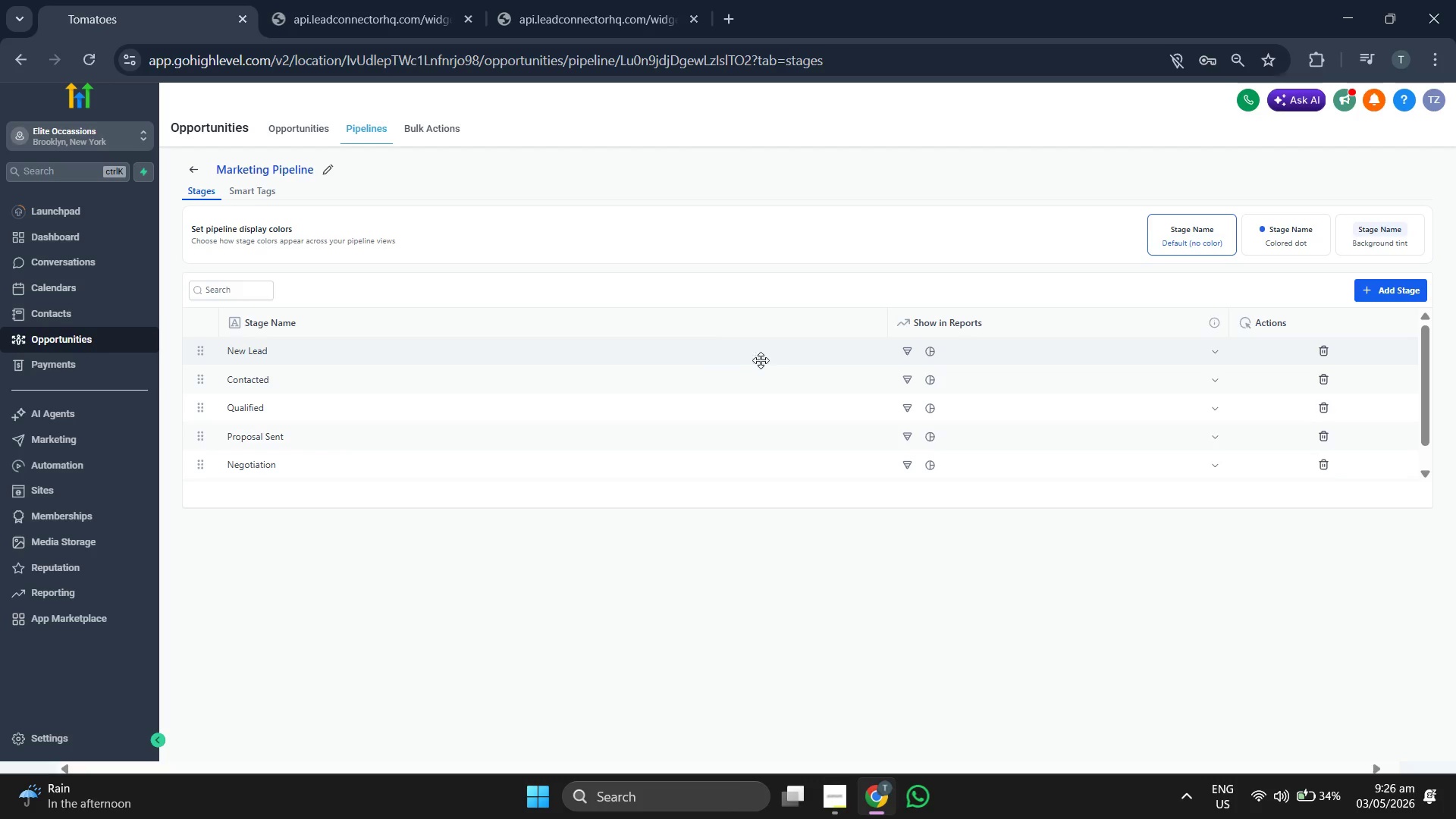 
left_click([1327, 350])
 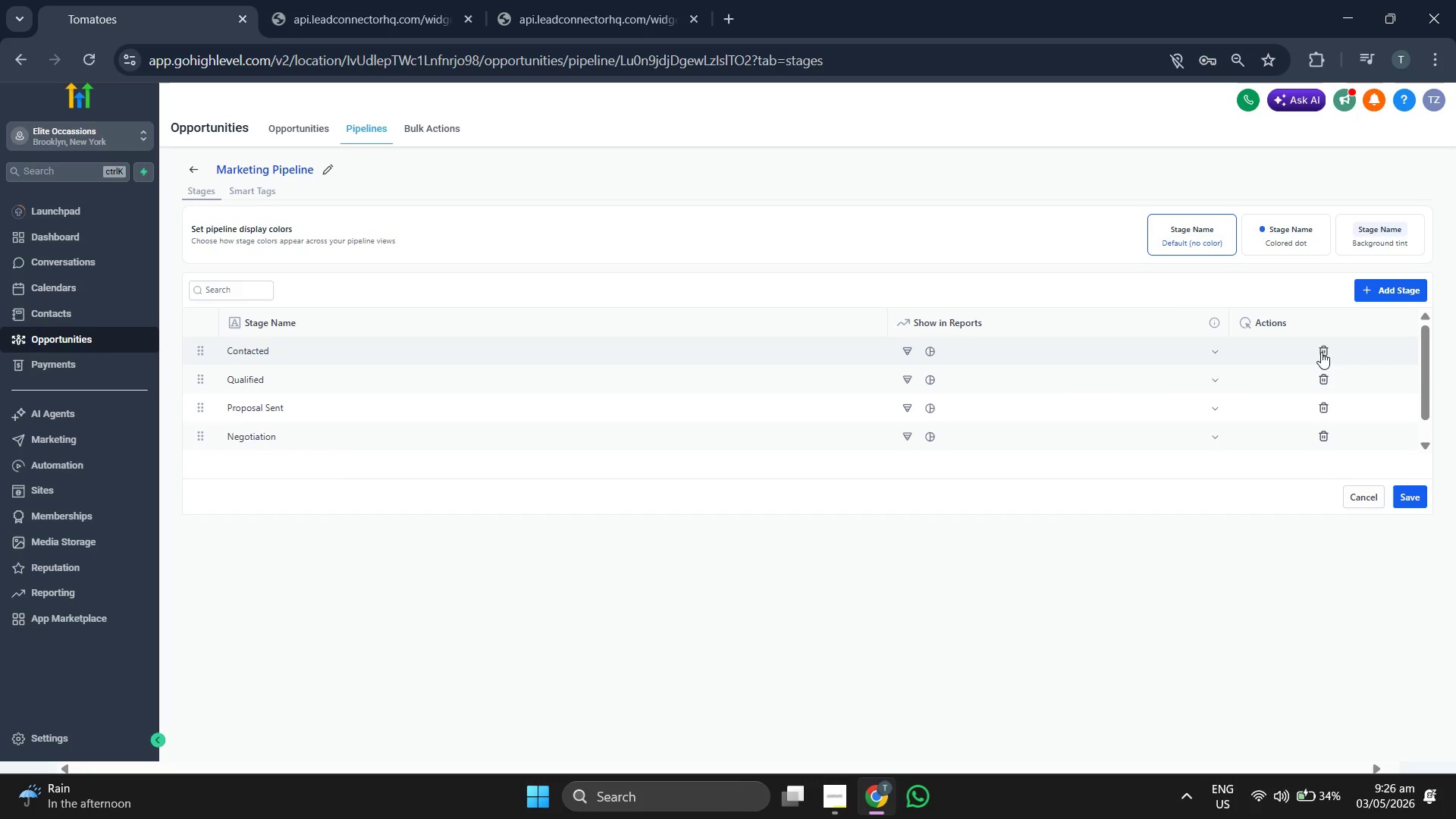 
left_click([1320, 349])
 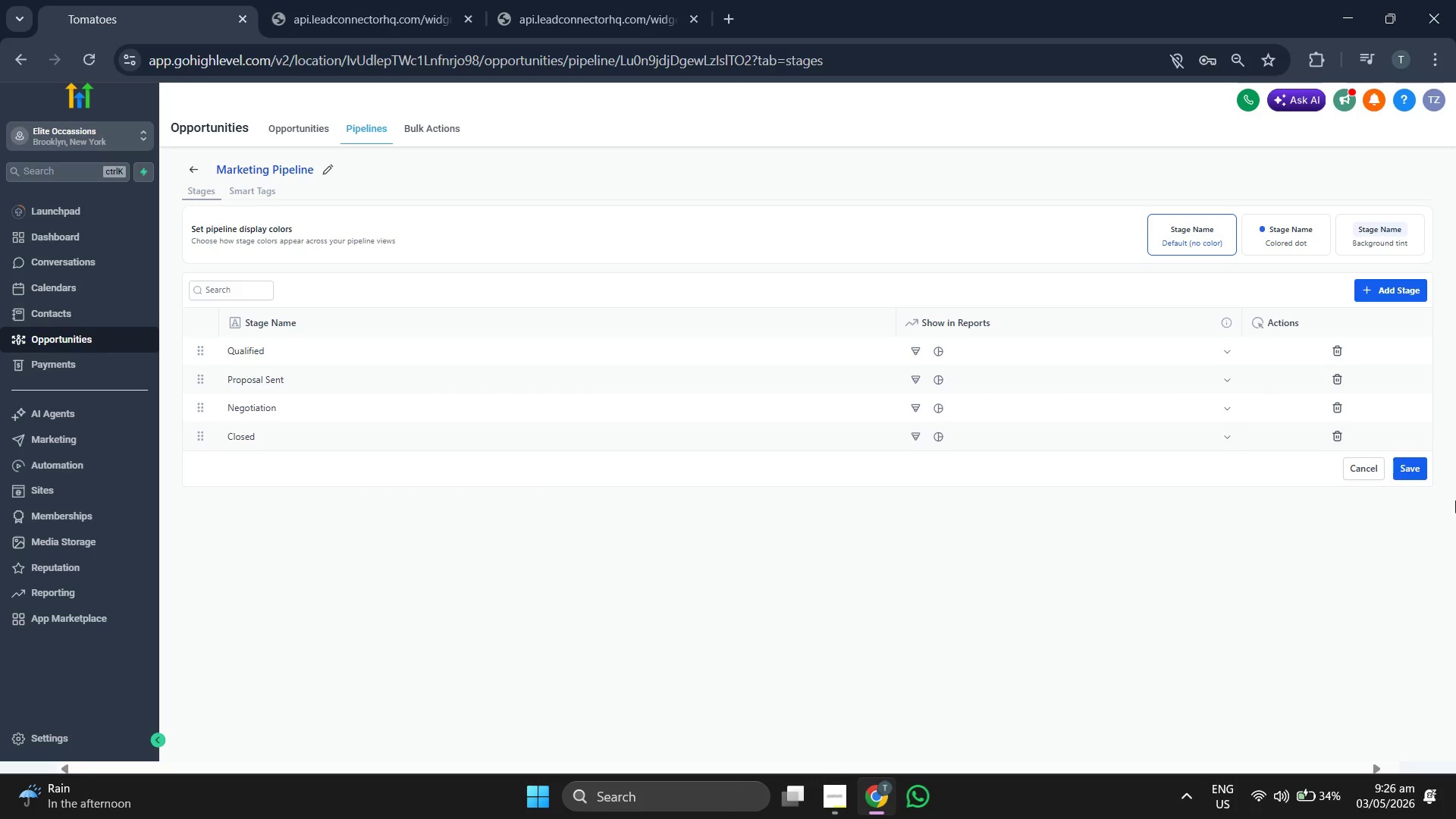 
left_click([1403, 470])
 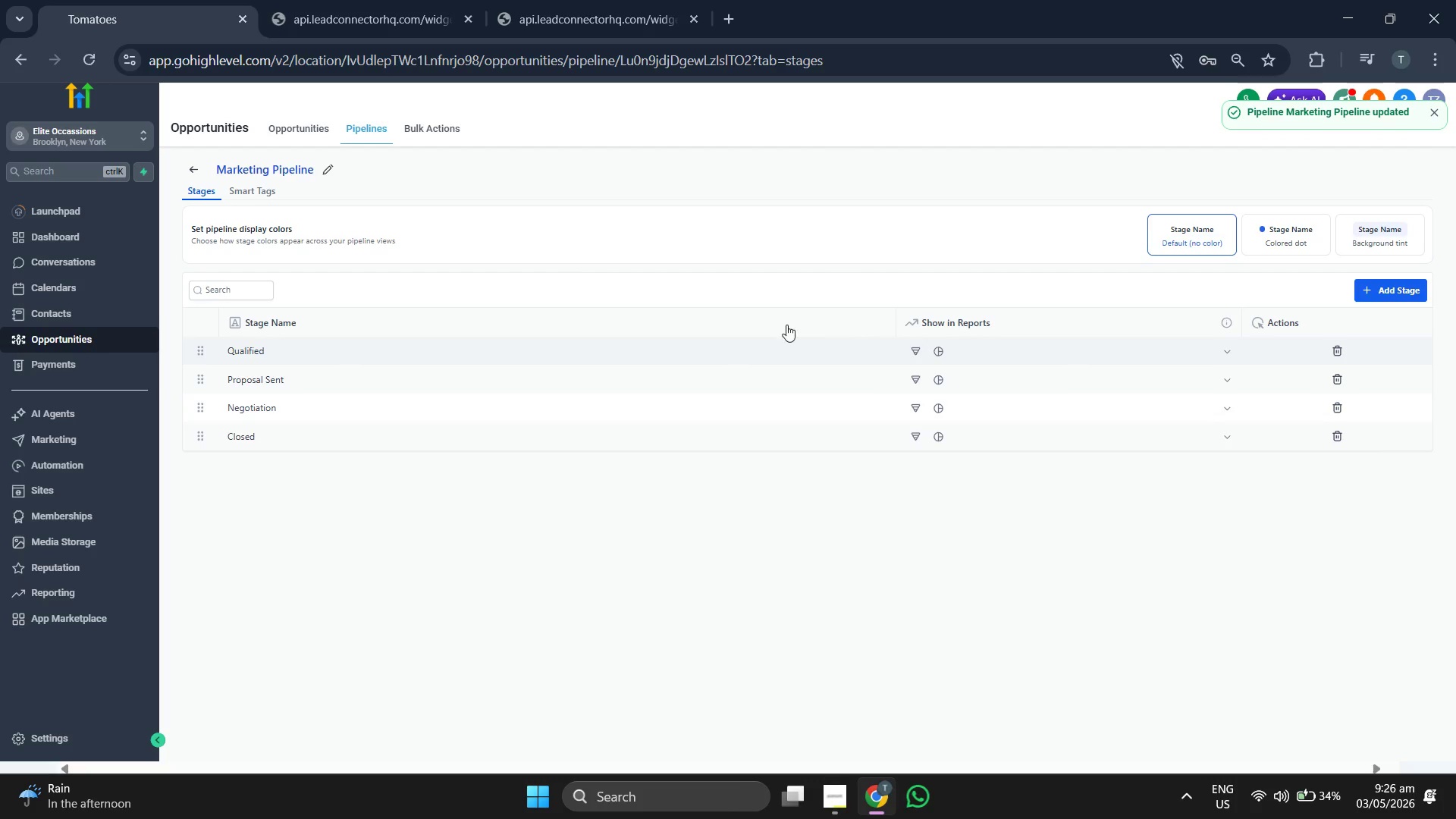 
wait(7.0)
 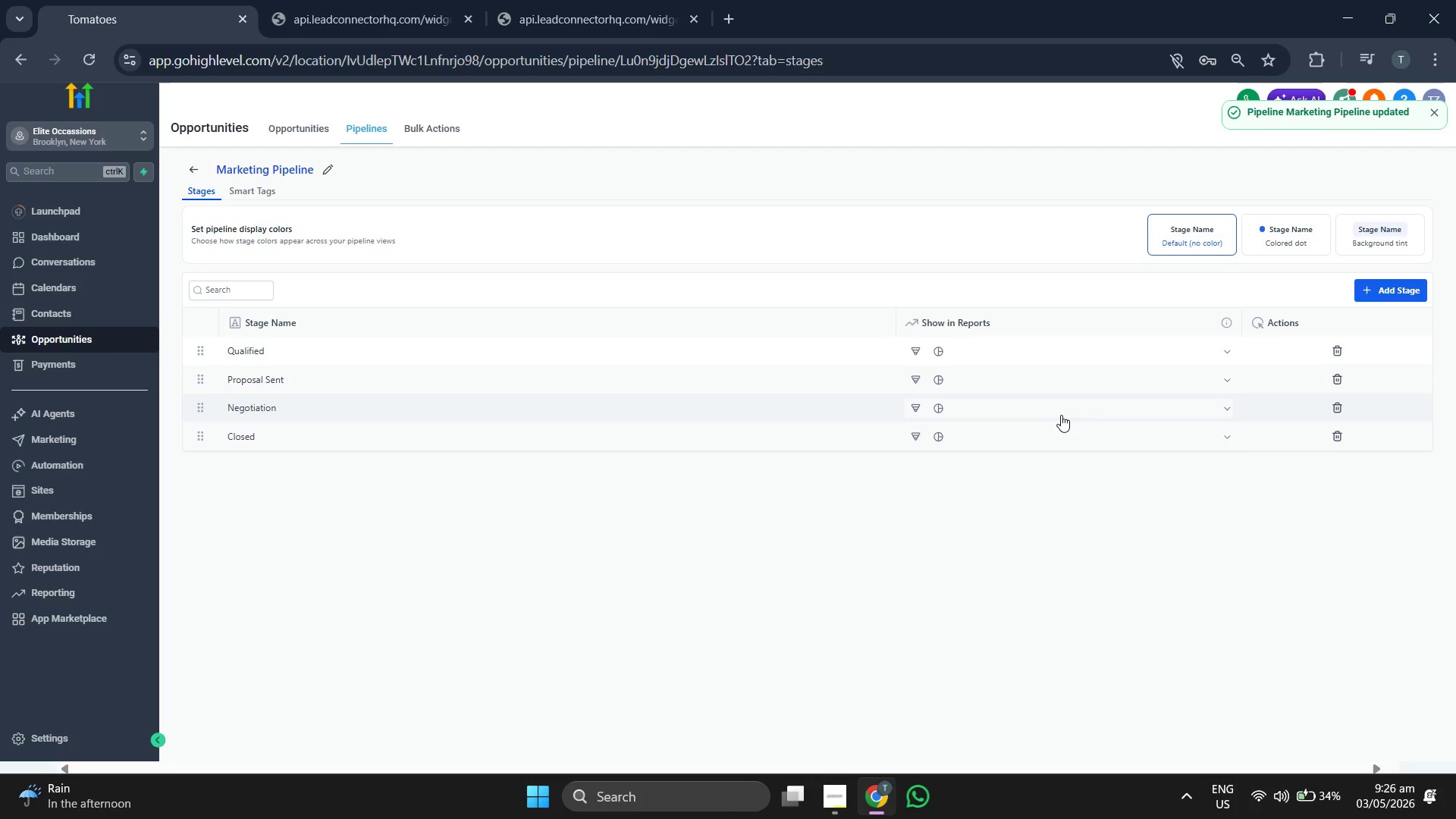 
left_click([300, 127])
 